 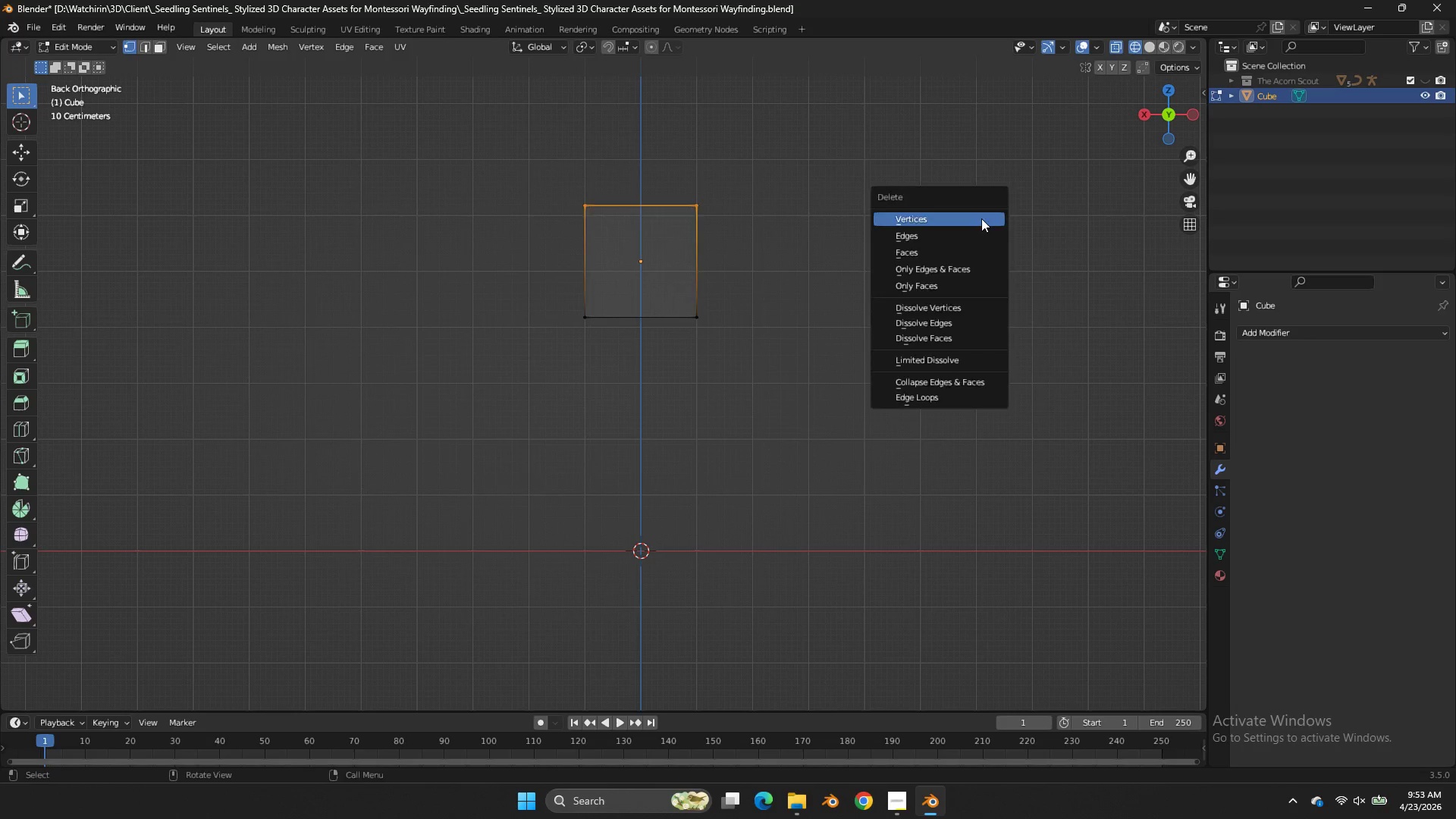 
left_click([981, 218])
 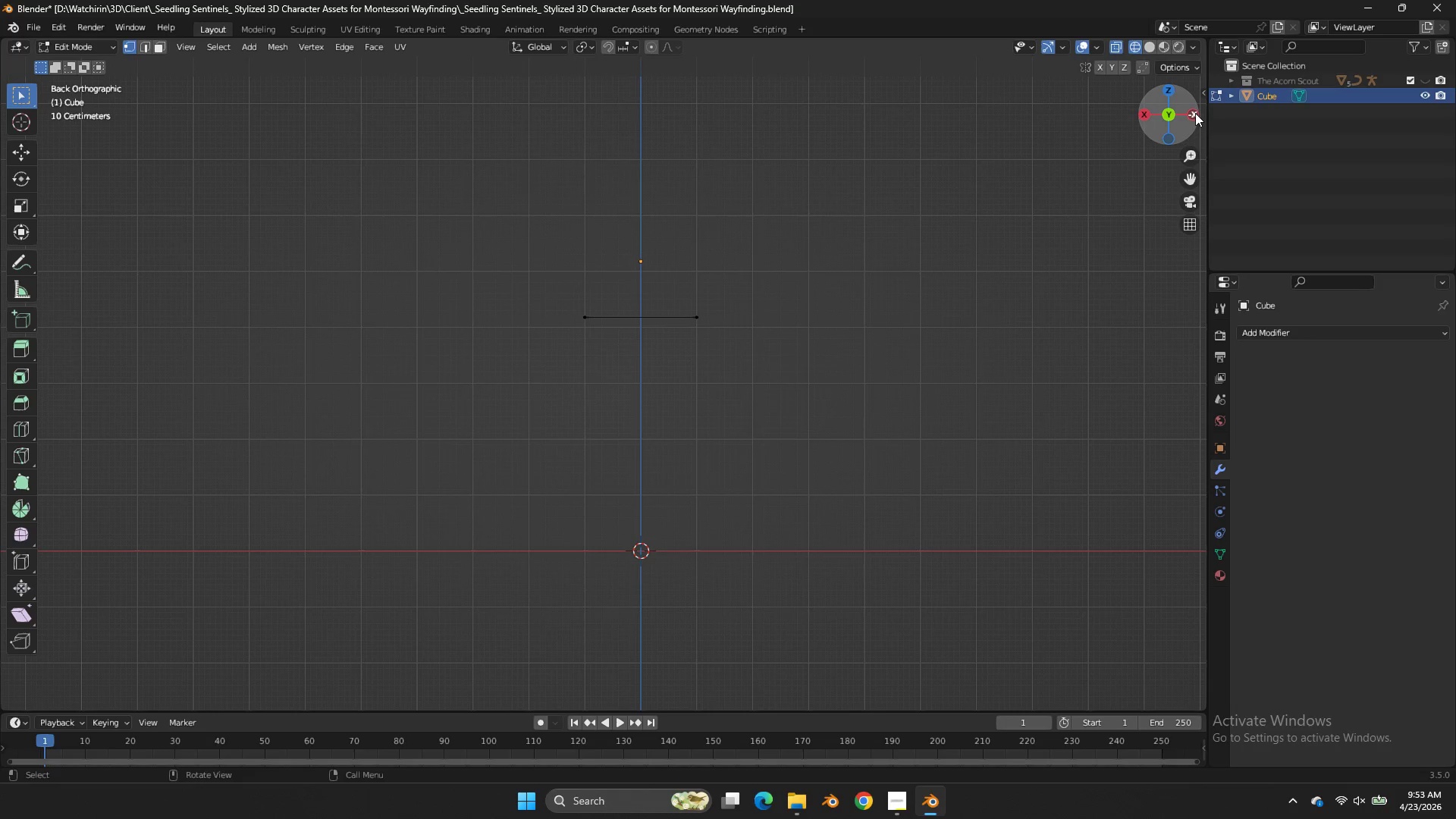 
left_click([1195, 113])
 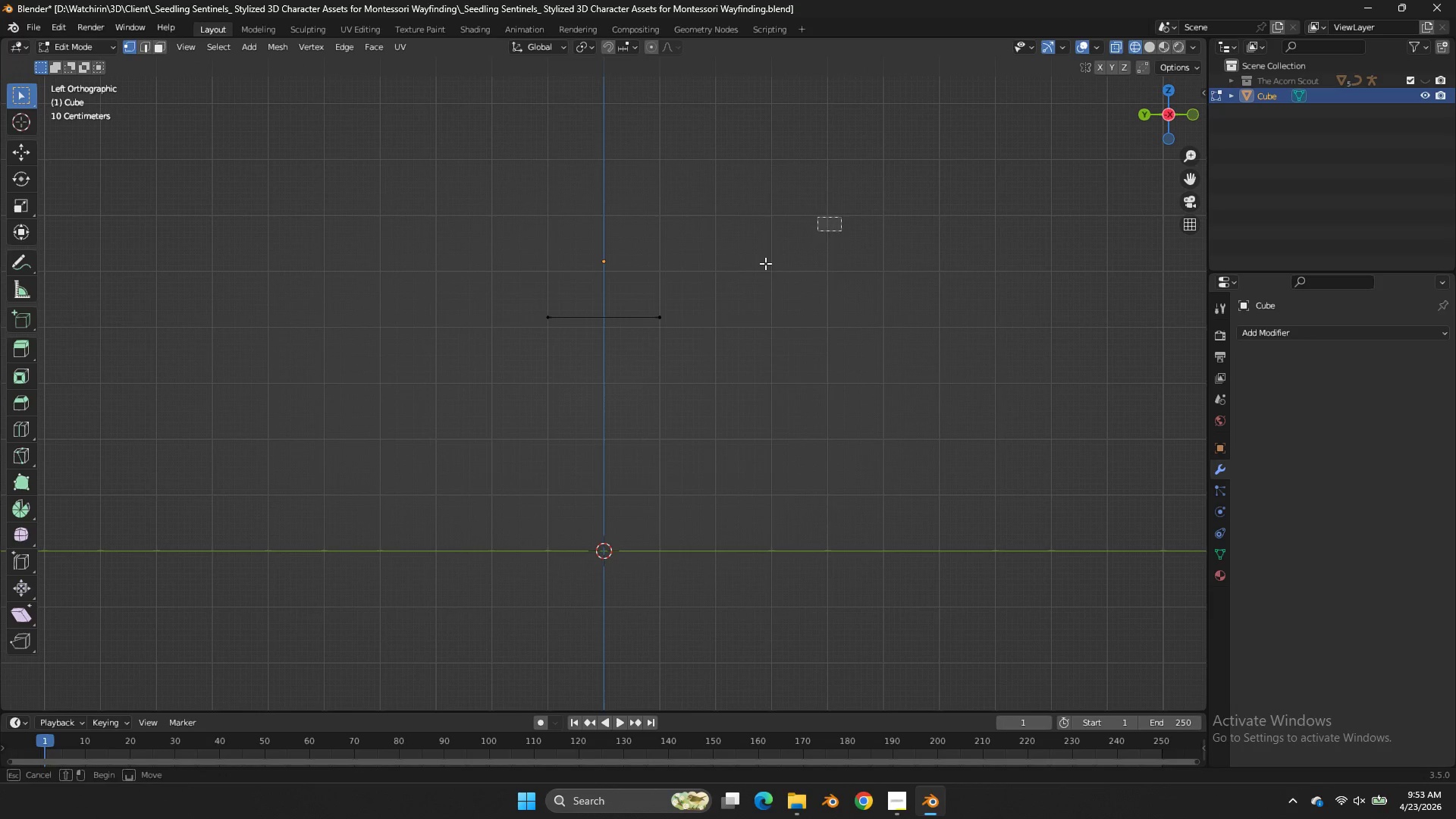 
left_click_drag(start_coordinate=[841, 217], to_coordinate=[639, 365])
 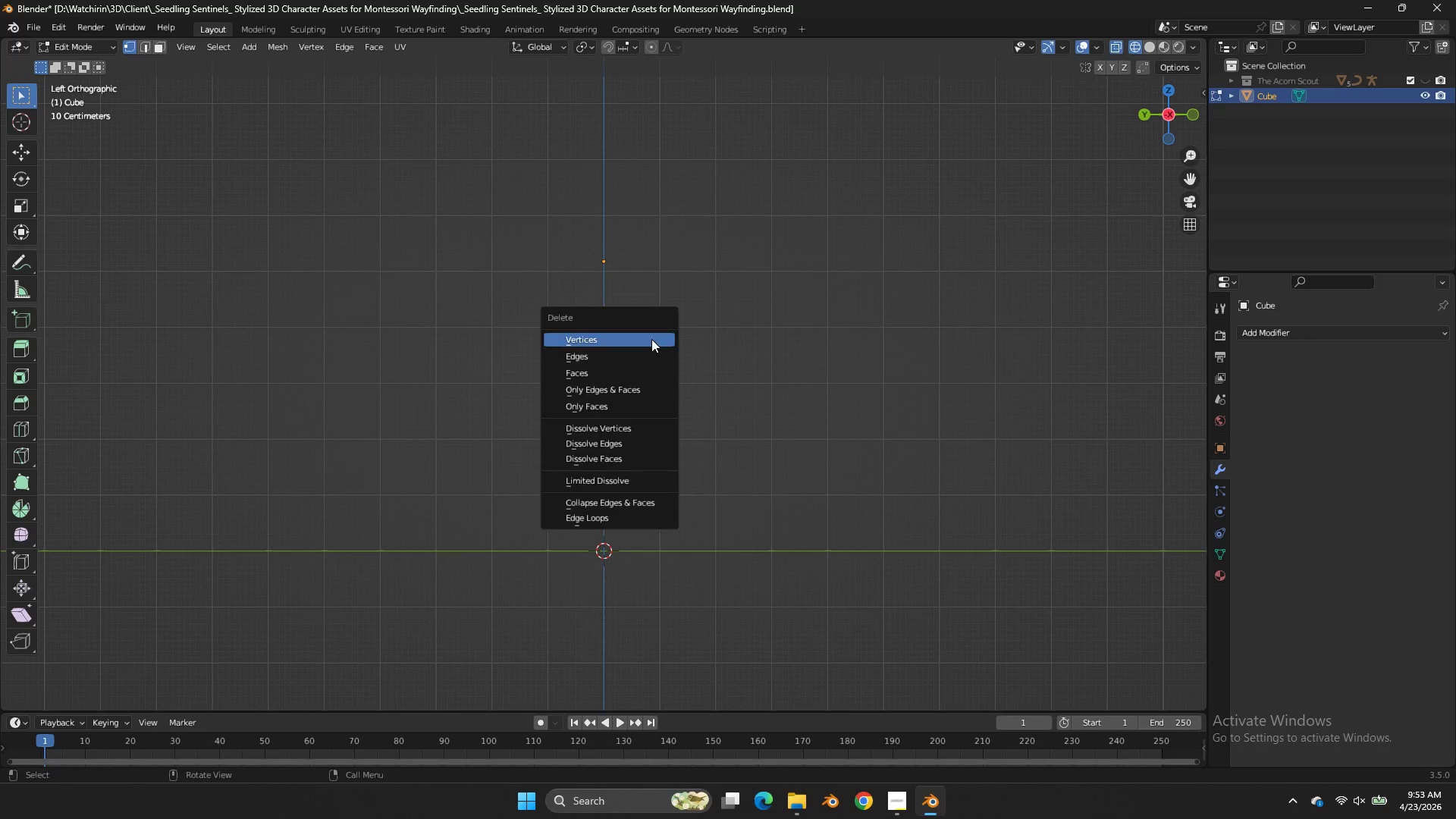 
key(X)
 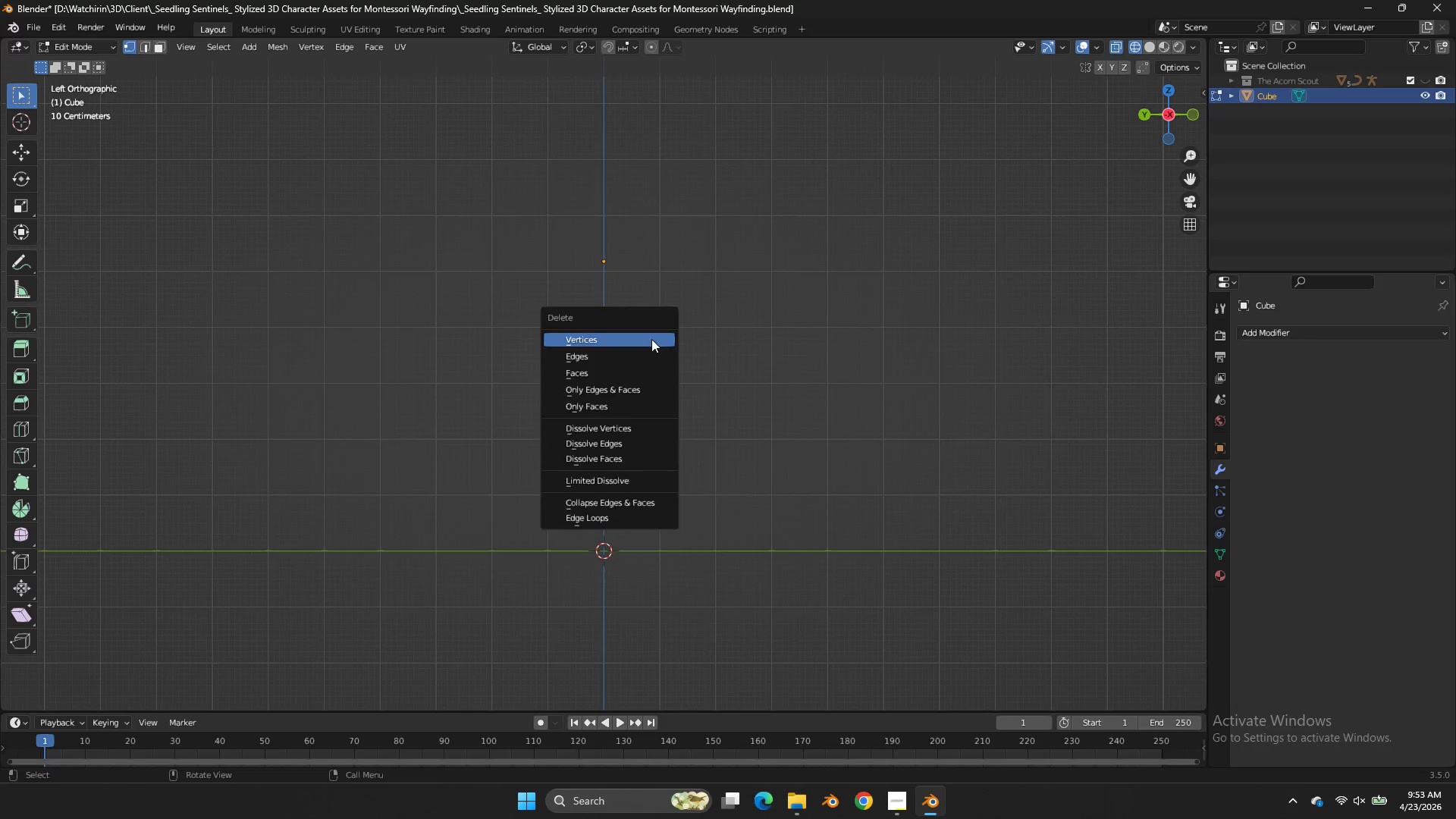 
left_click([651, 339])
 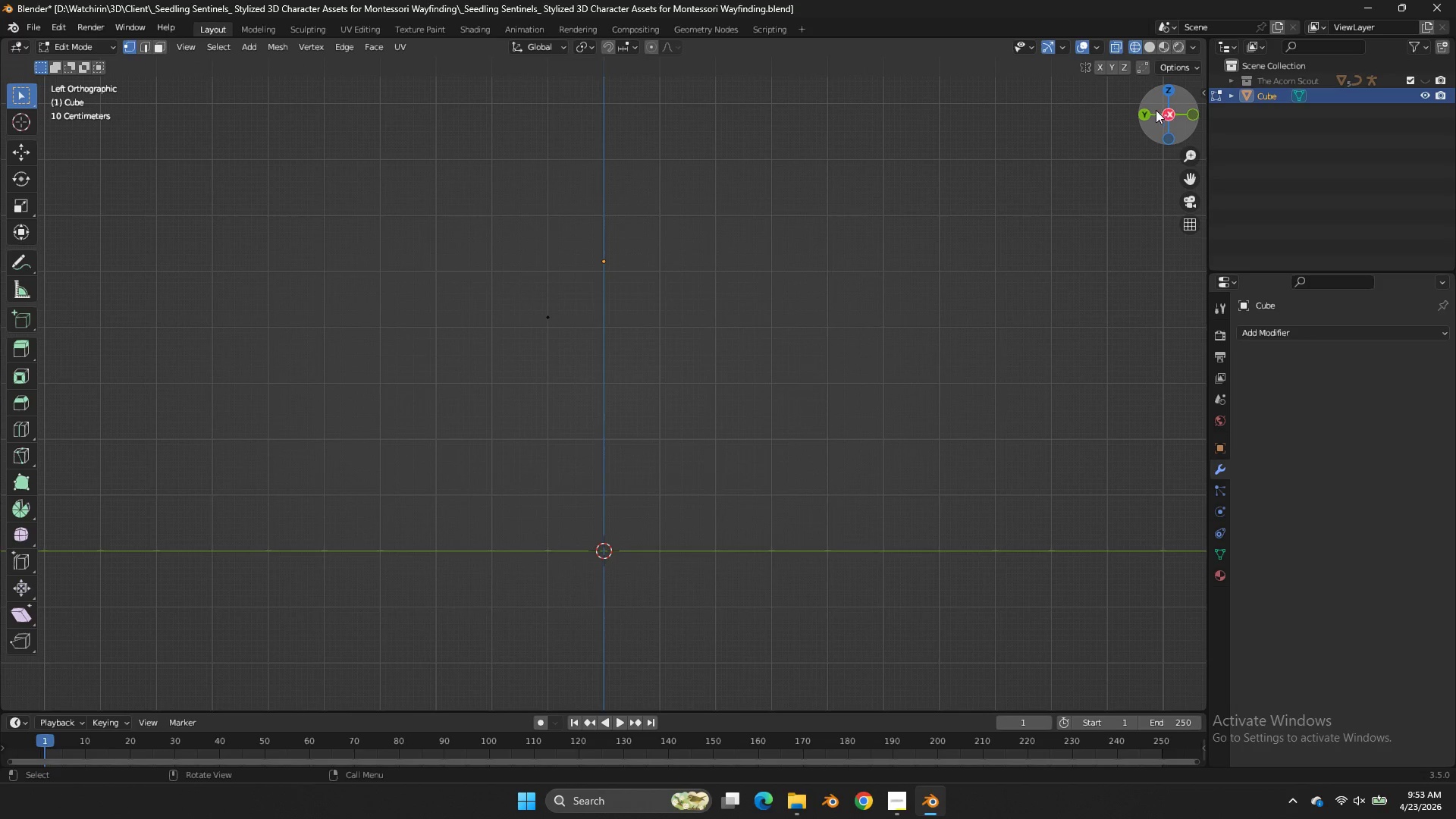 
left_click([1148, 114])
 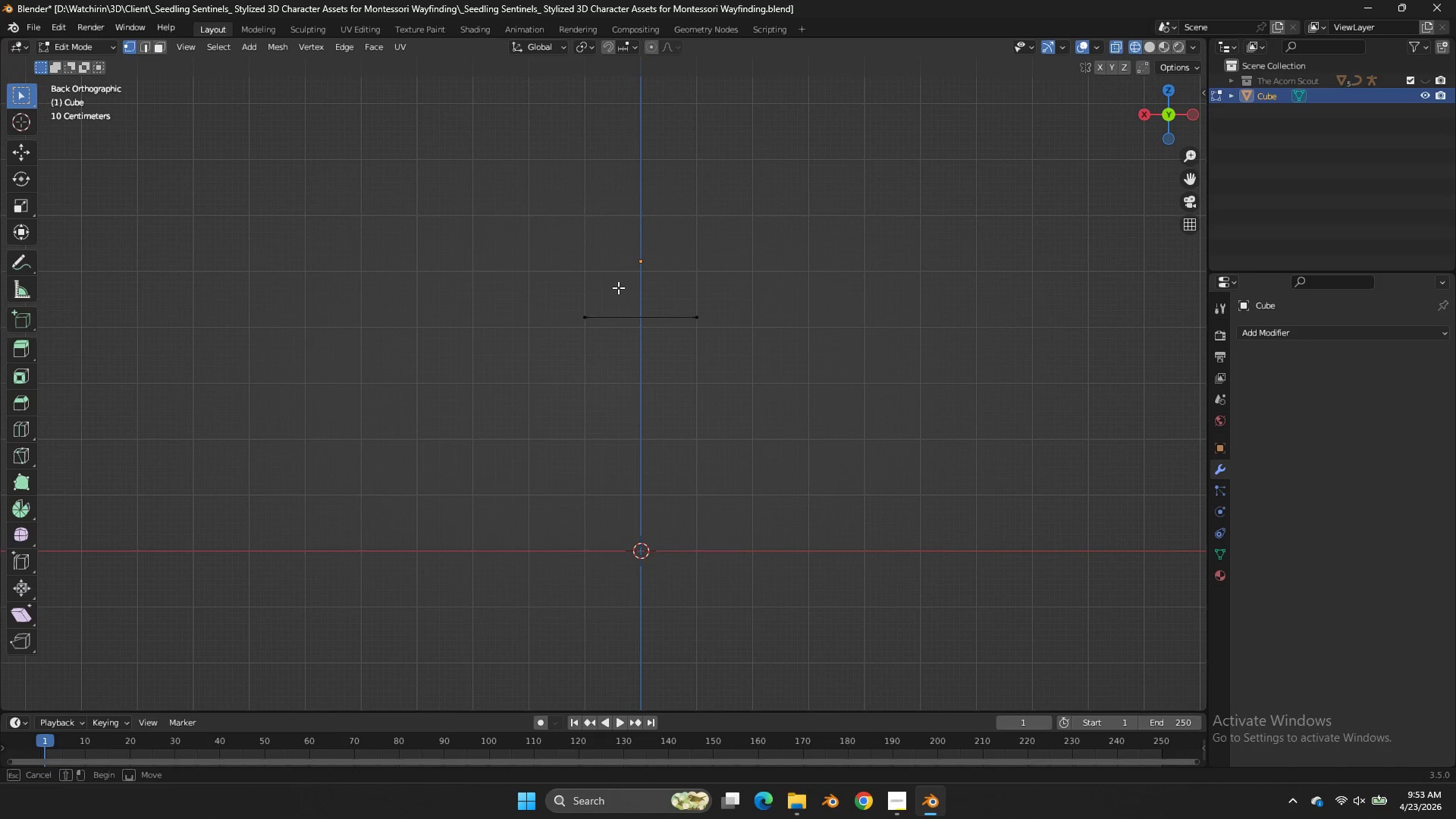 
left_click_drag(start_coordinate=[618, 287], to_coordinate=[558, 343])
 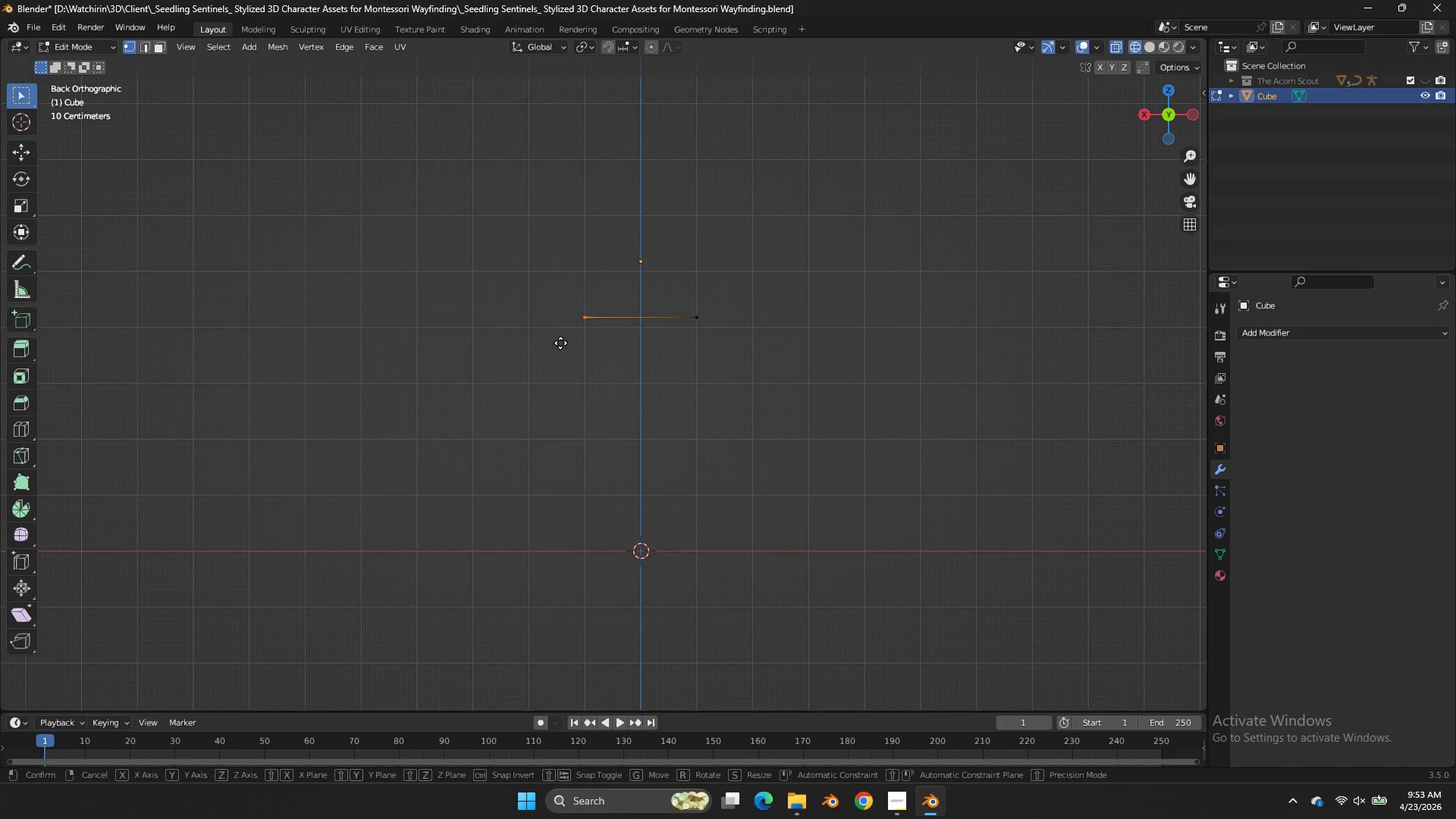 
type(gx)
 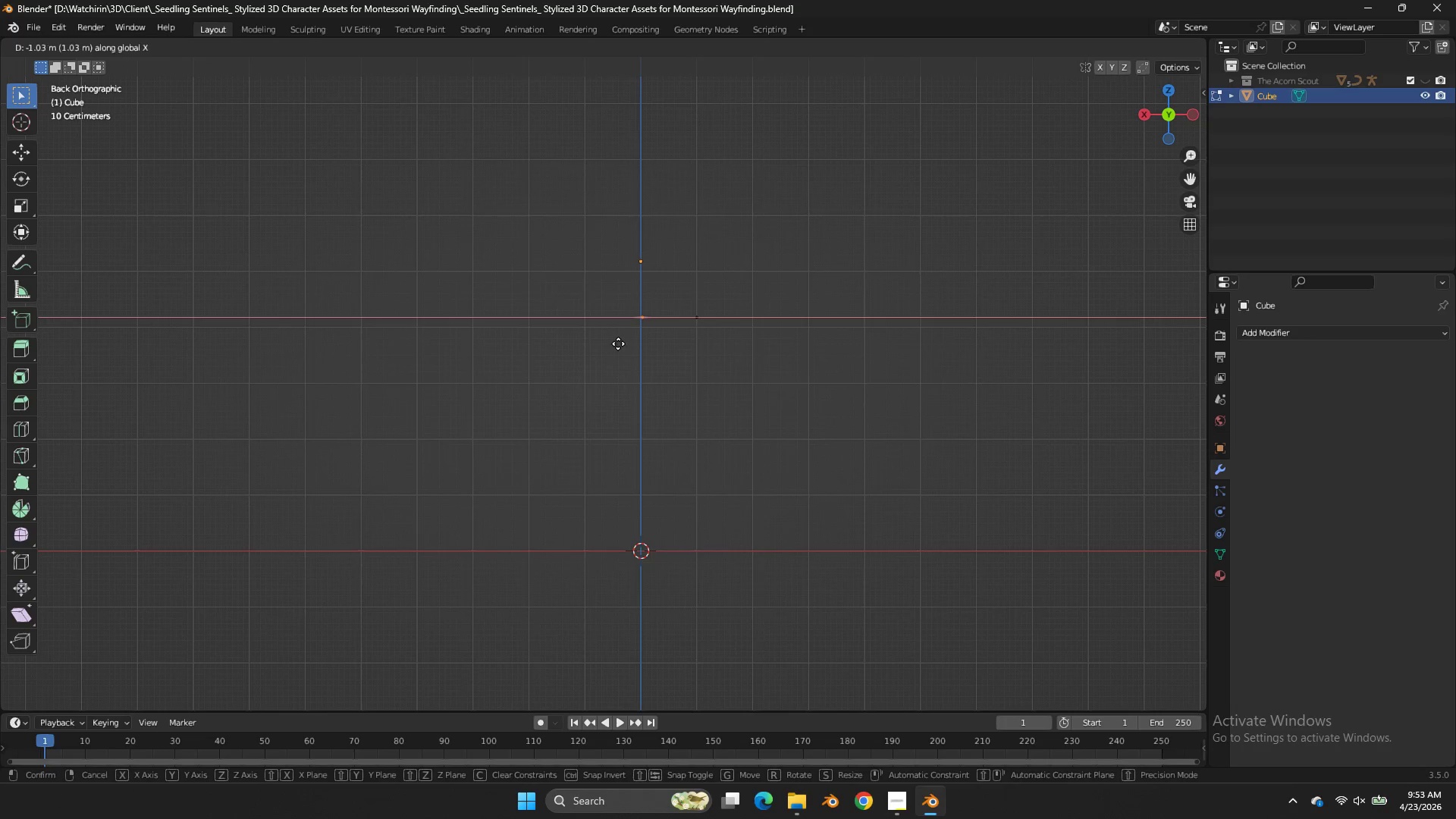 
left_click([618, 344])
 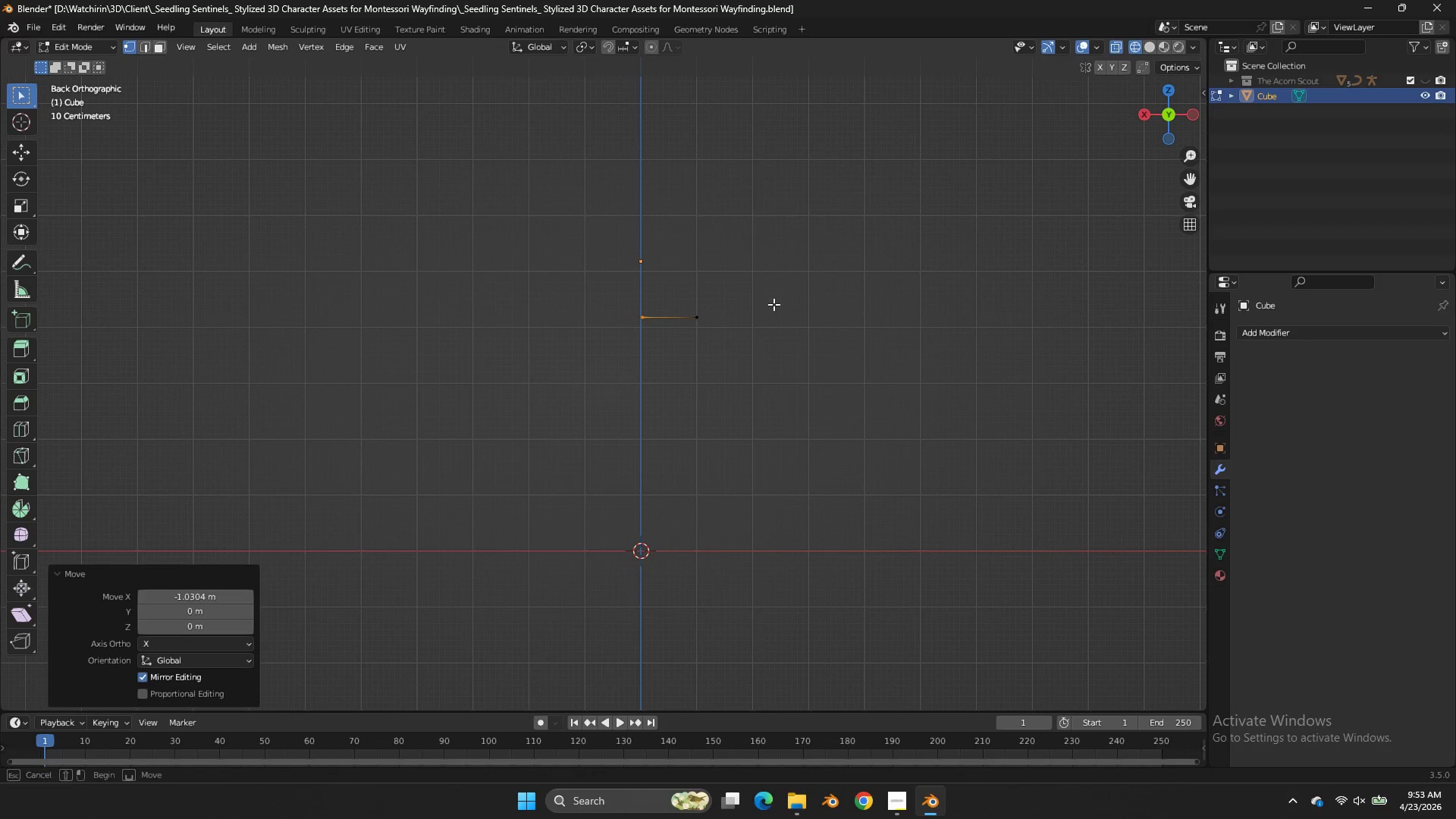 
left_click_drag(start_coordinate=[793, 291], to_coordinate=[636, 350])
 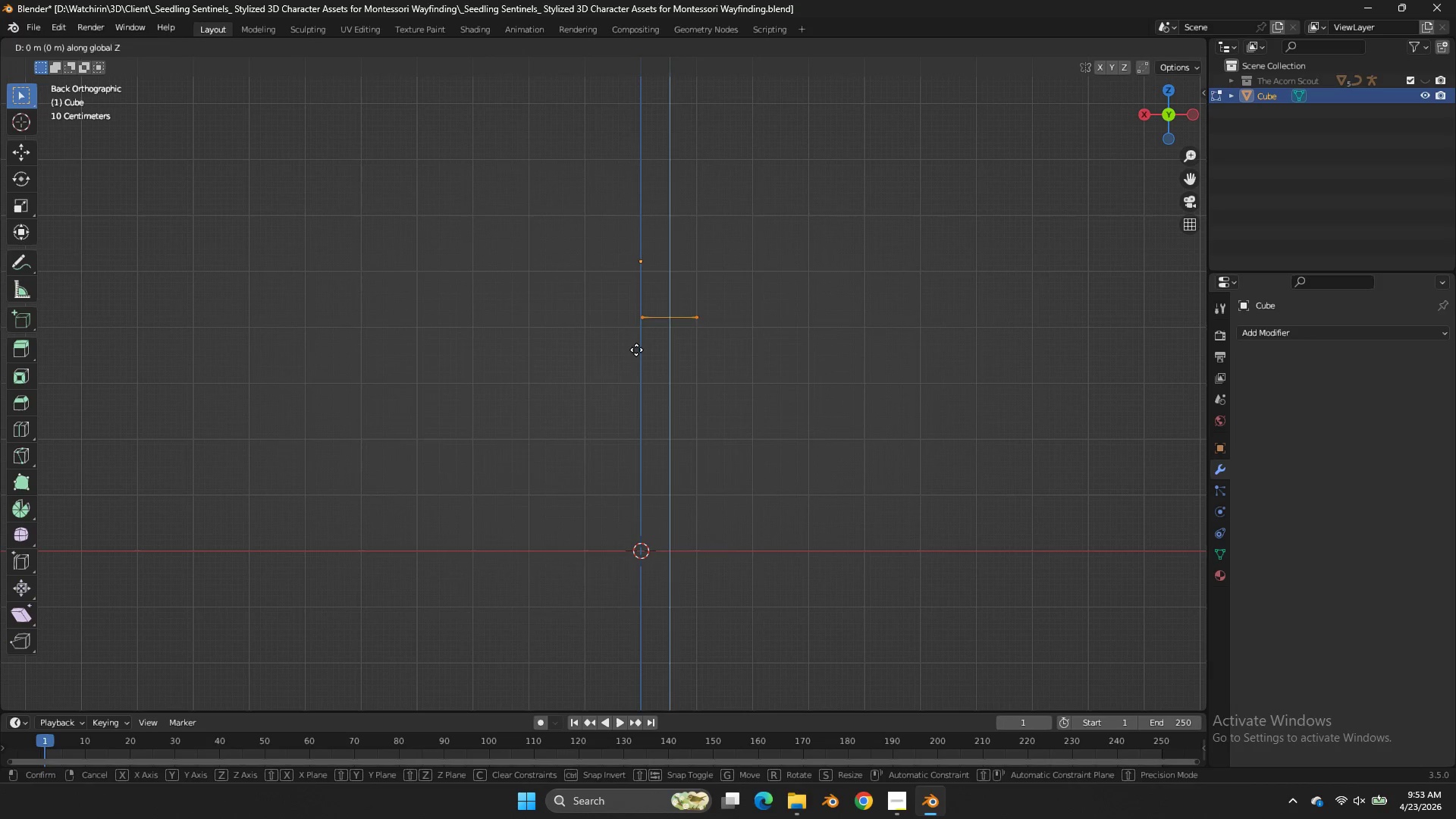 
type(gz)
 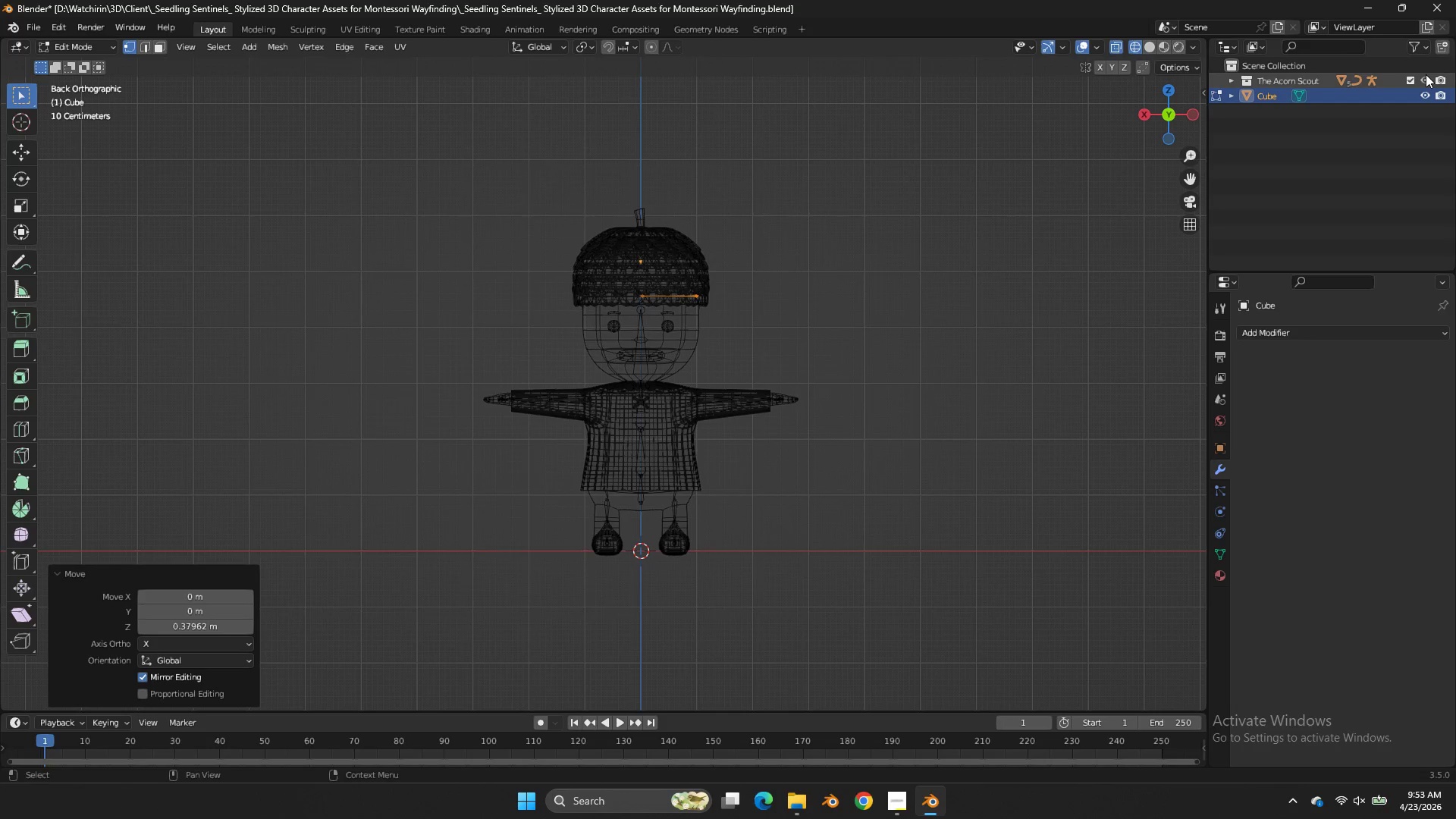 
double_click([1426, 74])
 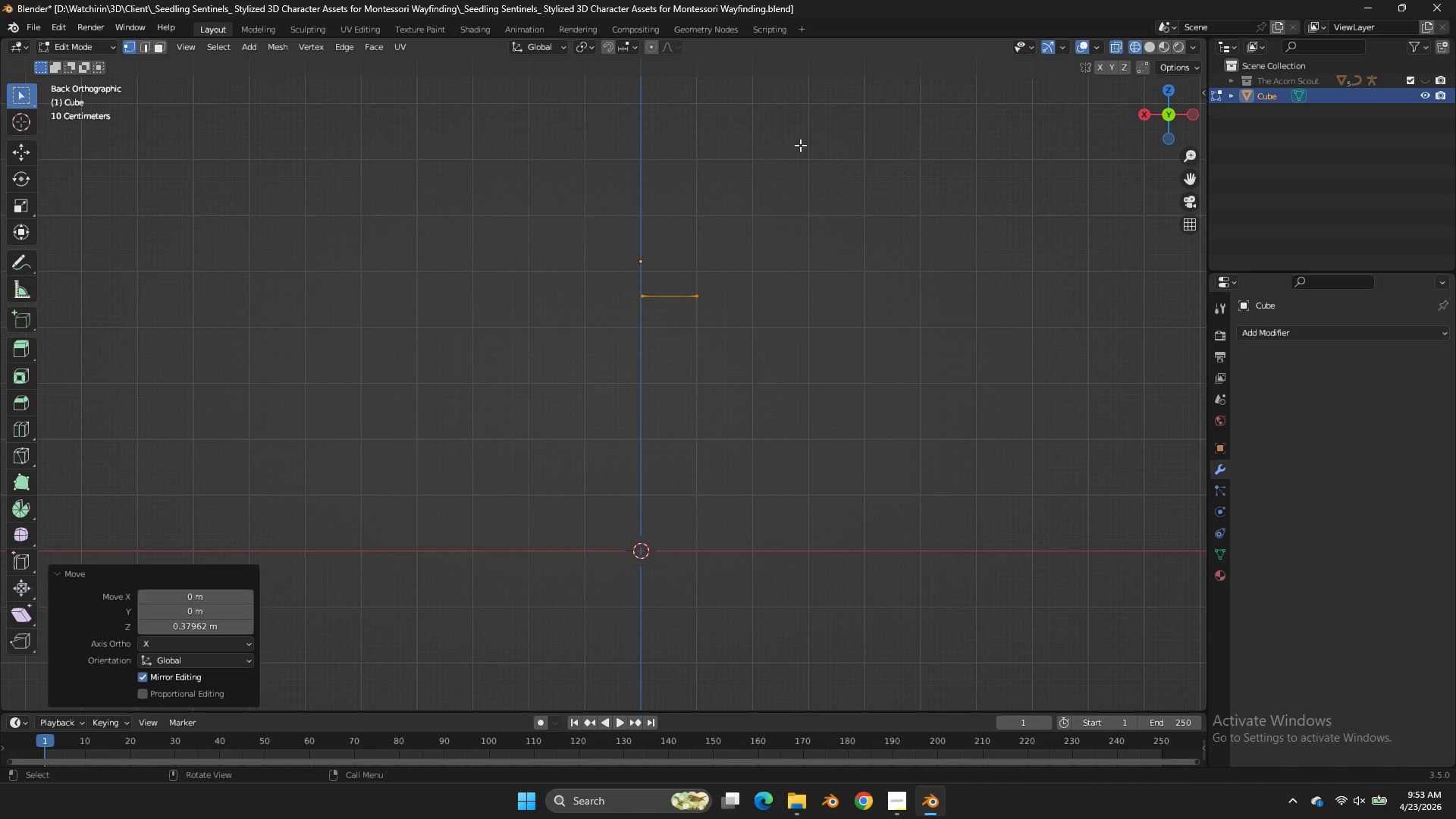 
left_click_drag(start_coordinate=[808, 216], to_coordinate=[725, 272])
 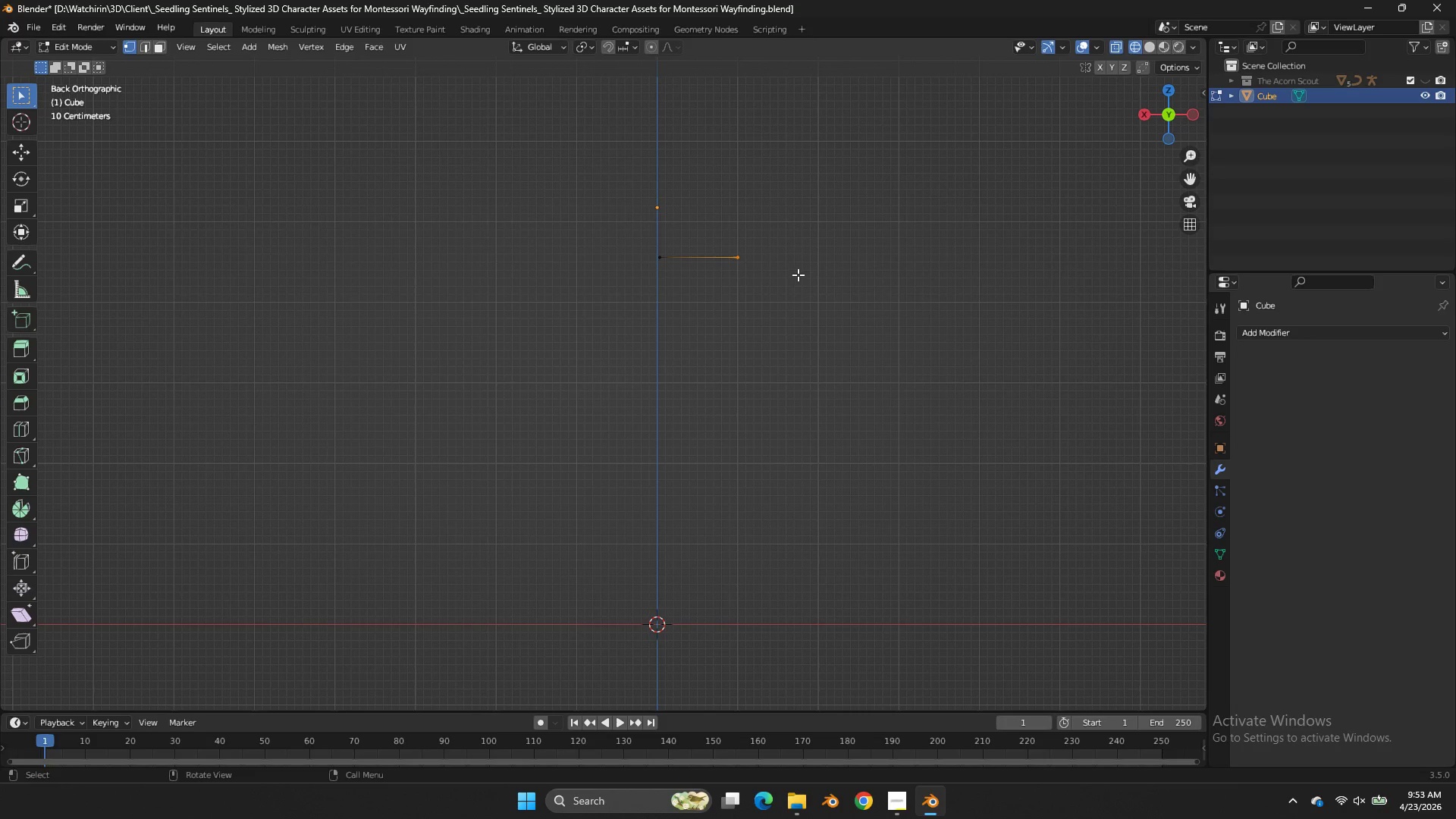 
scroll: coordinate [800, 145], scroll_direction: up, amount: 2.0
 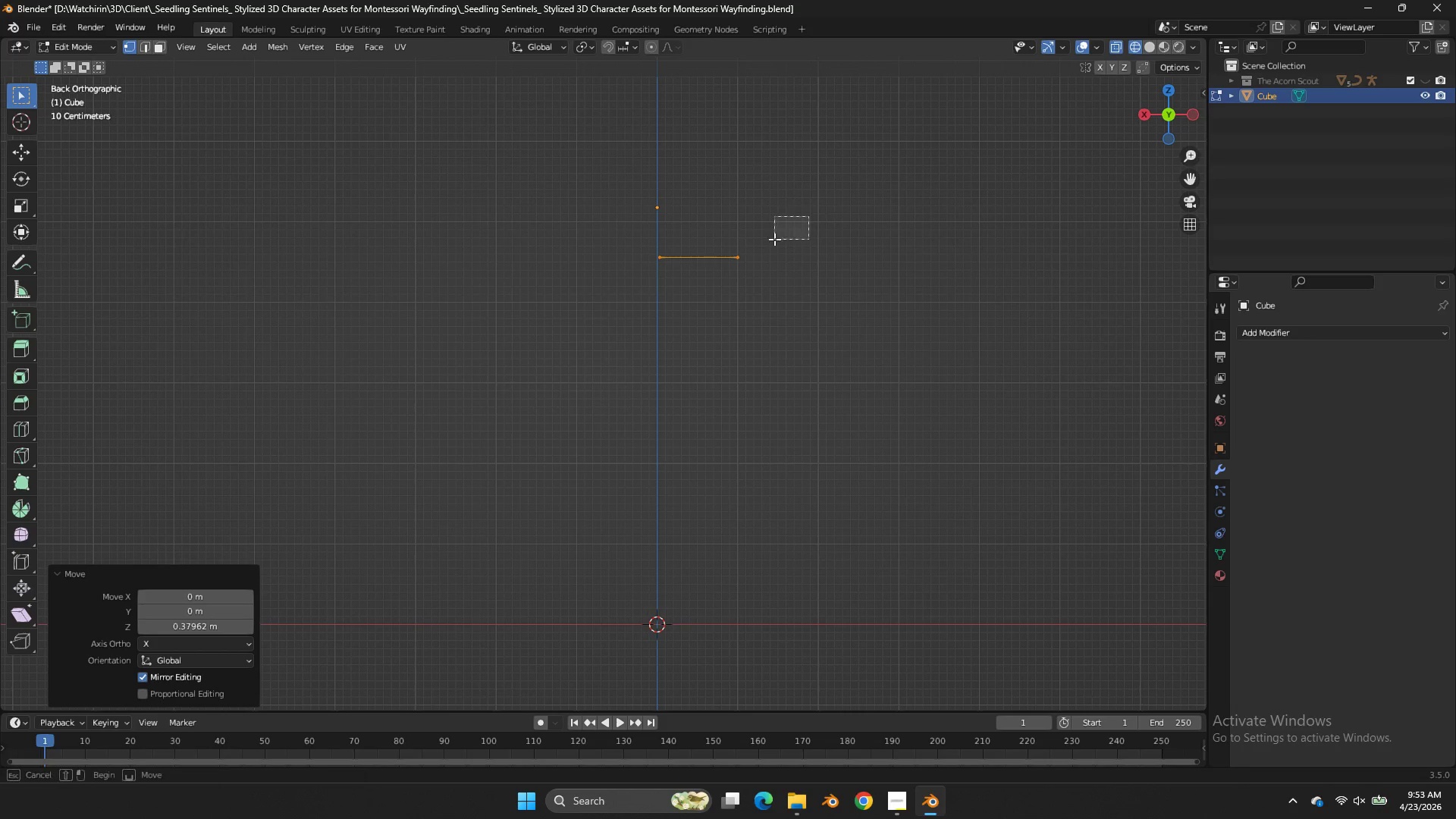 
key(E)
 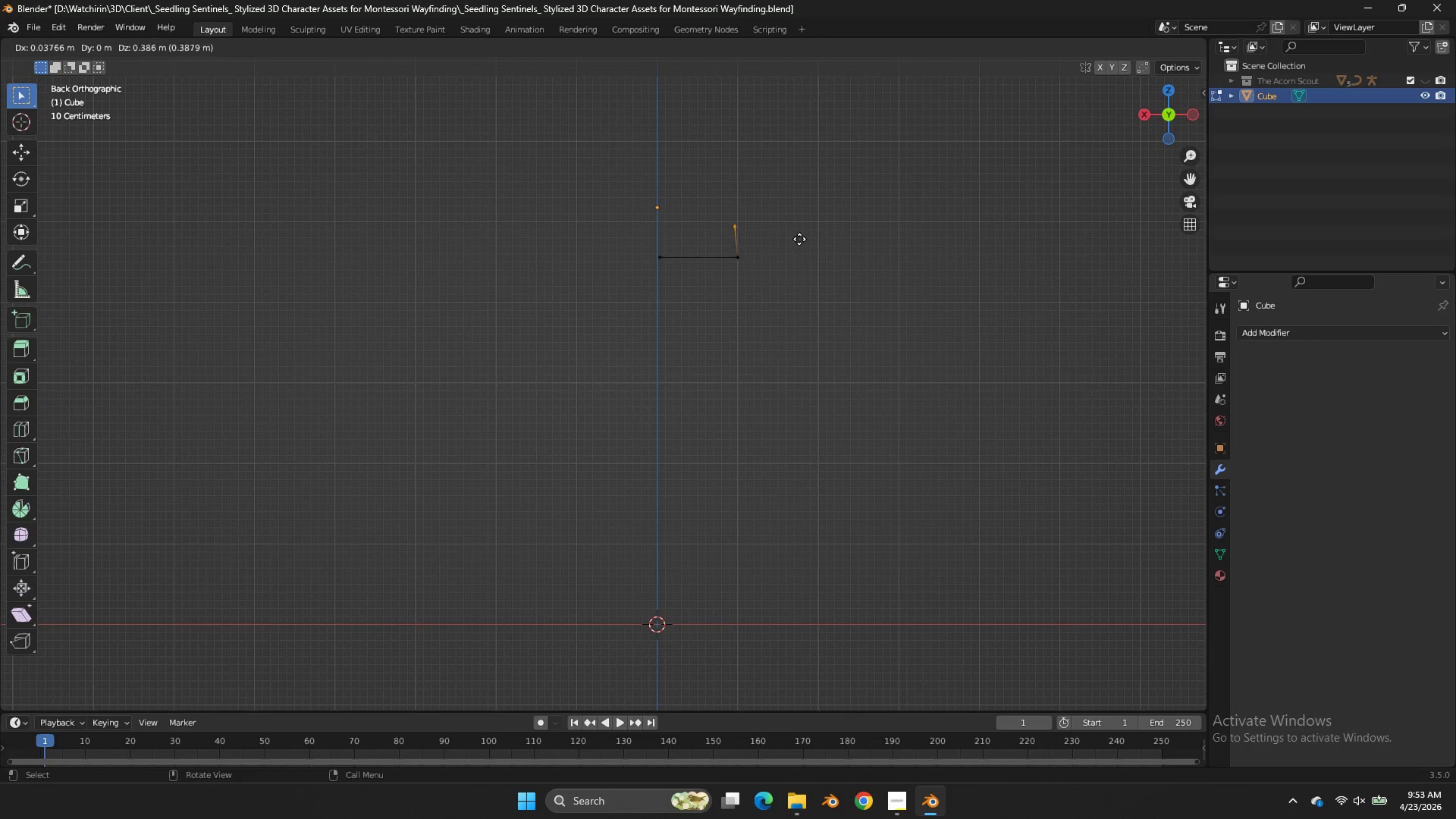 
right_click([799, 239])
 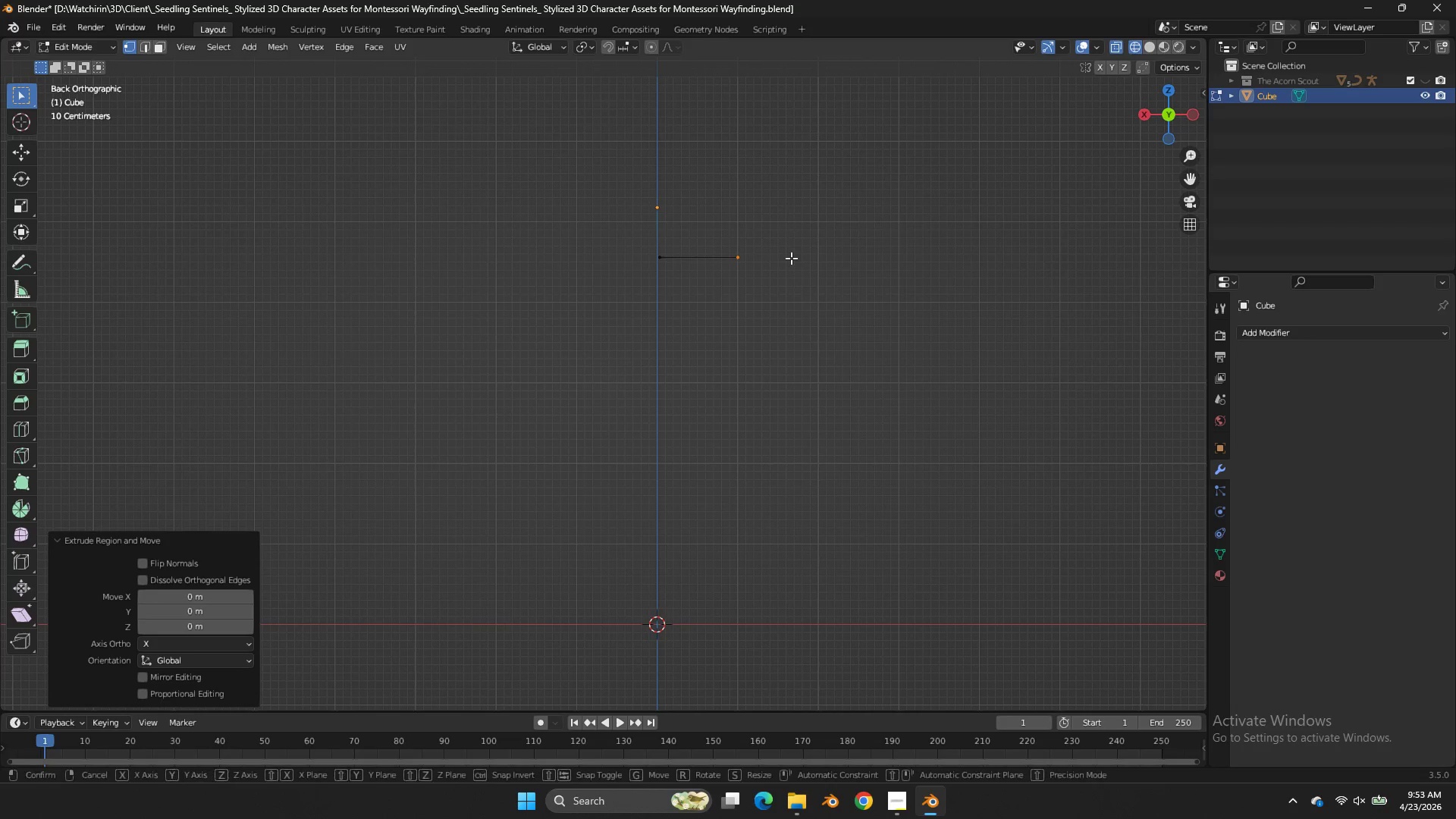 
key(G)
 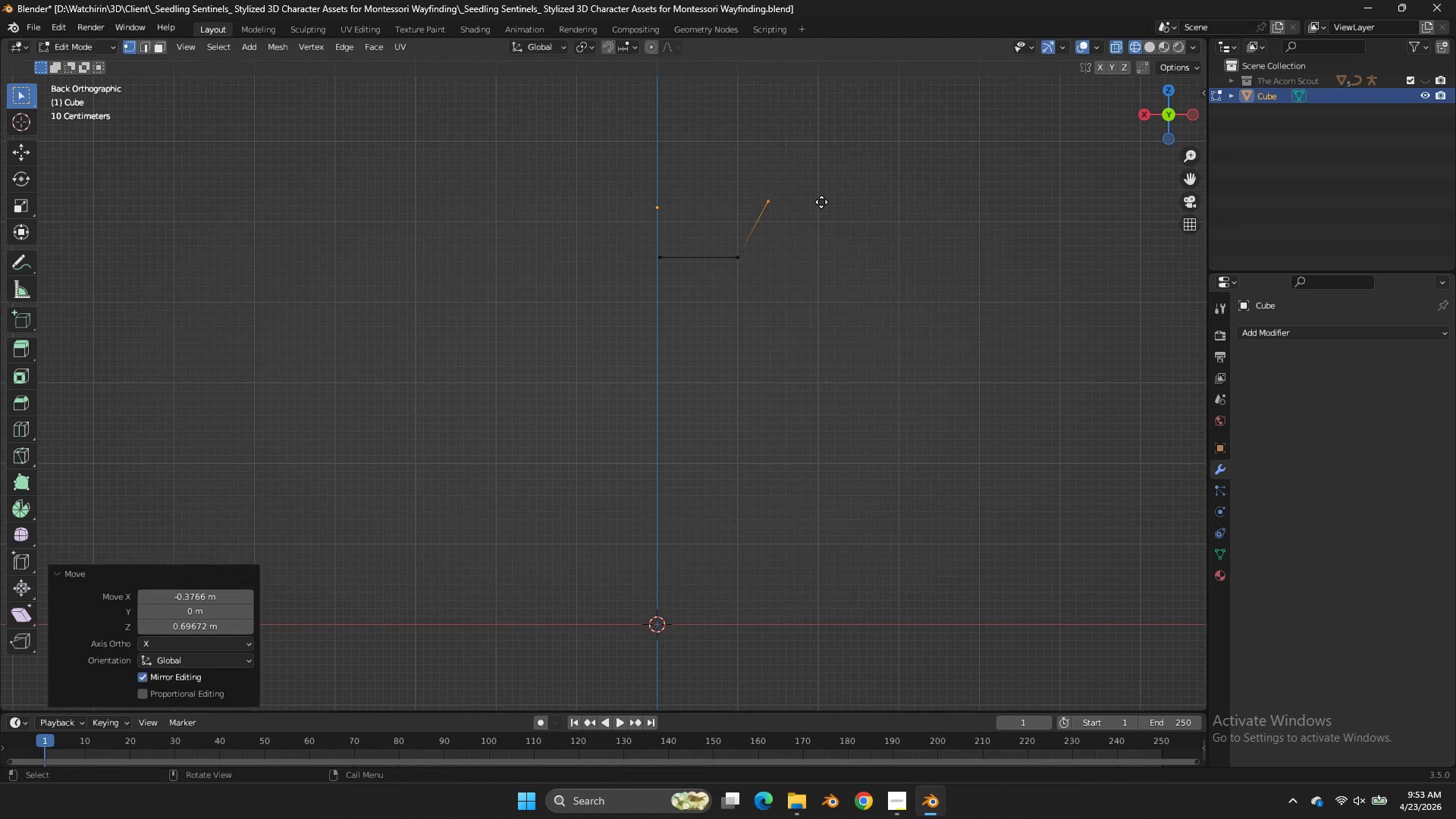 
left_click([821, 202])
 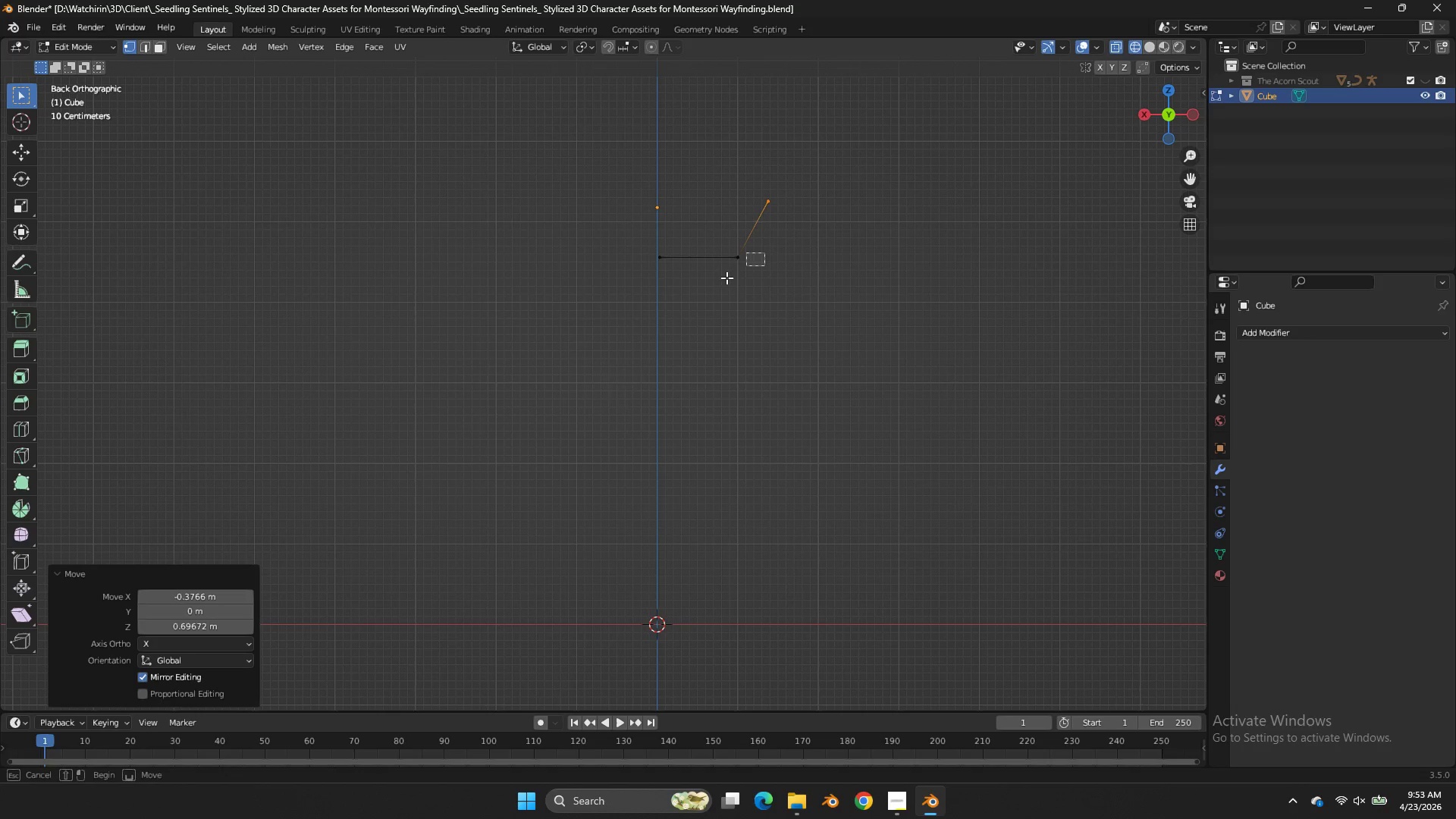 
left_click_drag(start_coordinate=[764, 253], to_coordinate=[714, 285])
 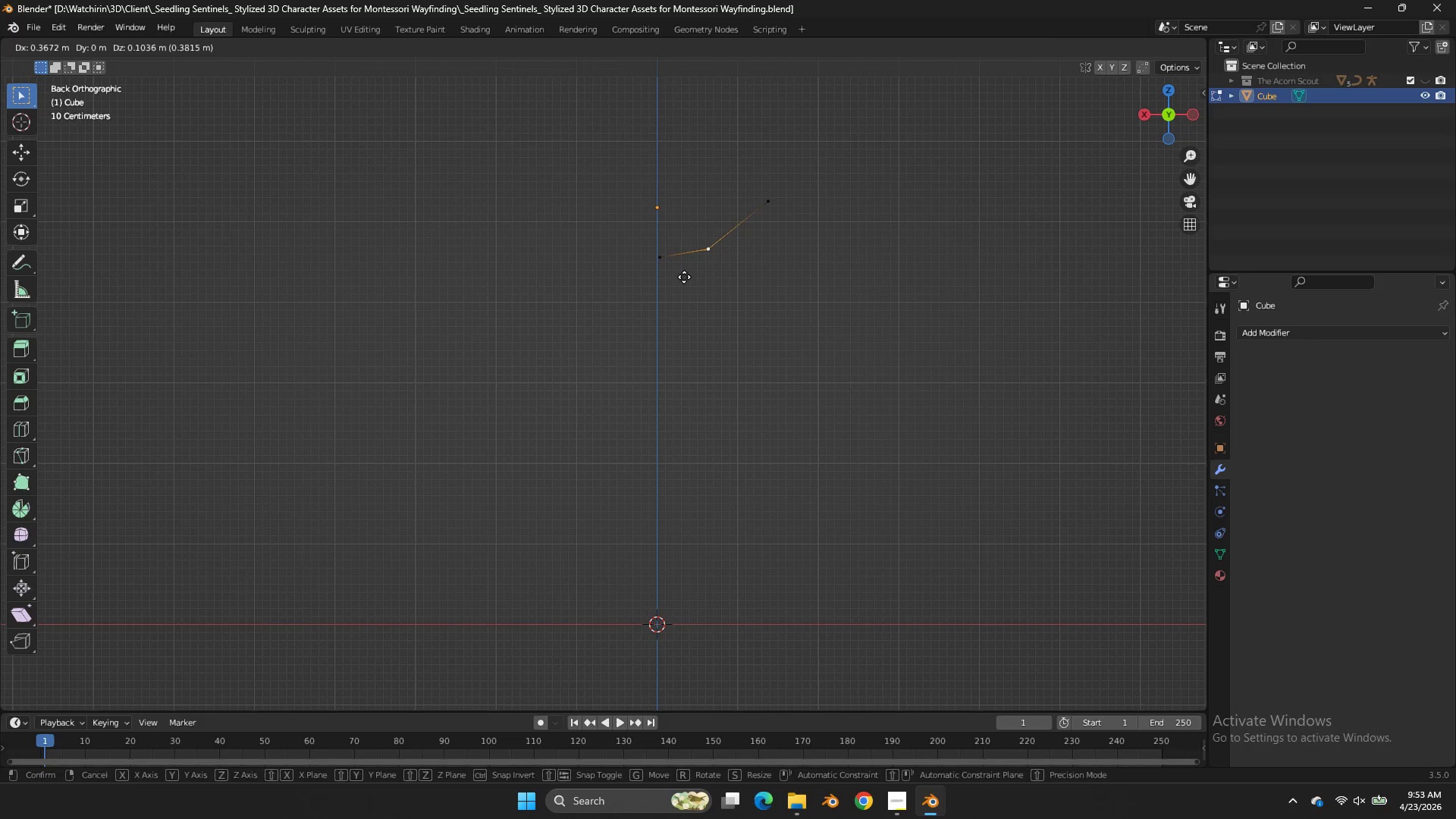 
triple_click([714, 285])
 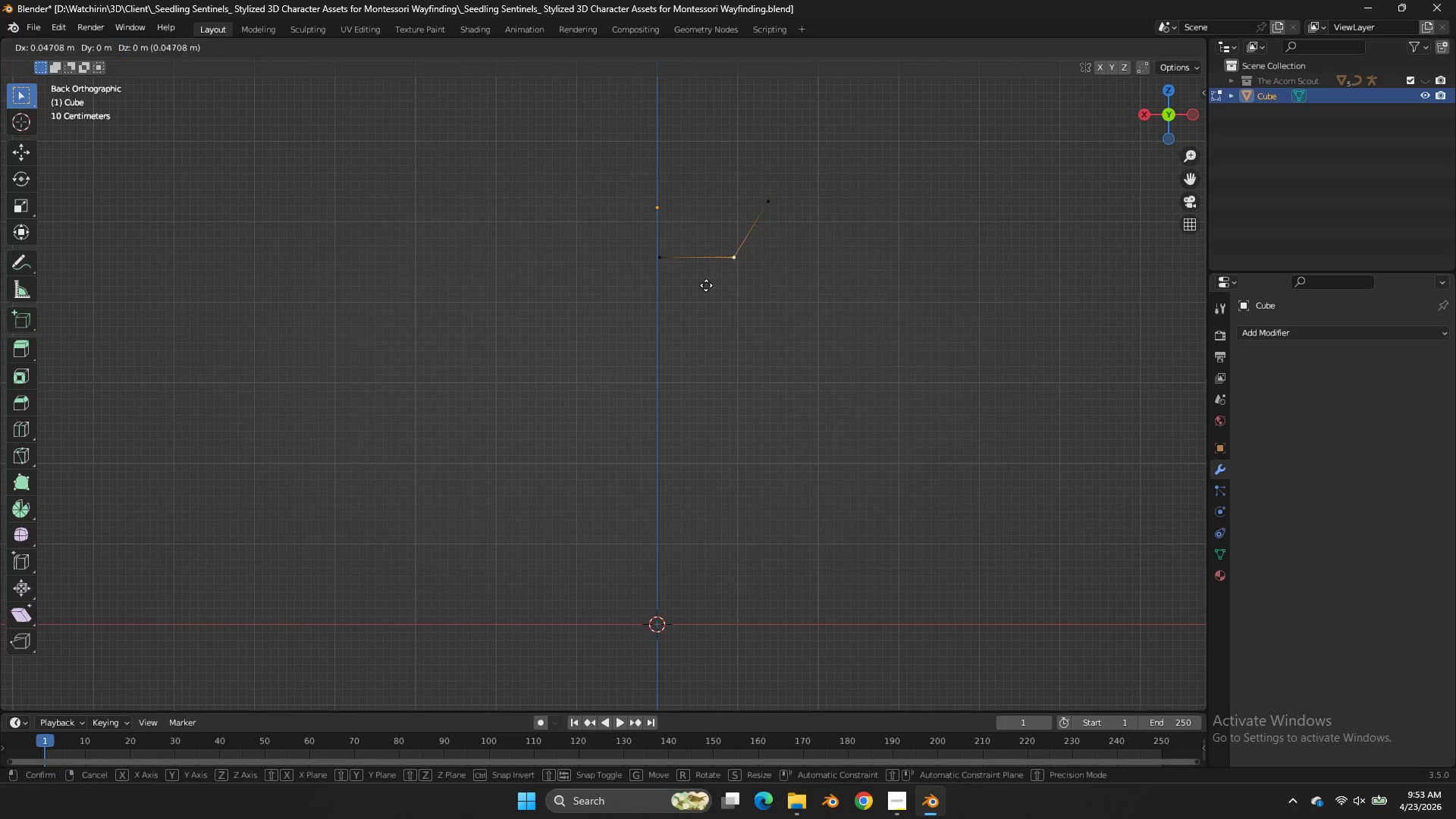 
key(G)
 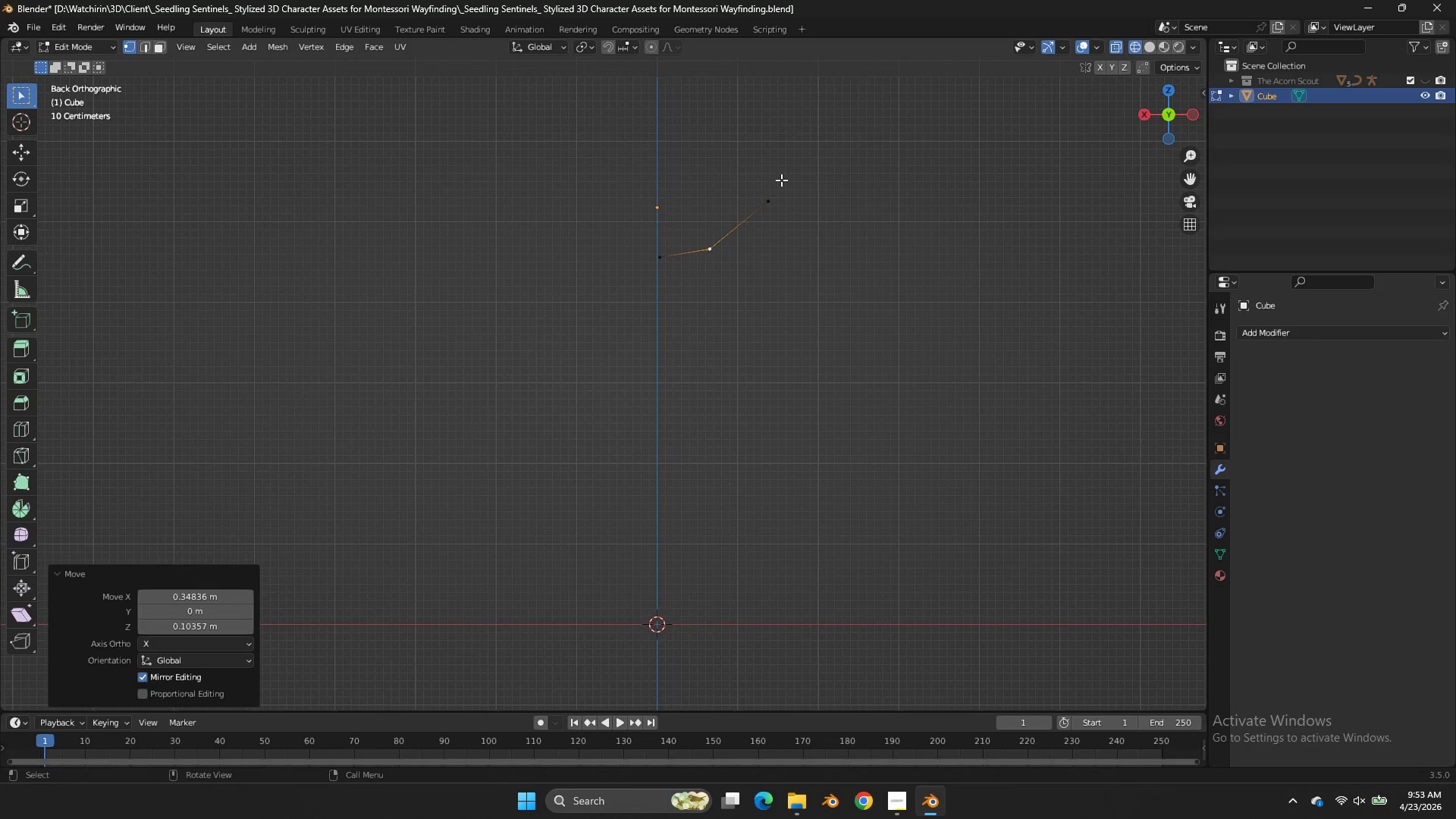 
left_click_drag(start_coordinate=[802, 171], to_coordinate=[745, 223])
 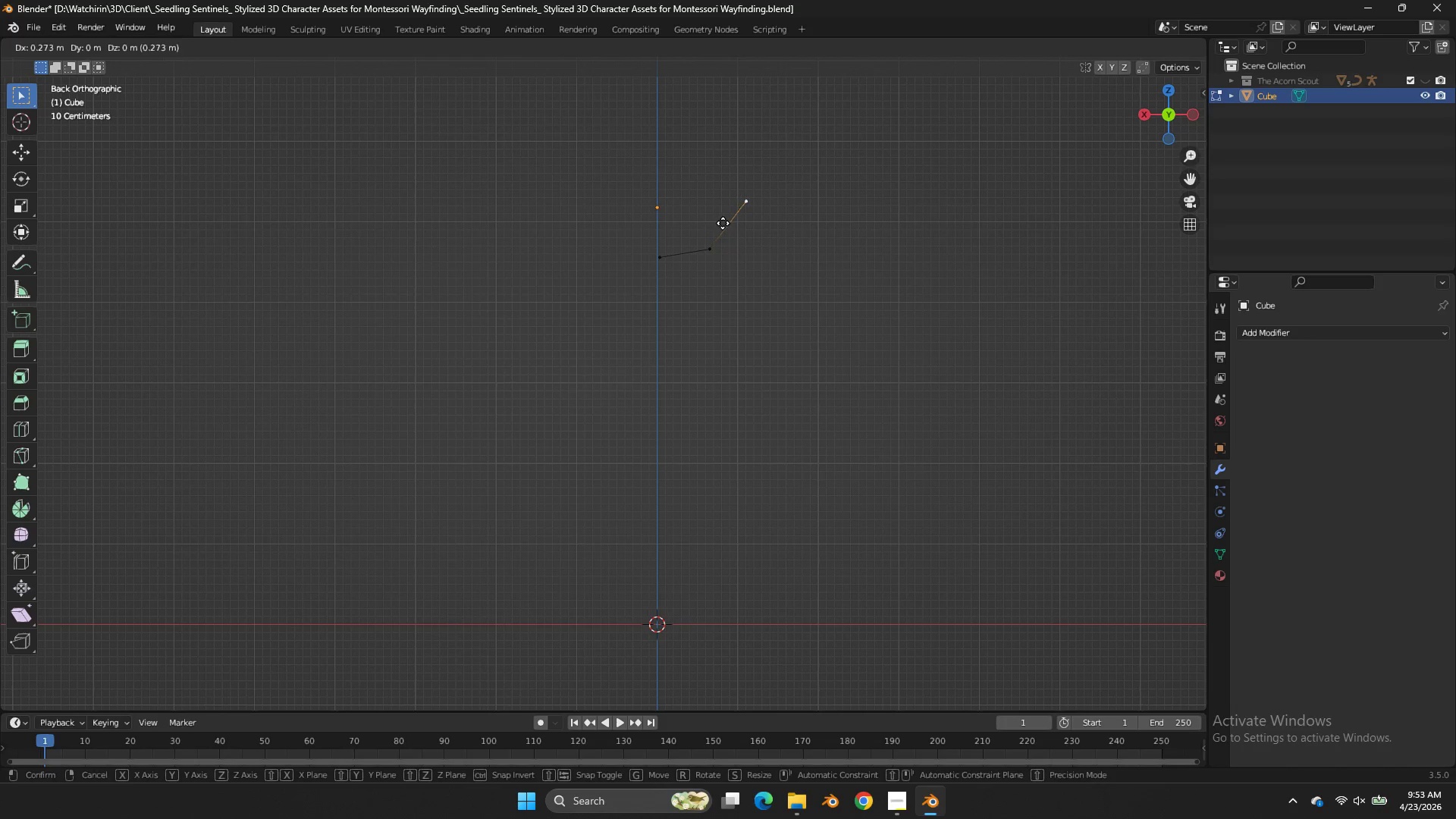 
triple_click([745, 223])
 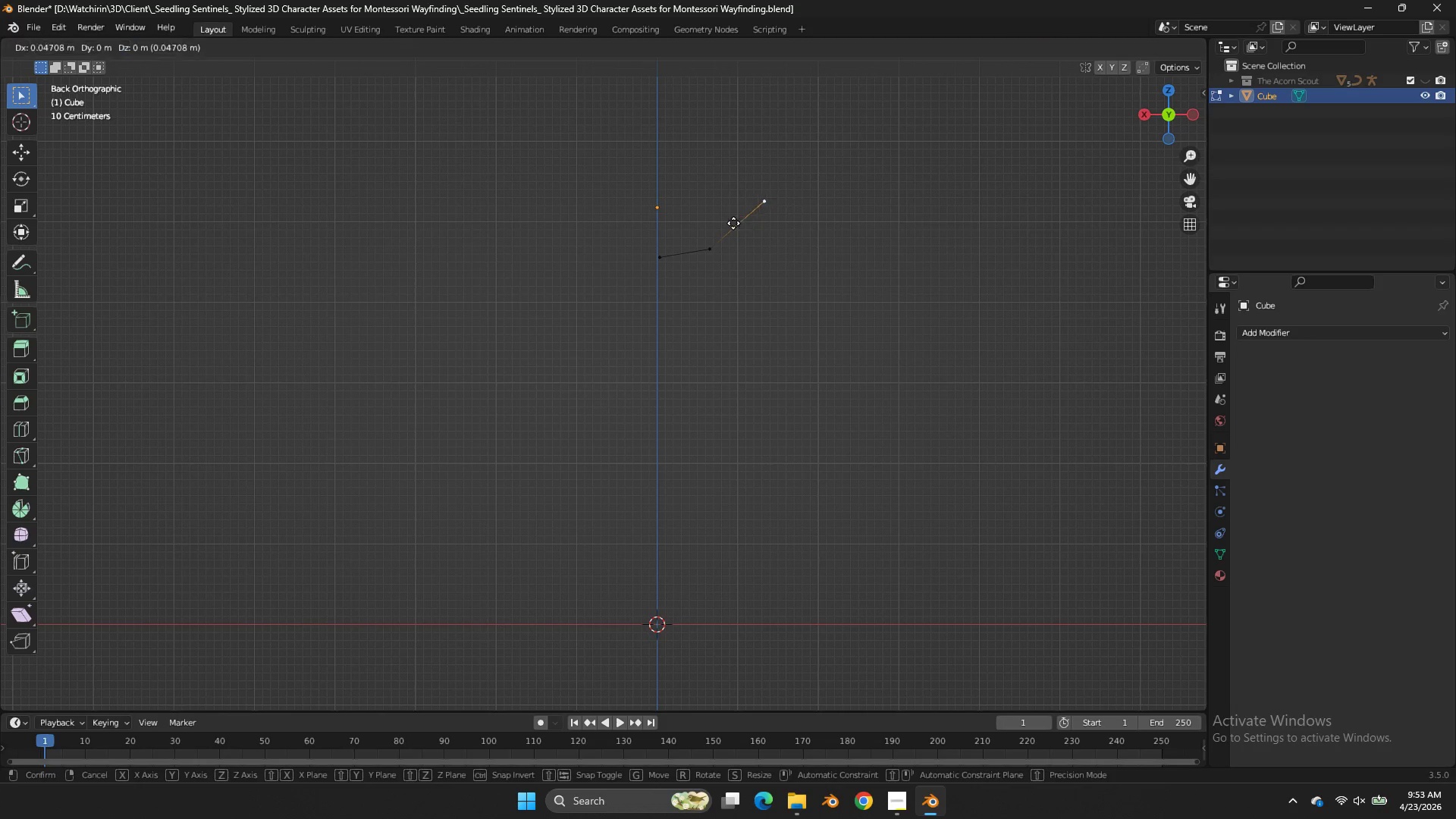 
key(G)
 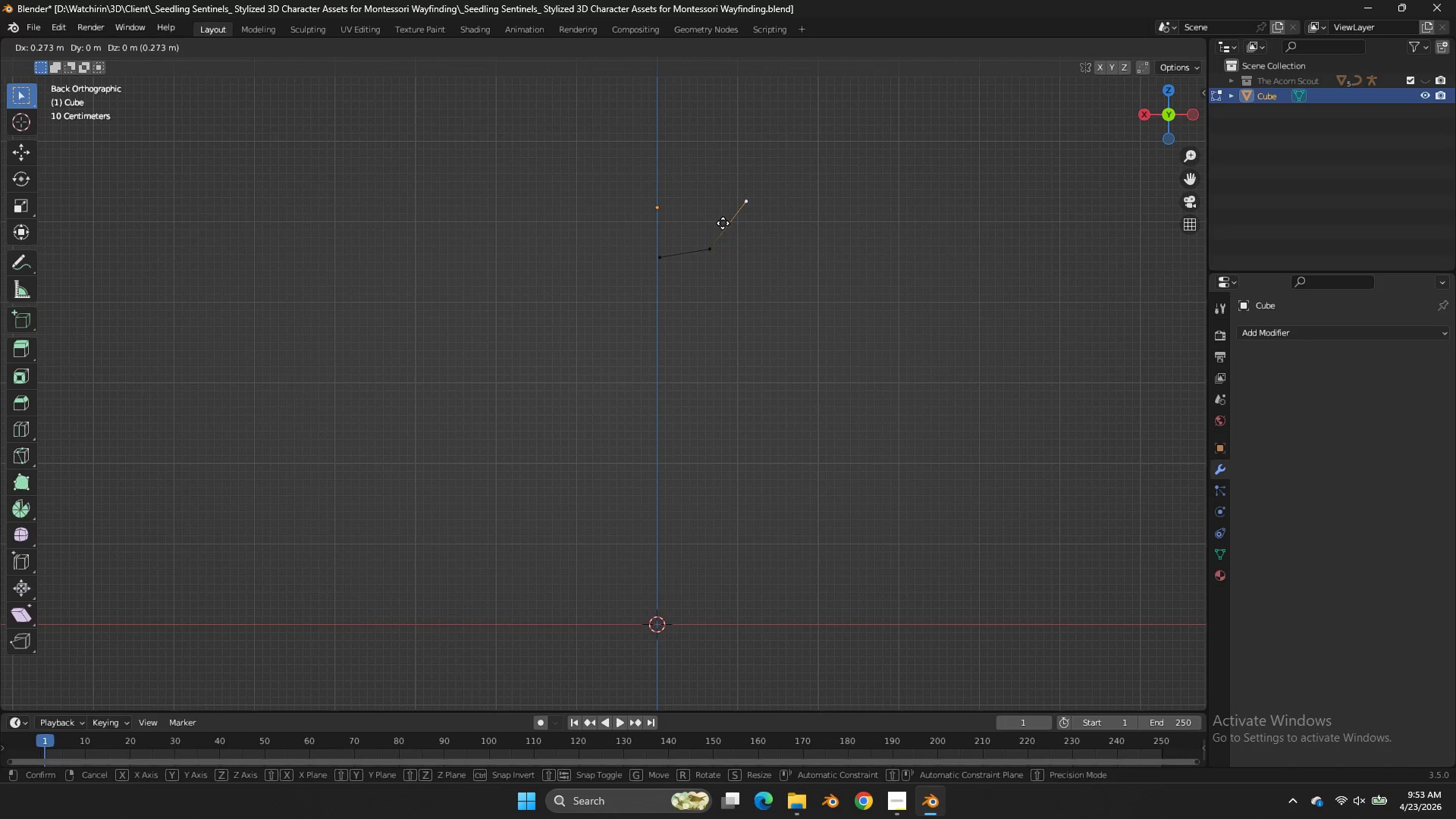 
left_click([723, 223])
 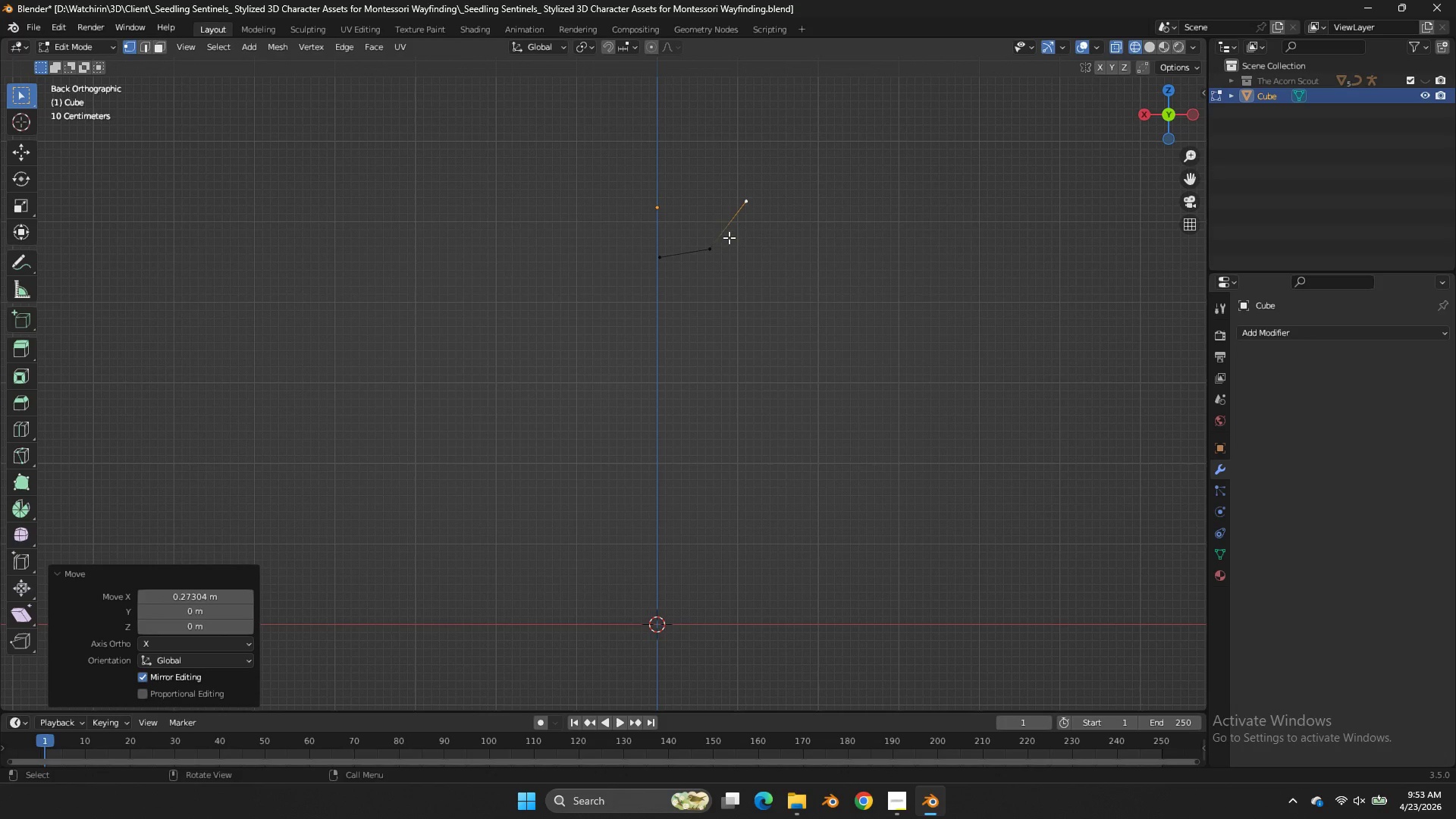 
left_click_drag(start_coordinate=[729, 237], to_coordinate=[710, 267])
 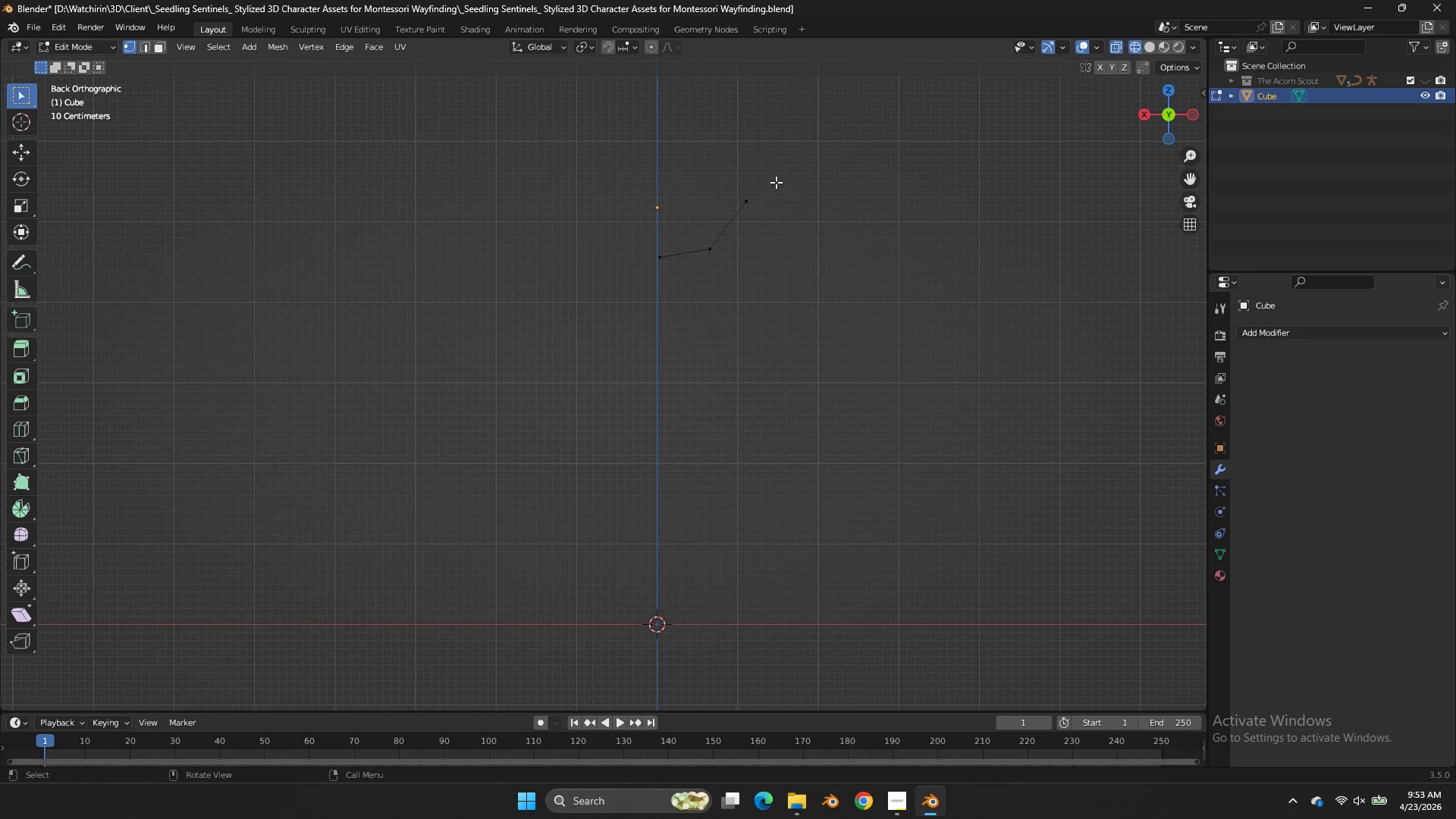 
left_click_drag(start_coordinate=[750, 218], to_coordinate=[700, 289])
 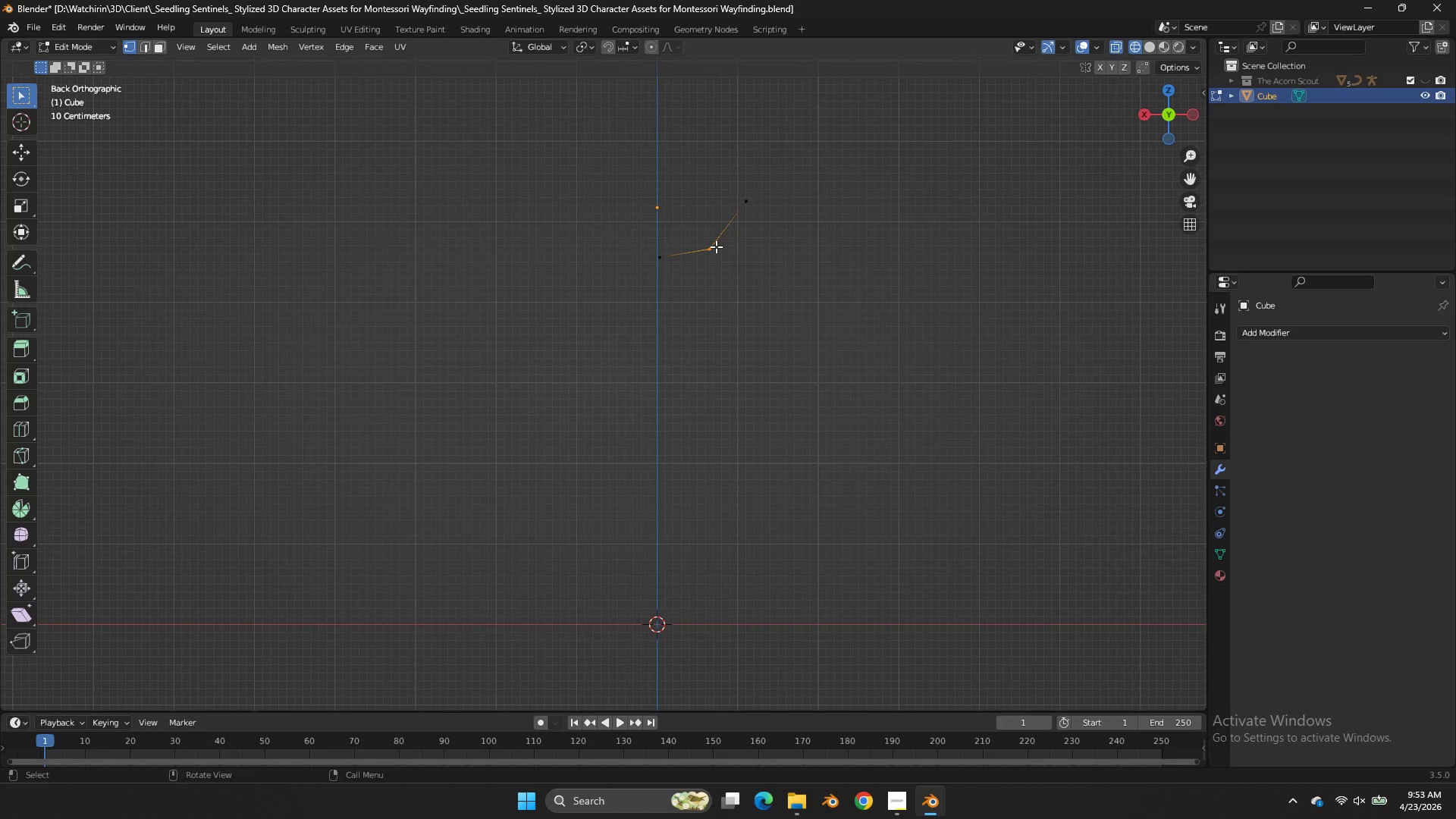 
left_click_drag(start_coordinate=[678, 246], to_coordinate=[665, 253])
 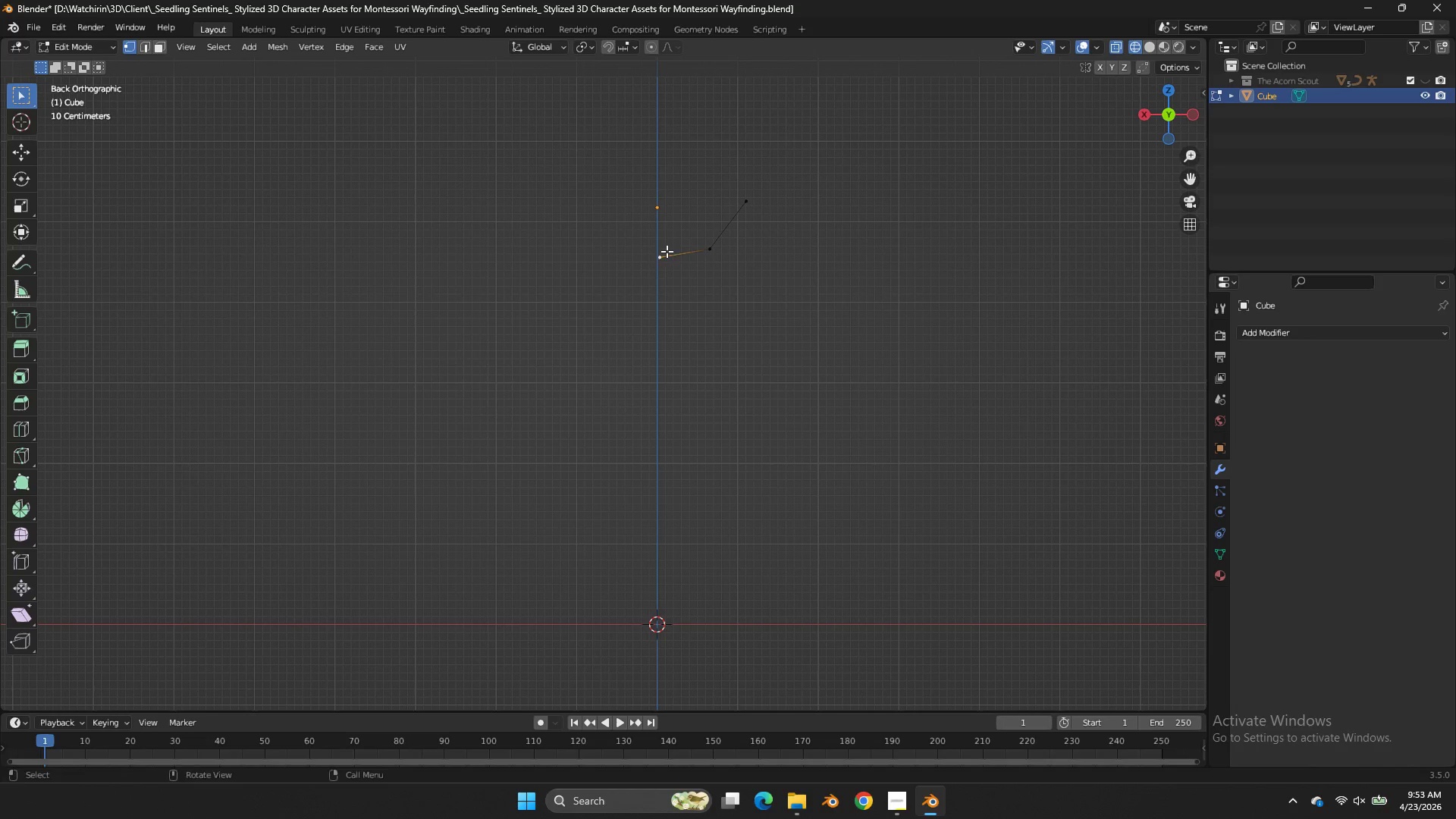 
left_click_drag(start_coordinate=[663, 256], to_coordinate=[654, 266])
 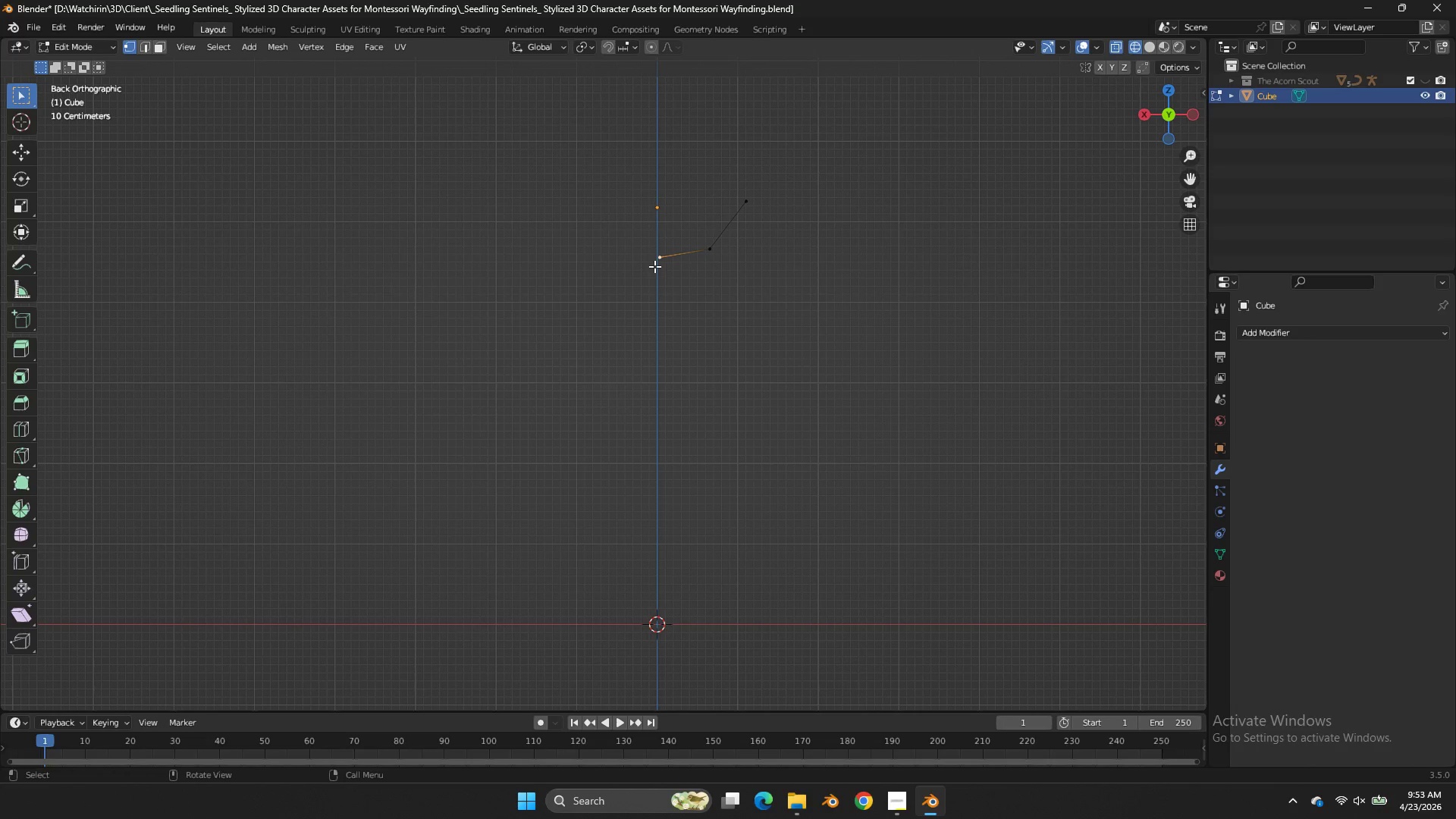 
double_click([654, 266])
 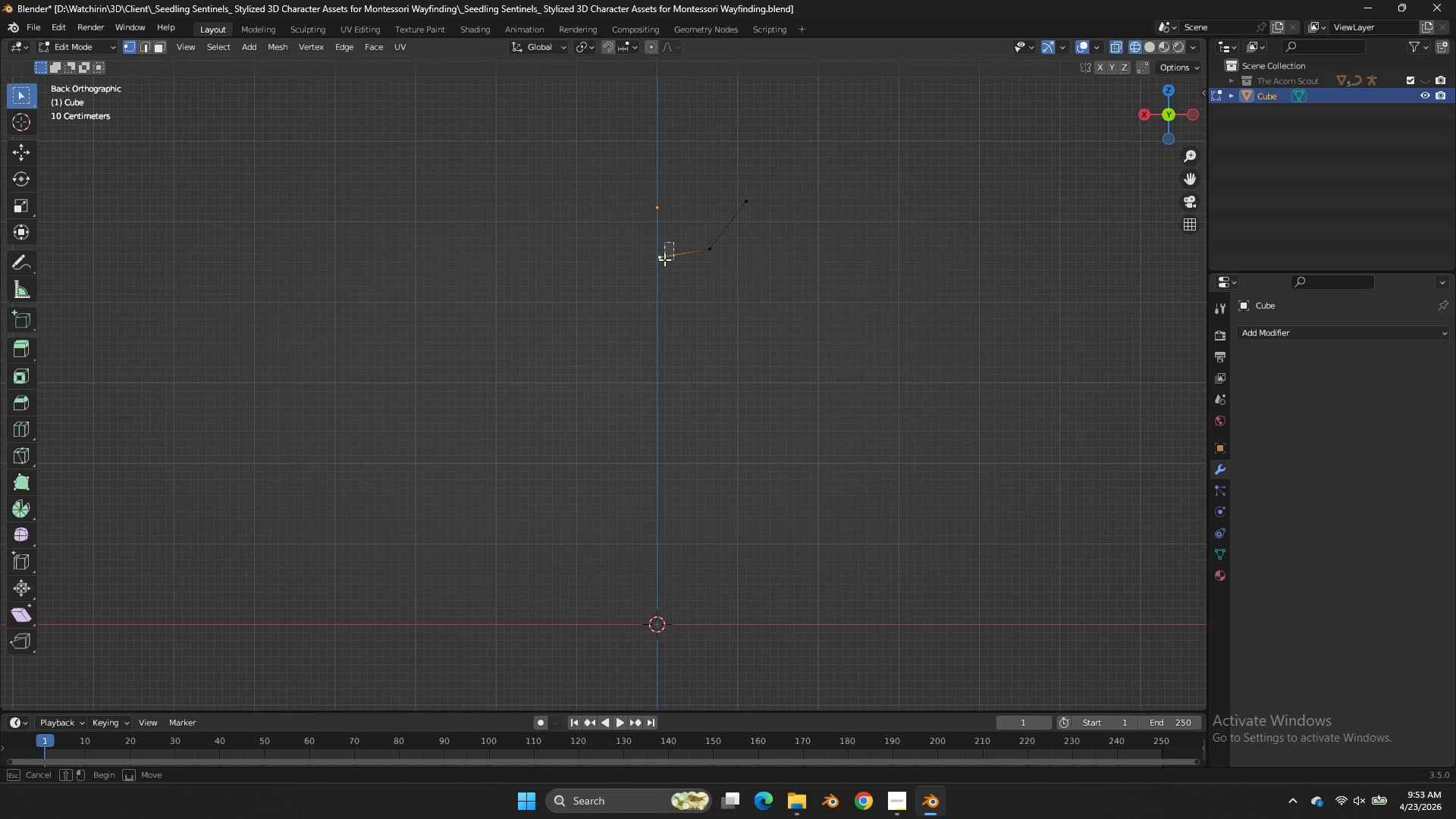 
left_click_drag(start_coordinate=[673, 242], to_coordinate=[647, 278])
 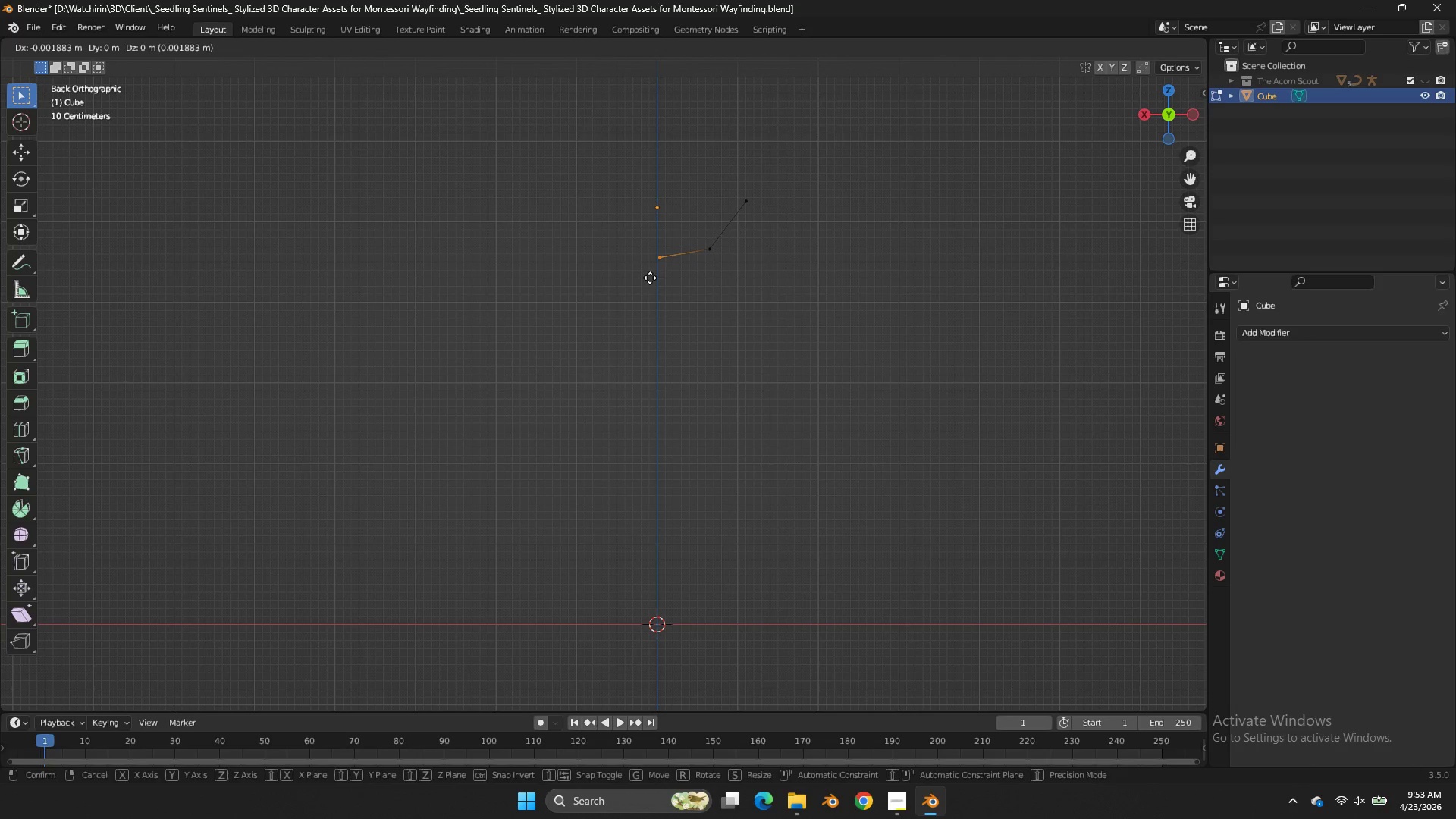 
key(G)
 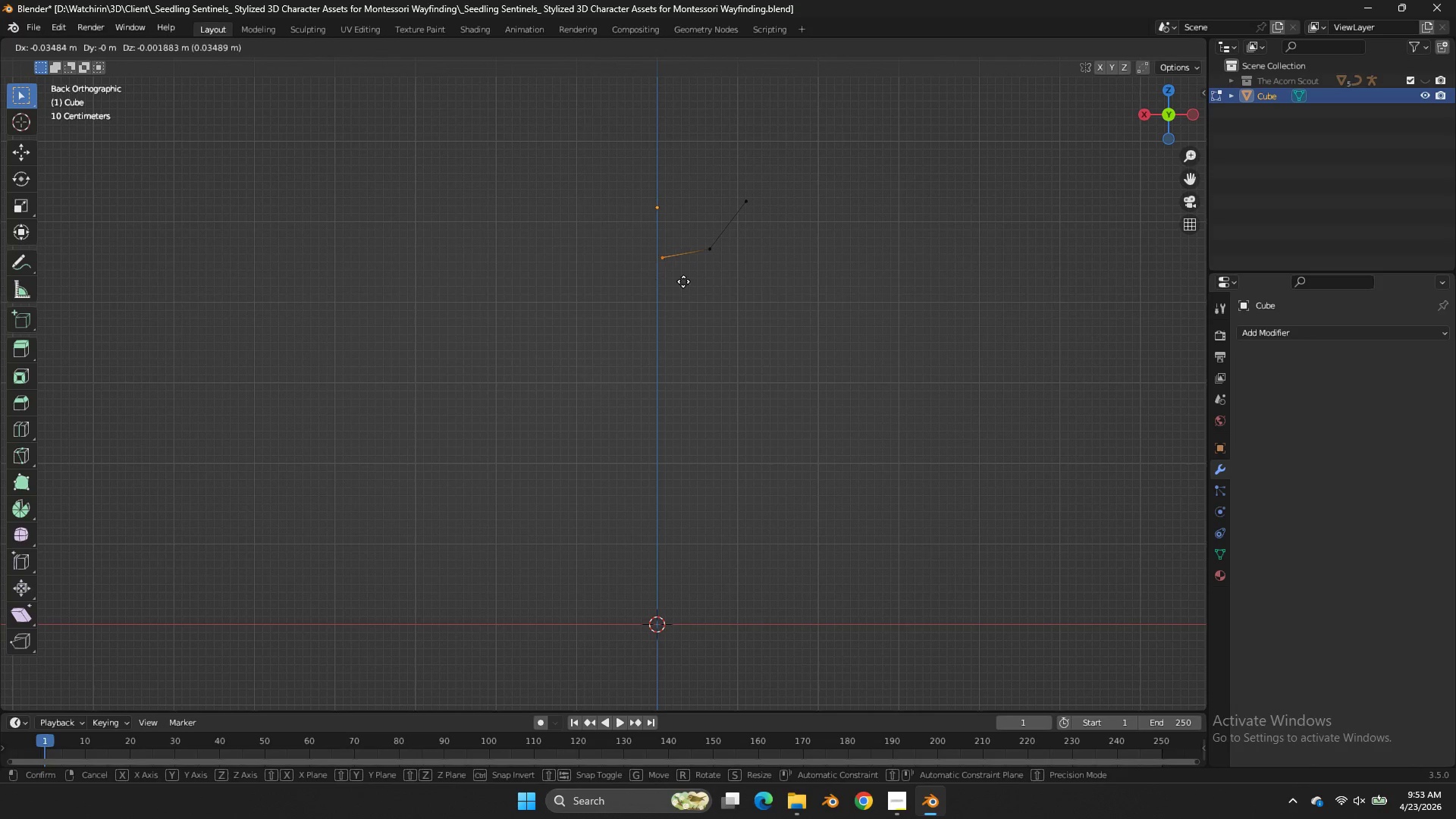 
hold_key(key=ShiftLeft, duration=0.81)
right_click([720, 279])
 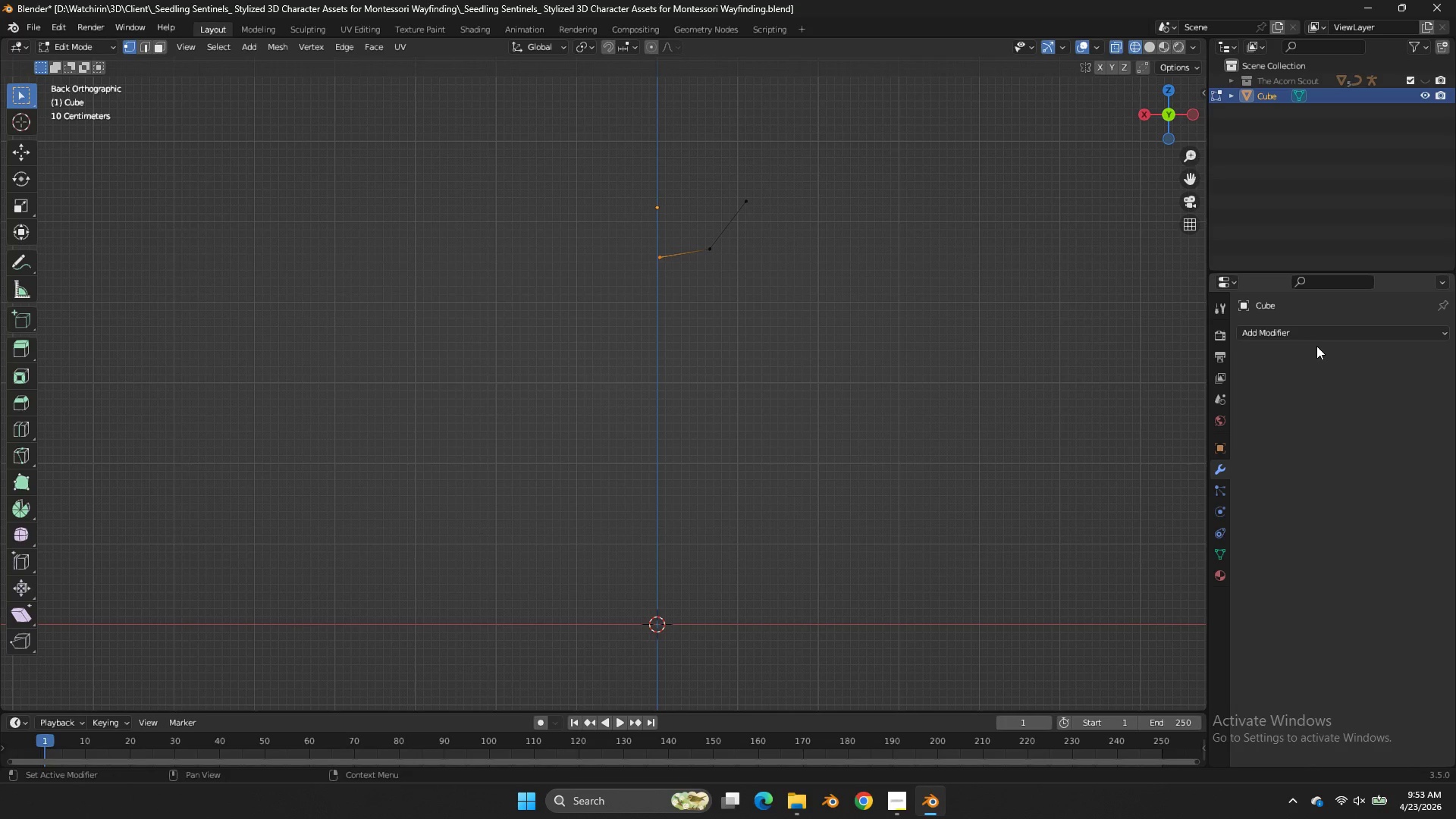 
left_click([1312, 340])
 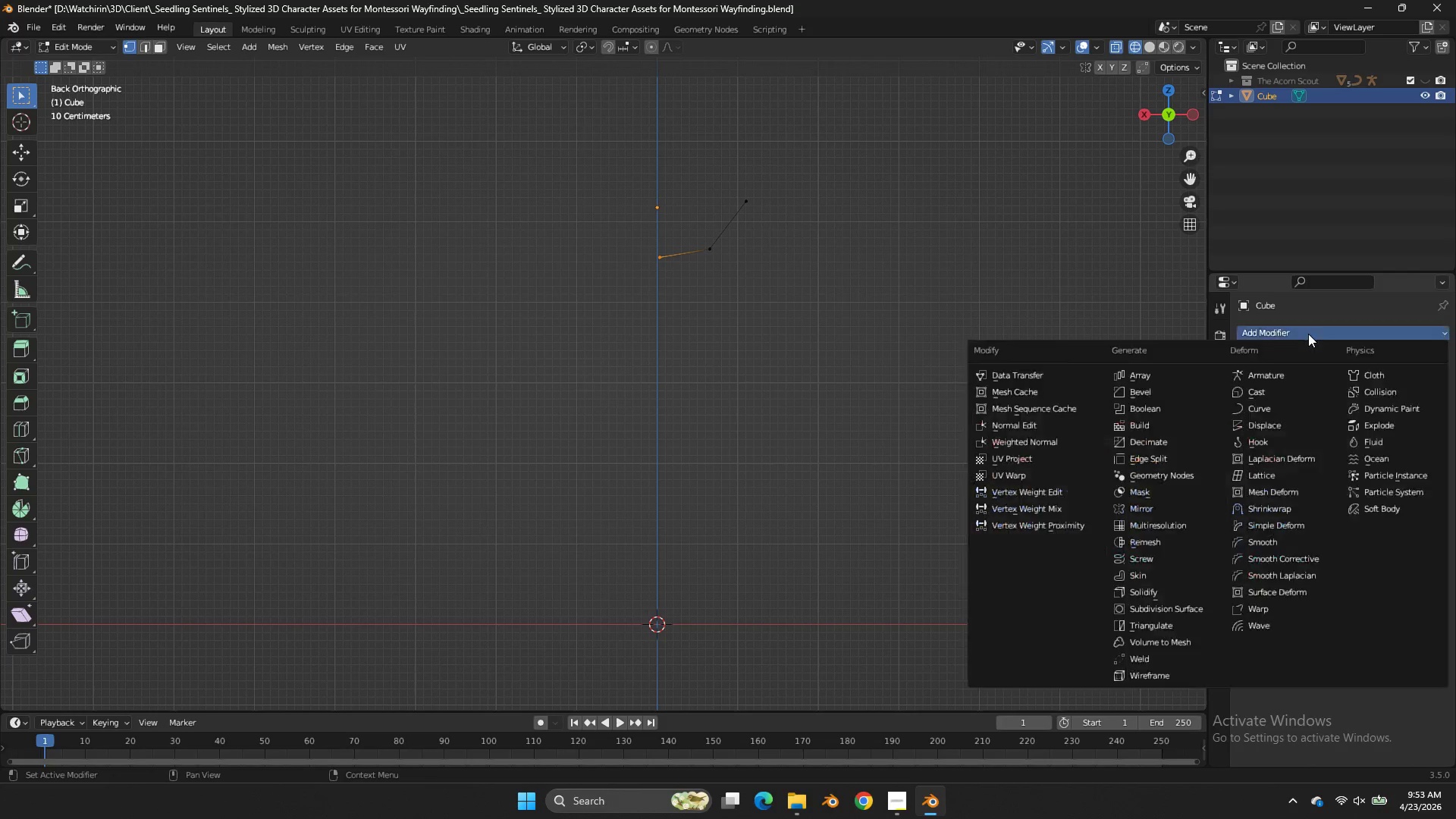 
double_click([1308, 334])
 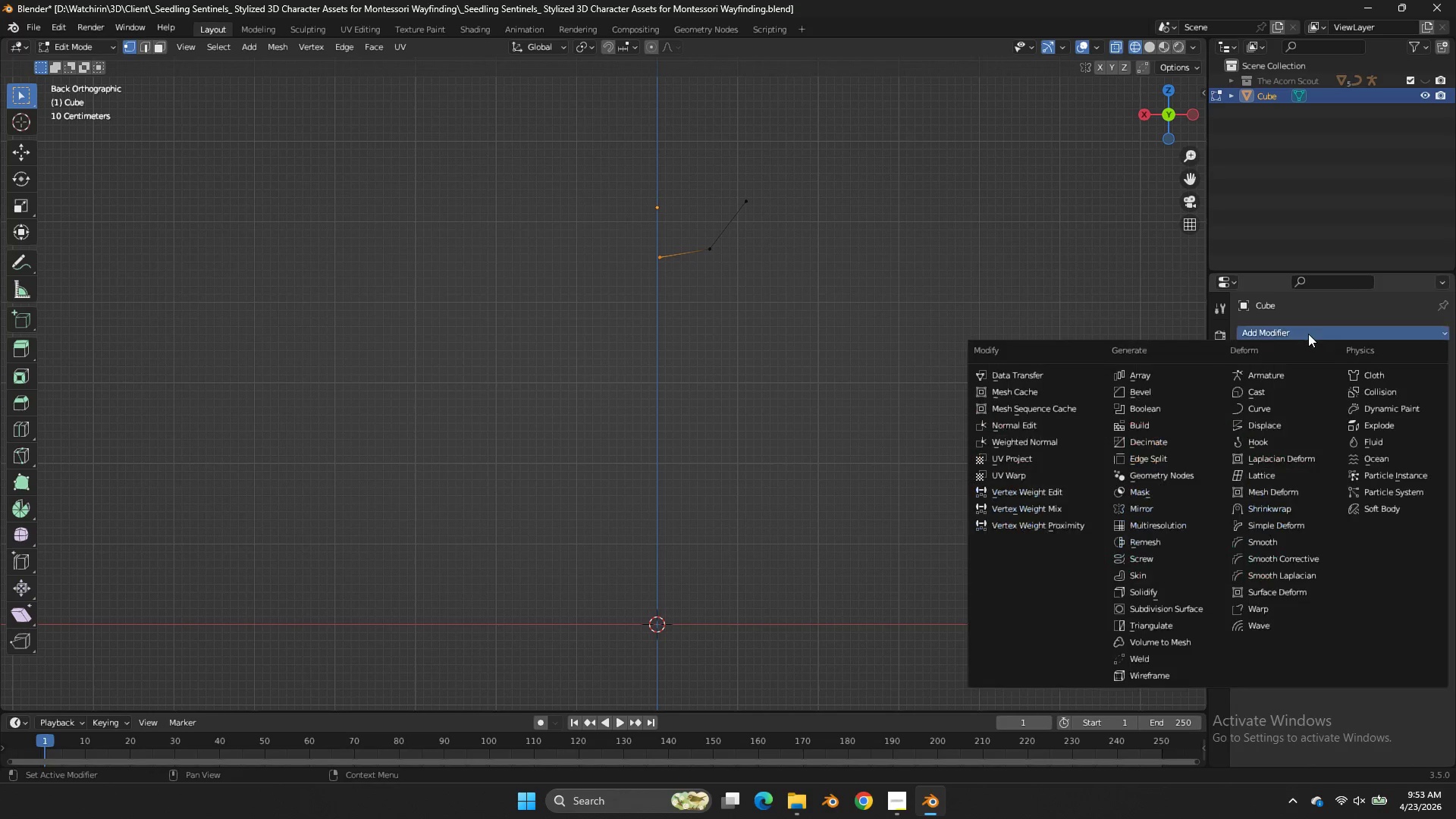 
triple_click([1308, 334])
 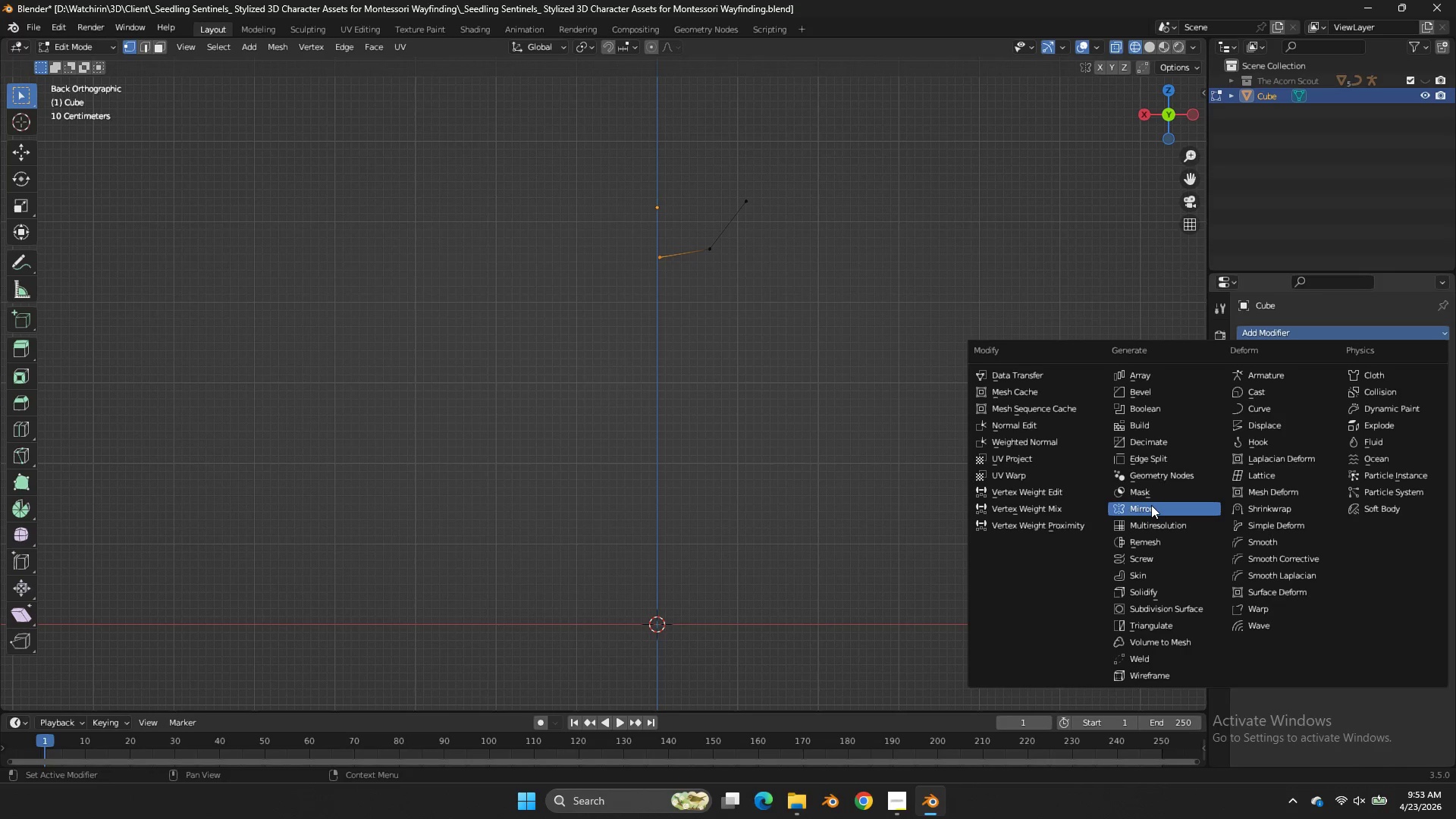 
double_click([1151, 505])
 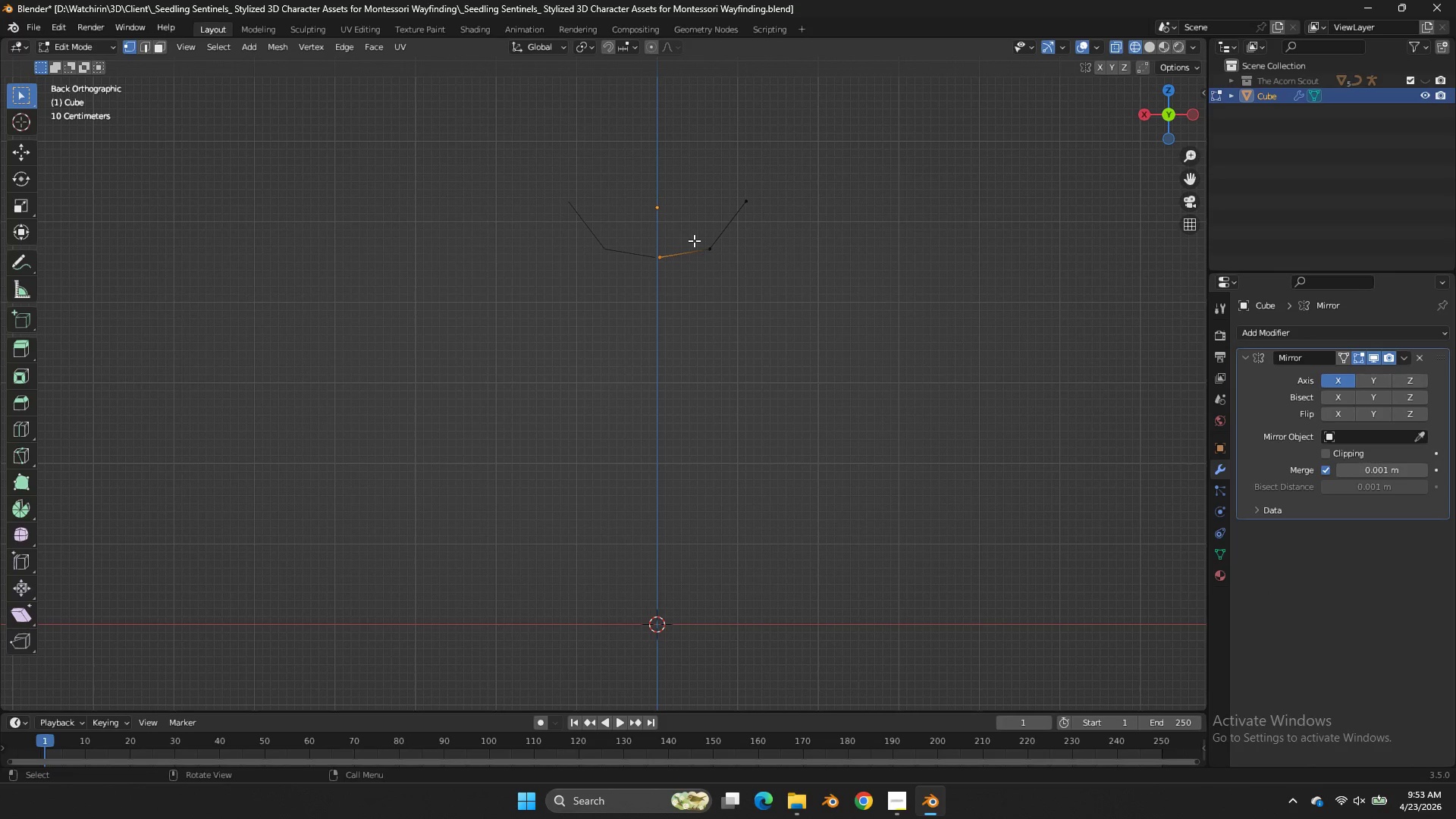 
key(G)
 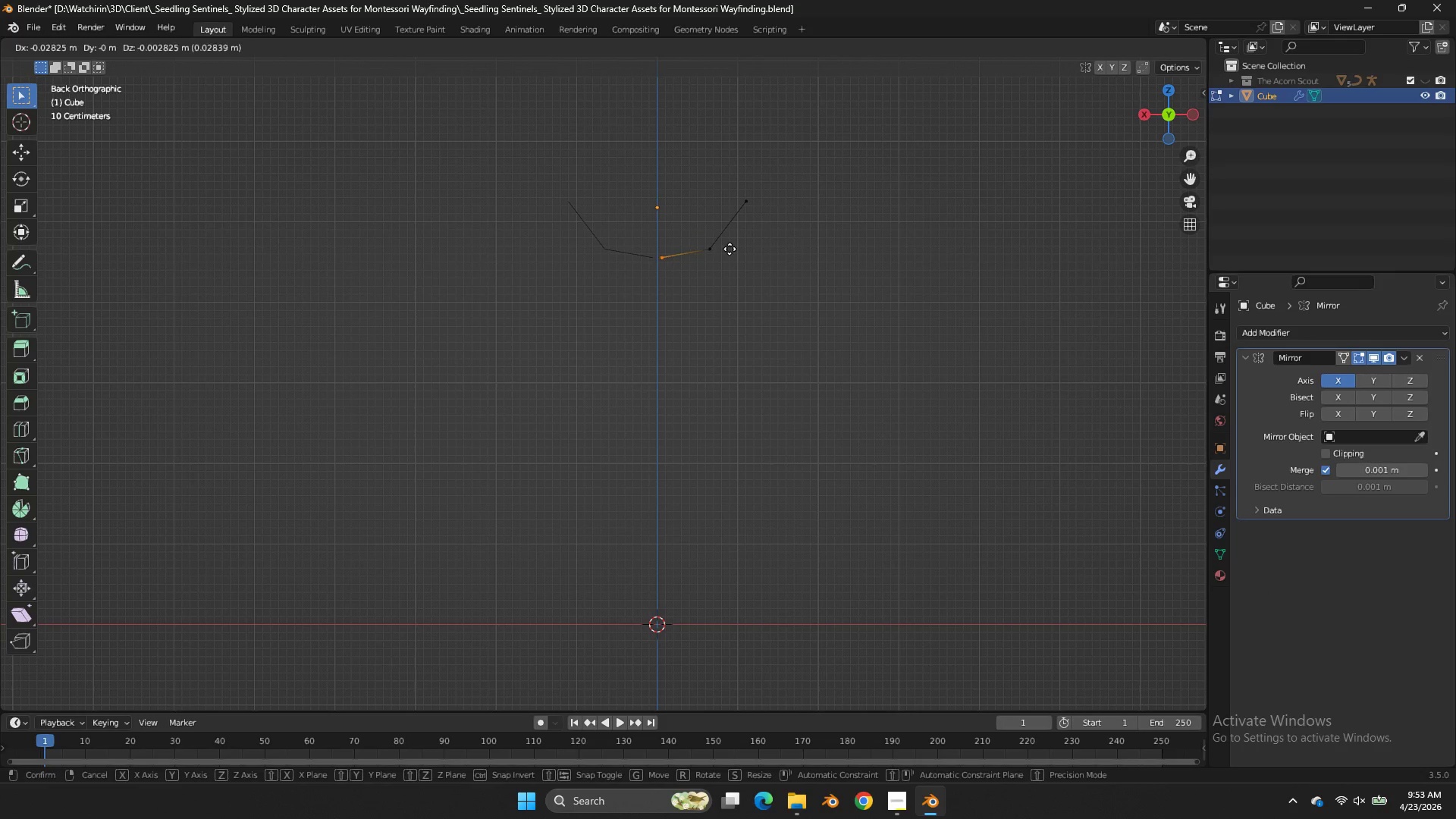 
hold_key(key=ShiftLeft, duration=0.67)
left_click([758, 255])
 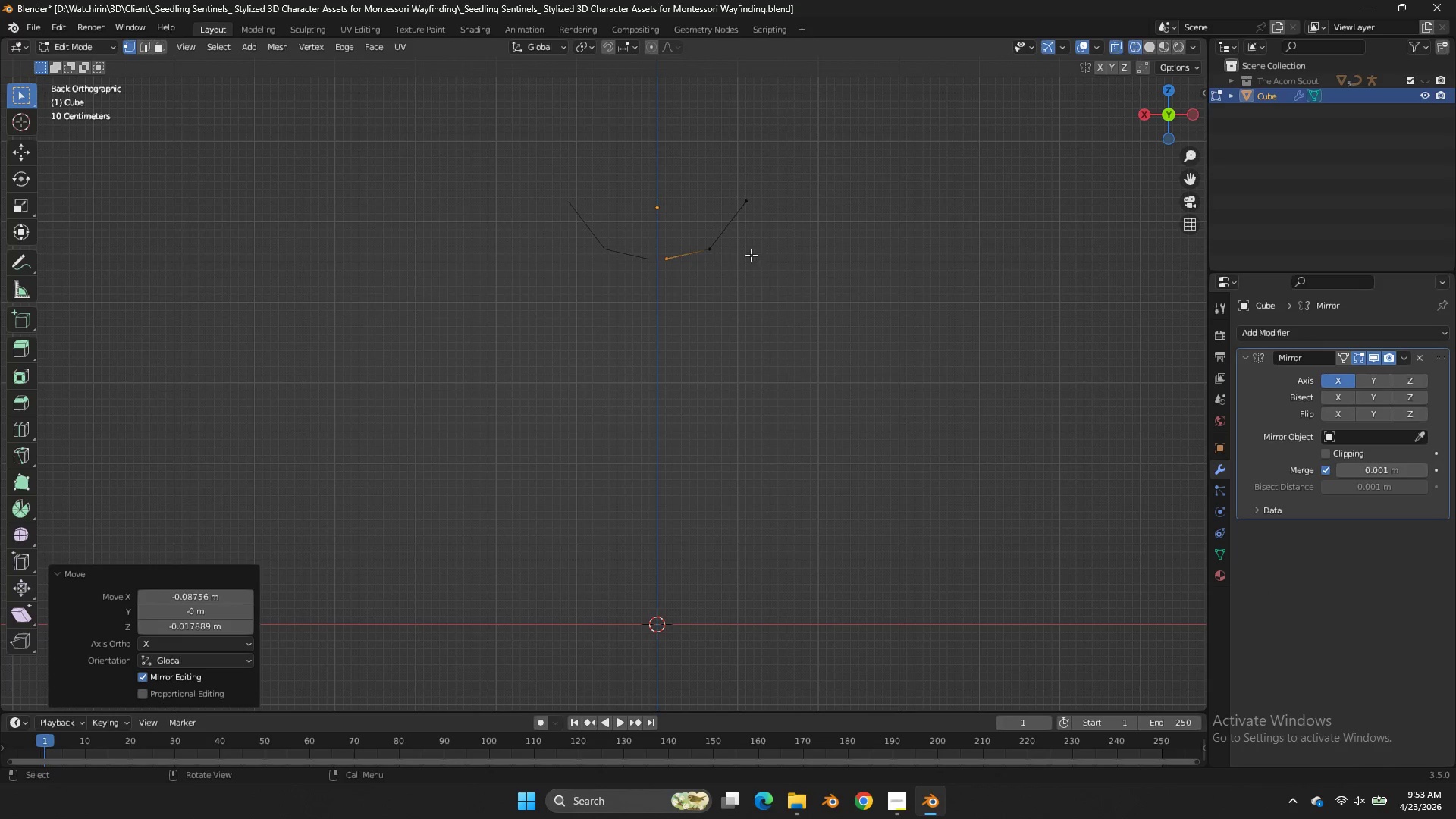 
key(E)
 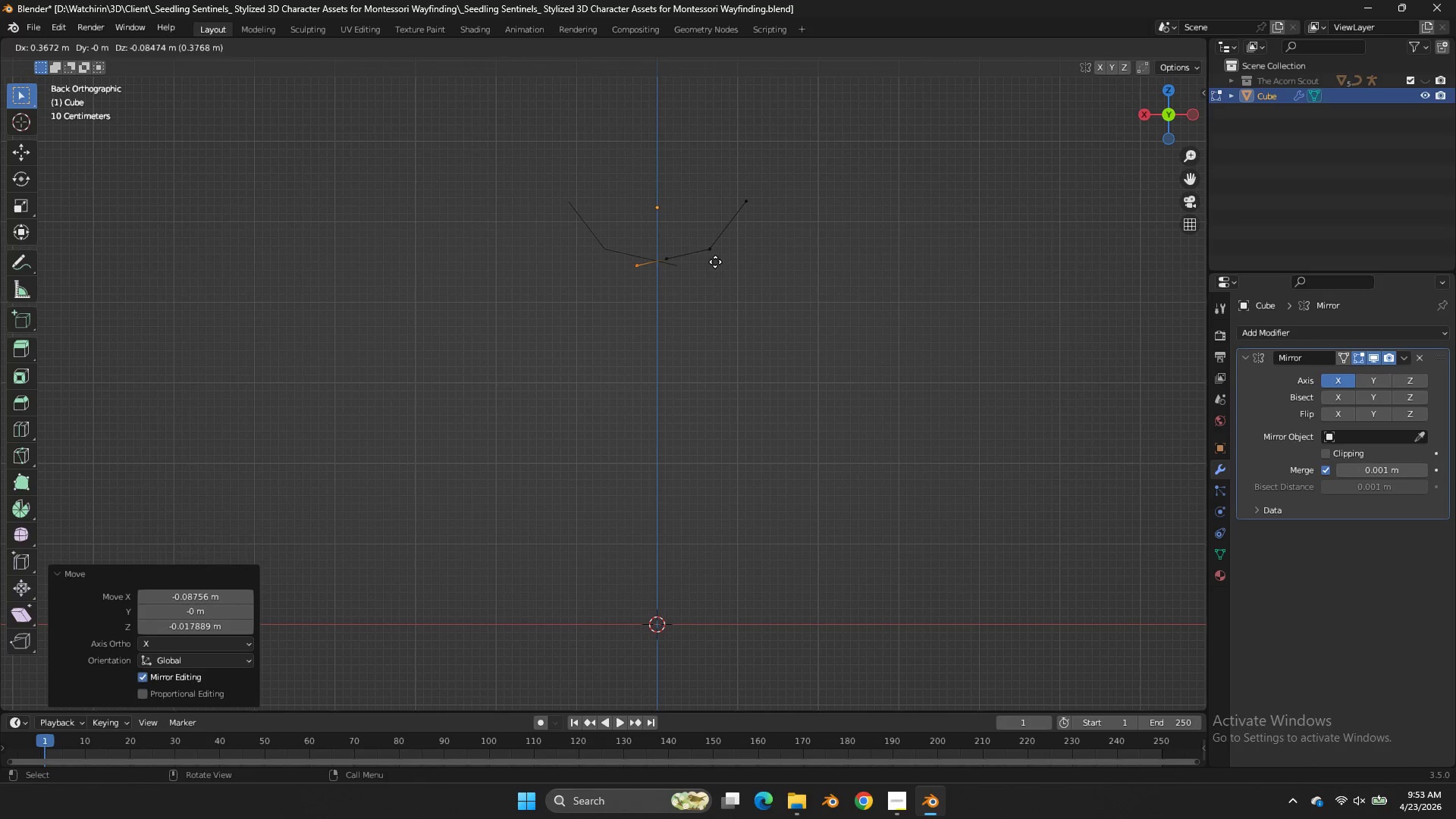 
double_click([715, 262])
 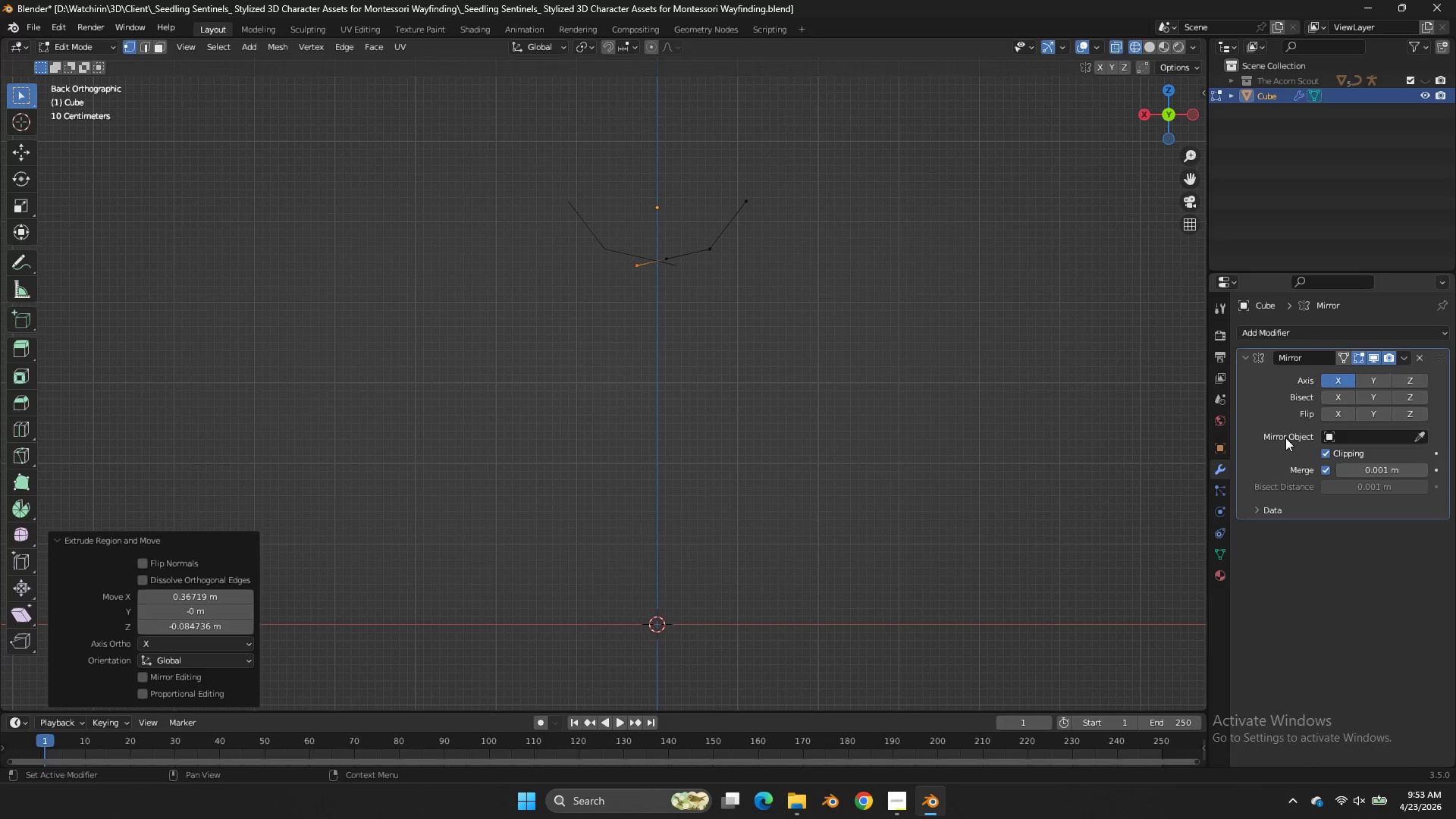 
key(G)
 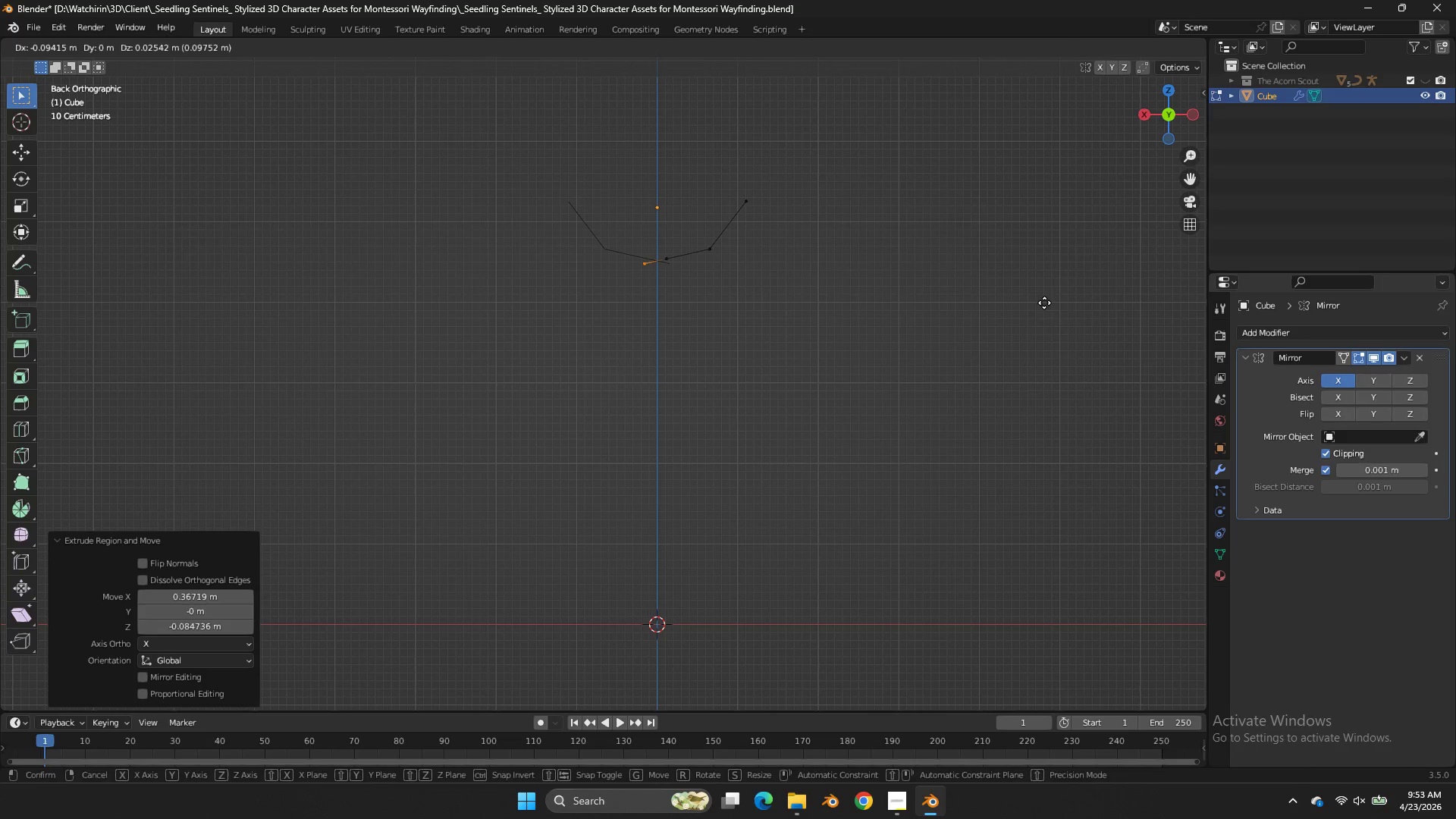 
hold_key(key=ShiftLeft, duration=1.76)
left_click([68, 275])
 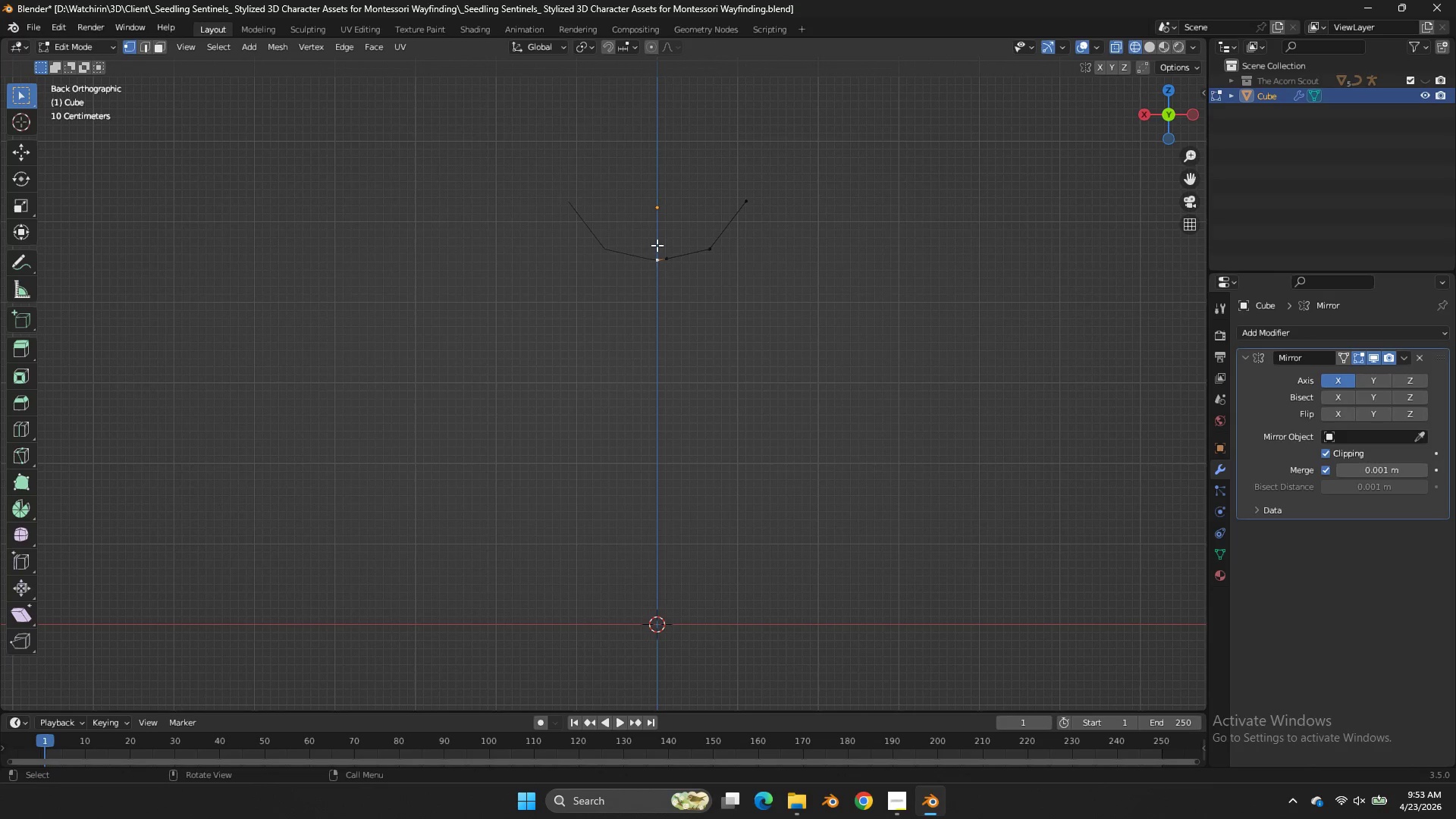 
double_click([670, 254])
 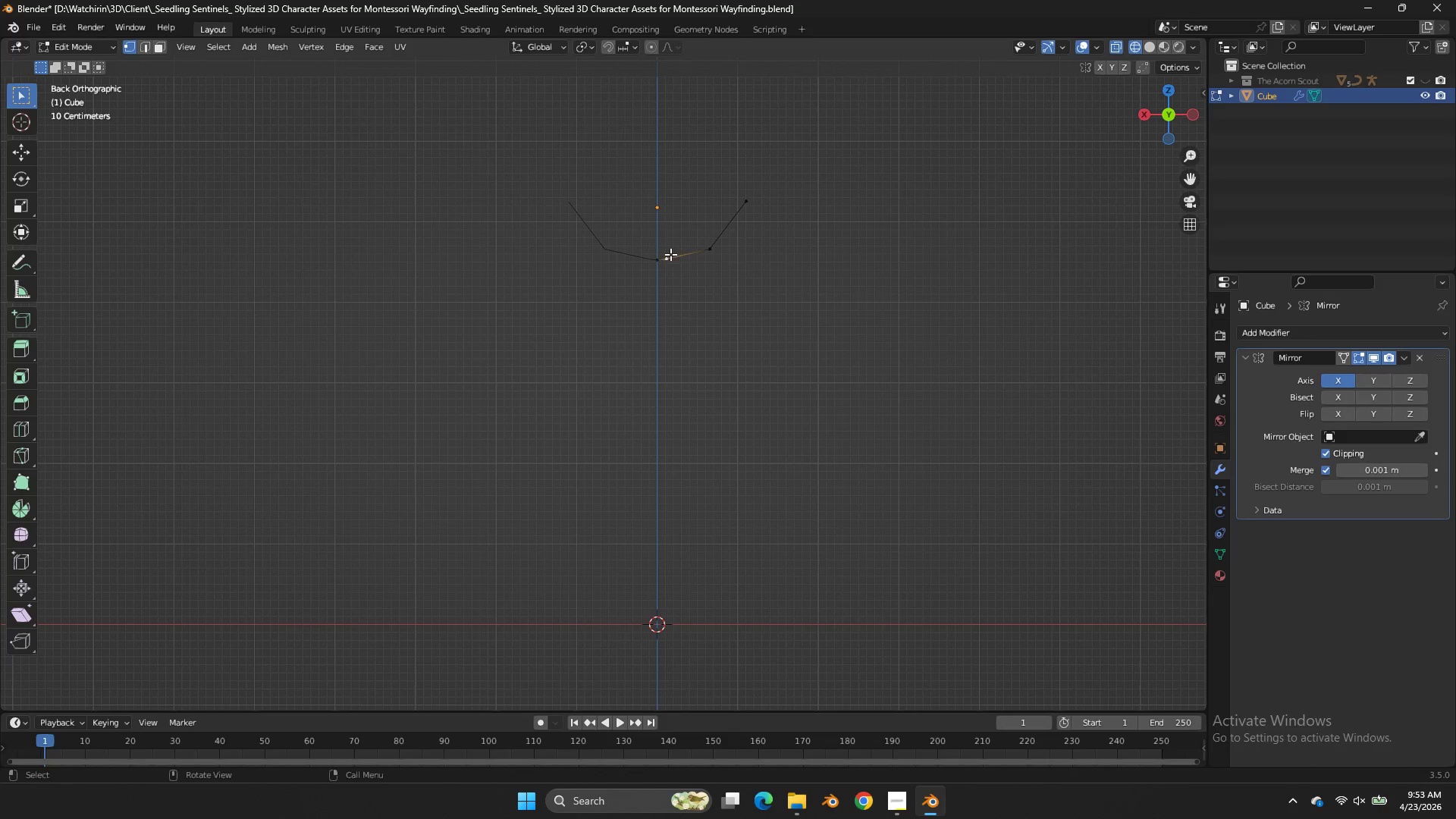 
triple_click([670, 254])
 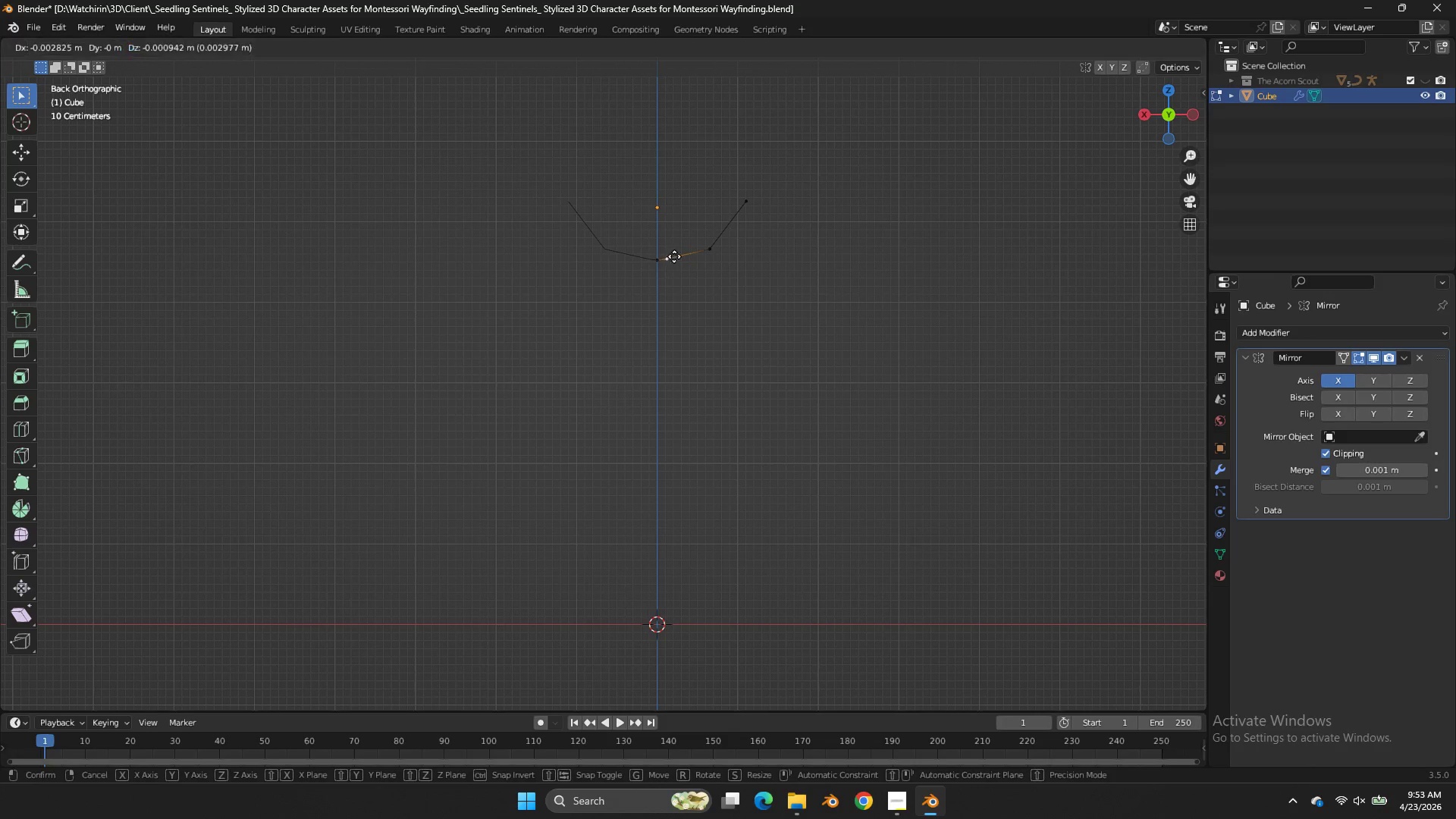 
key(G)
 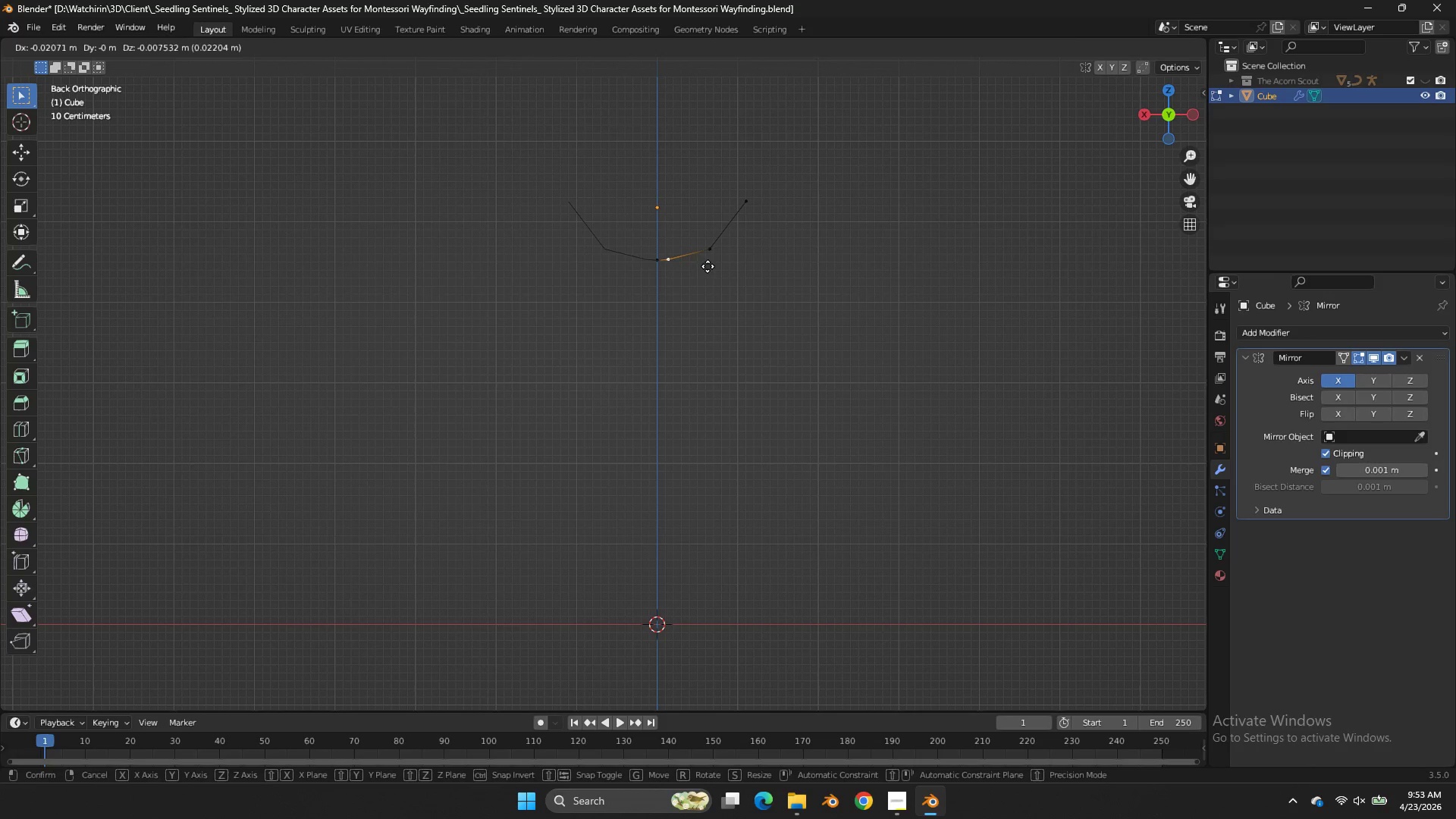 
hold_key(key=ShiftLeft, duration=0.8)
double_click([789, 259])
 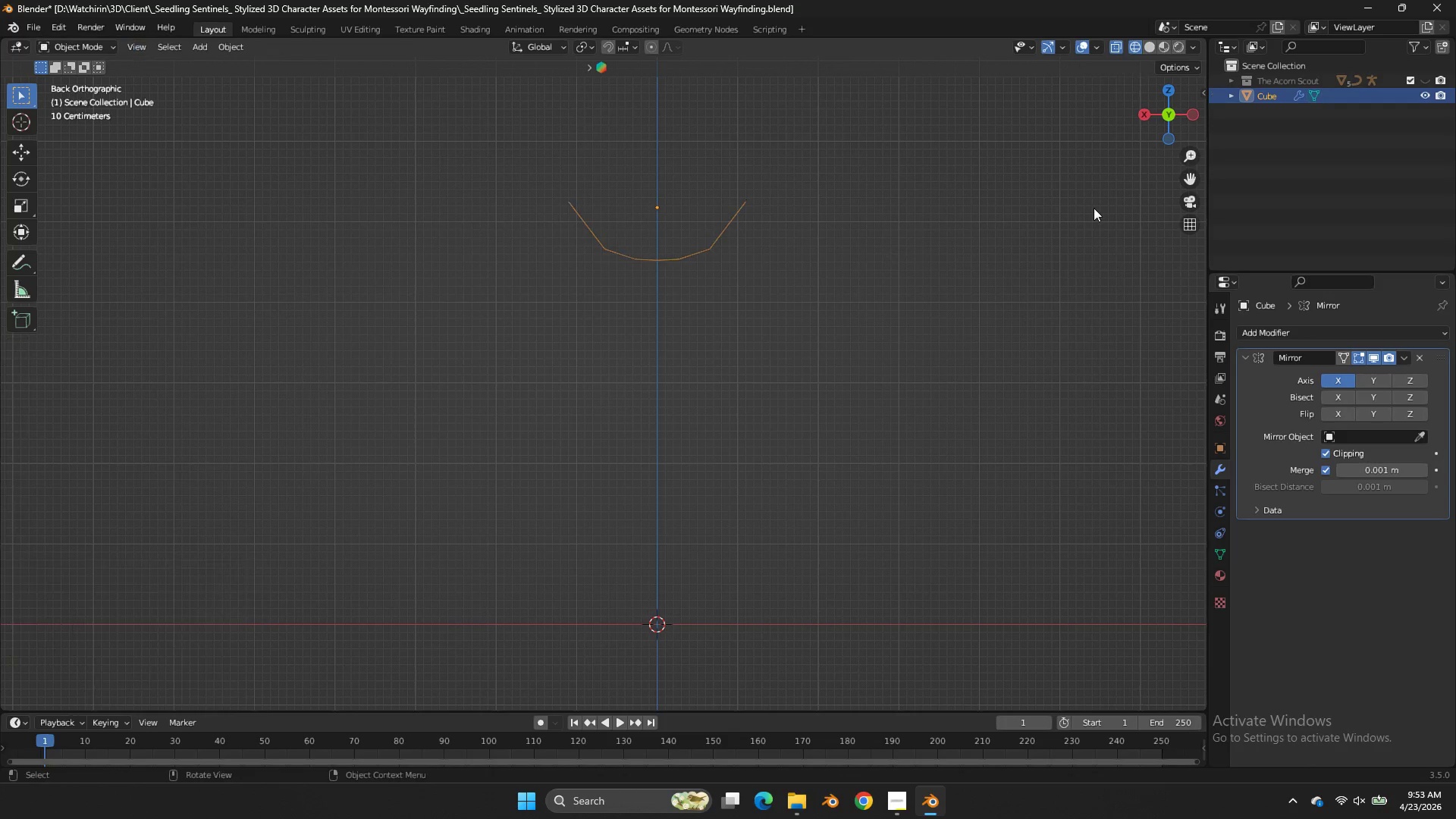 
key(Tab)
 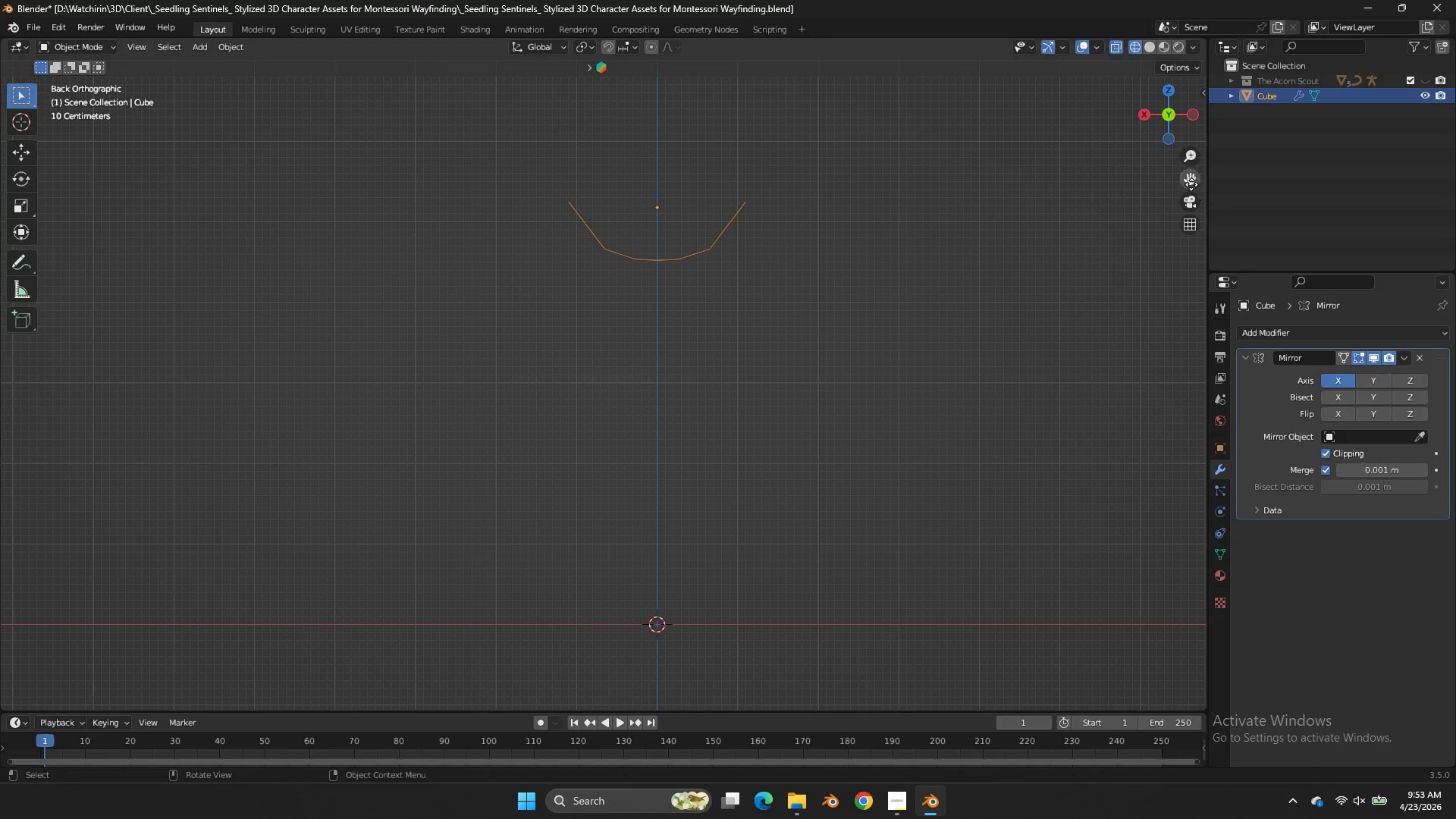 
left_click_drag(start_coordinate=[1191, 184], to_coordinate=[1155, 384])
 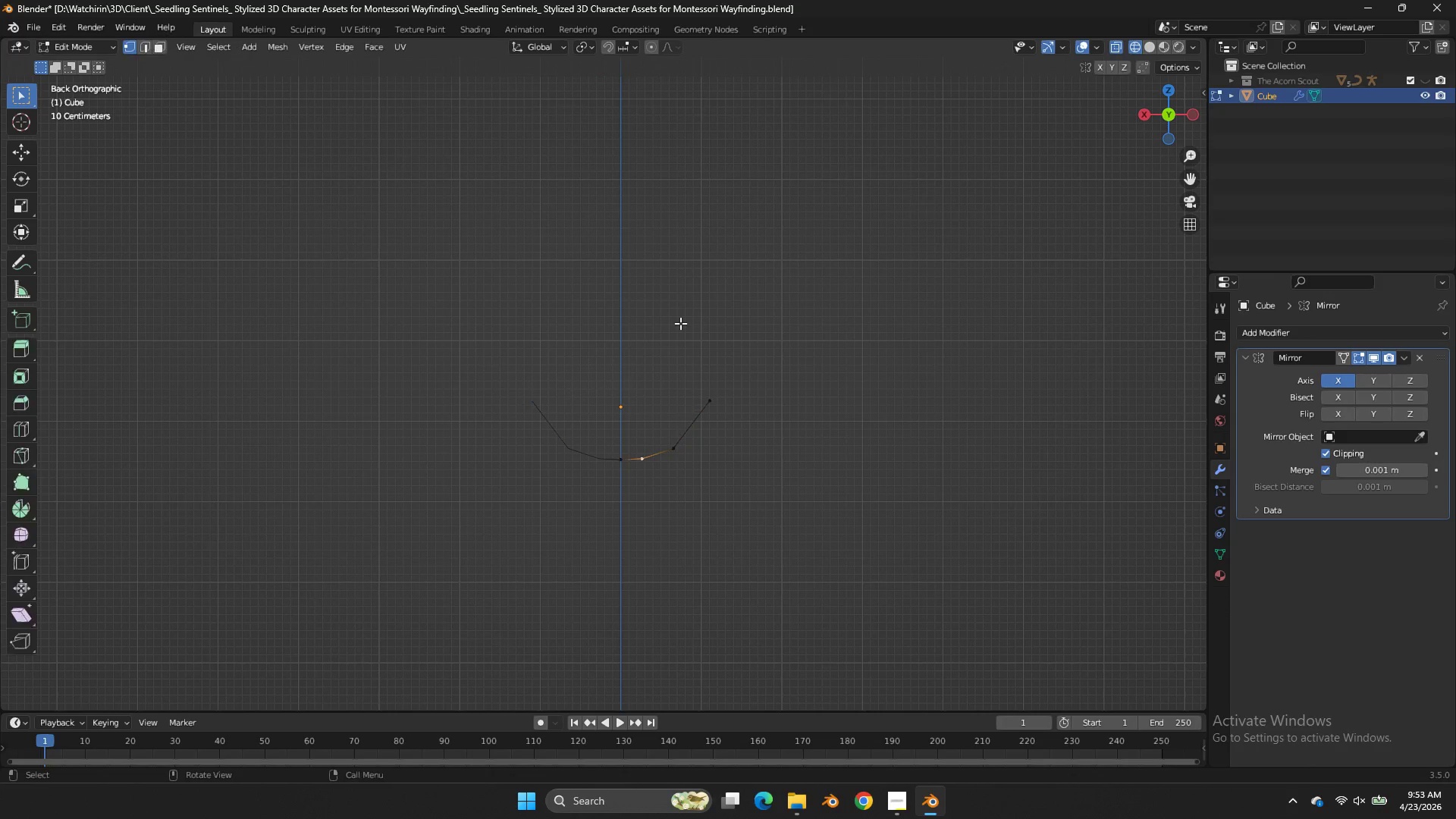 
key(Tab)
 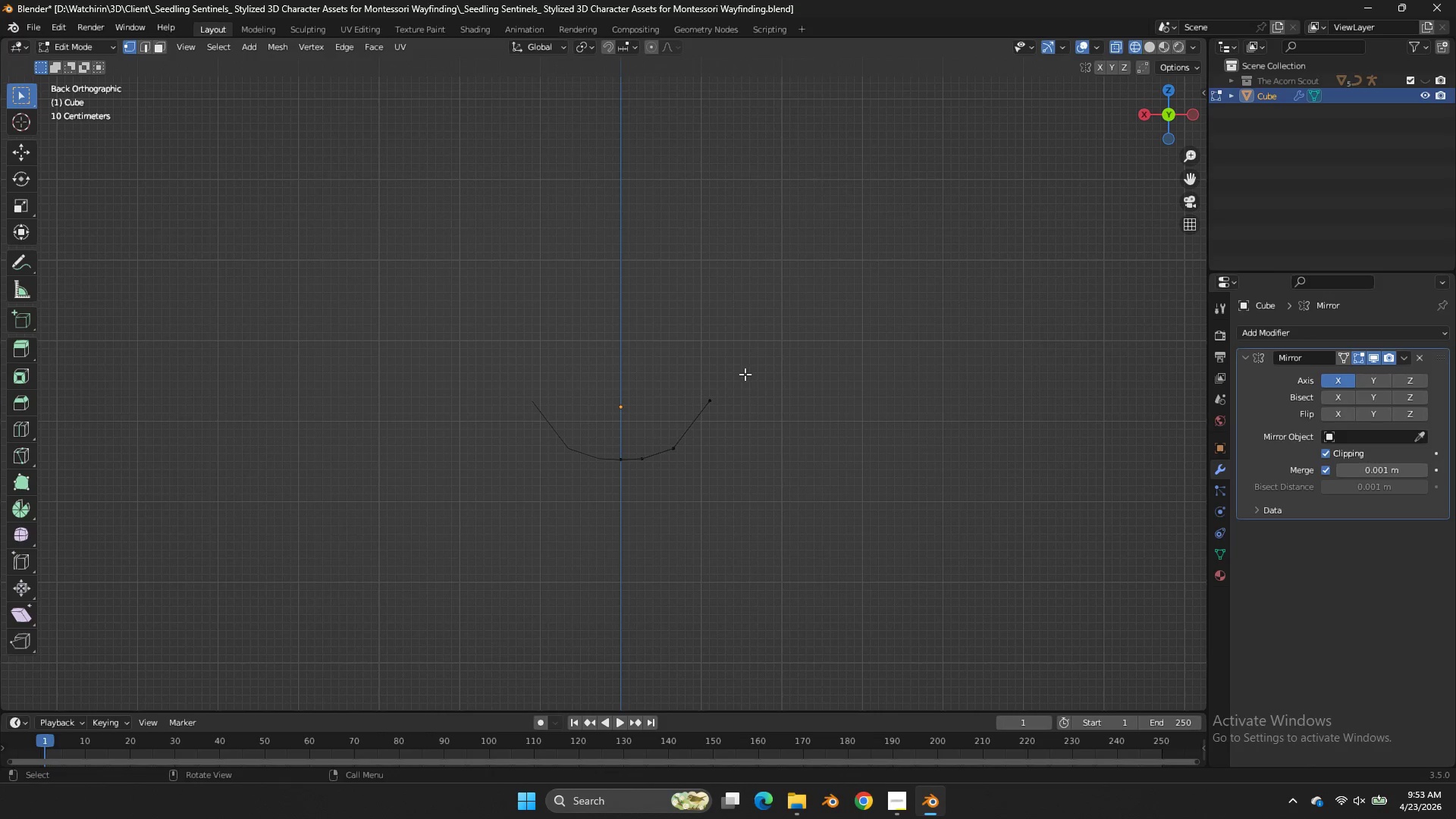 
key(G)
 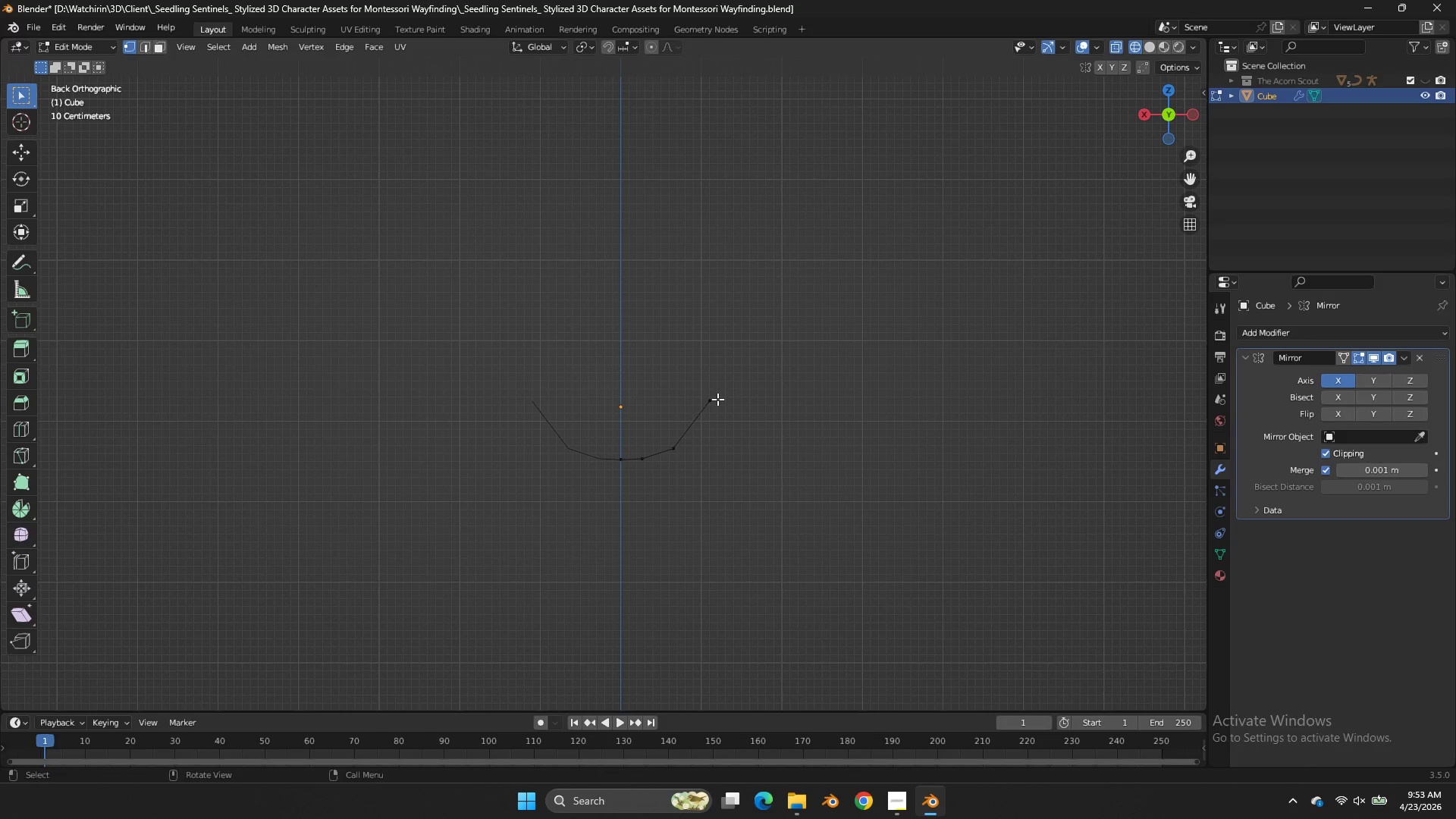 
left_click([717, 399])
 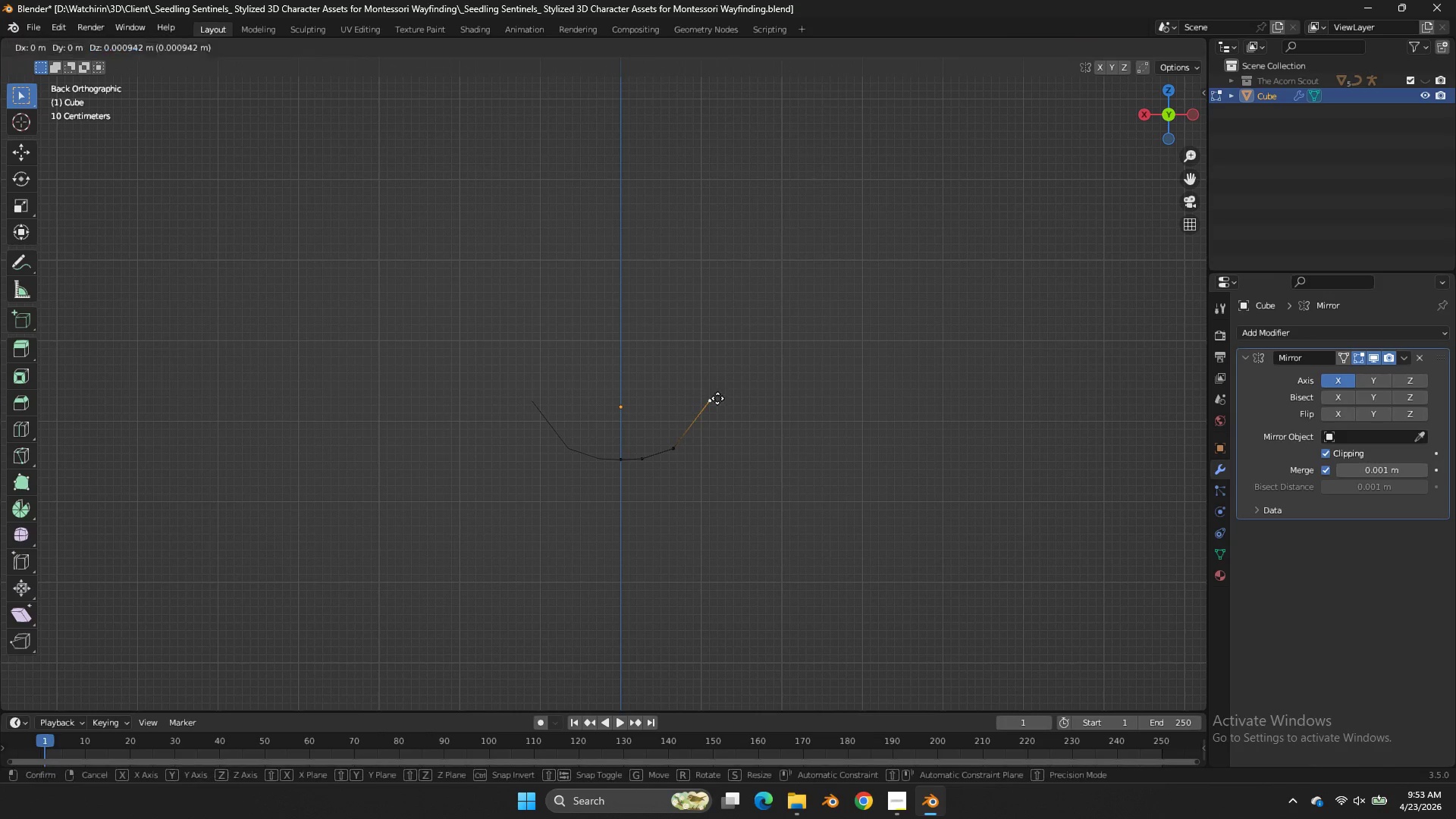 
key(G)
 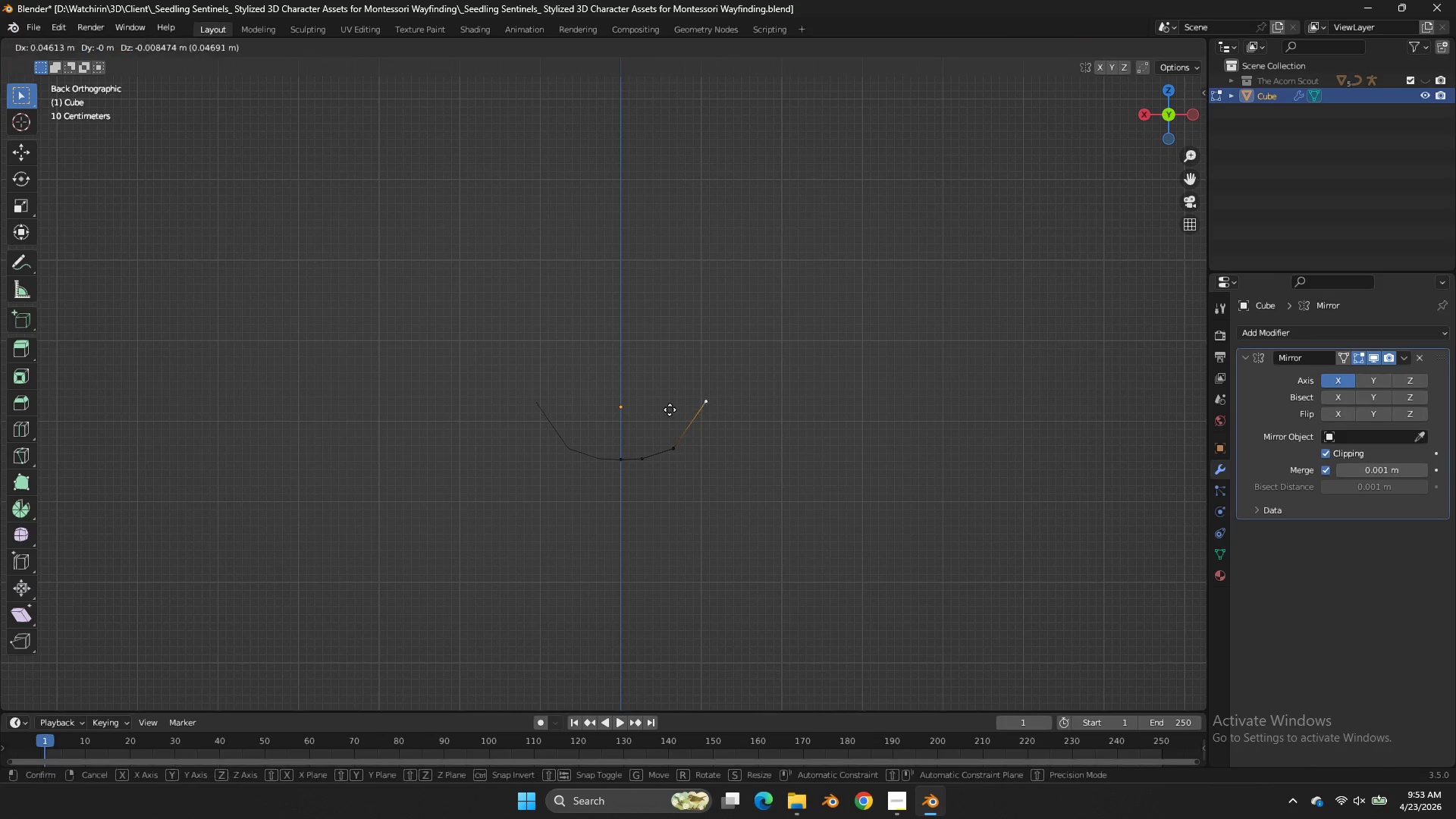 
hold_key(key=ShiftLeft, duration=1.75)
left_click([622, 435])
 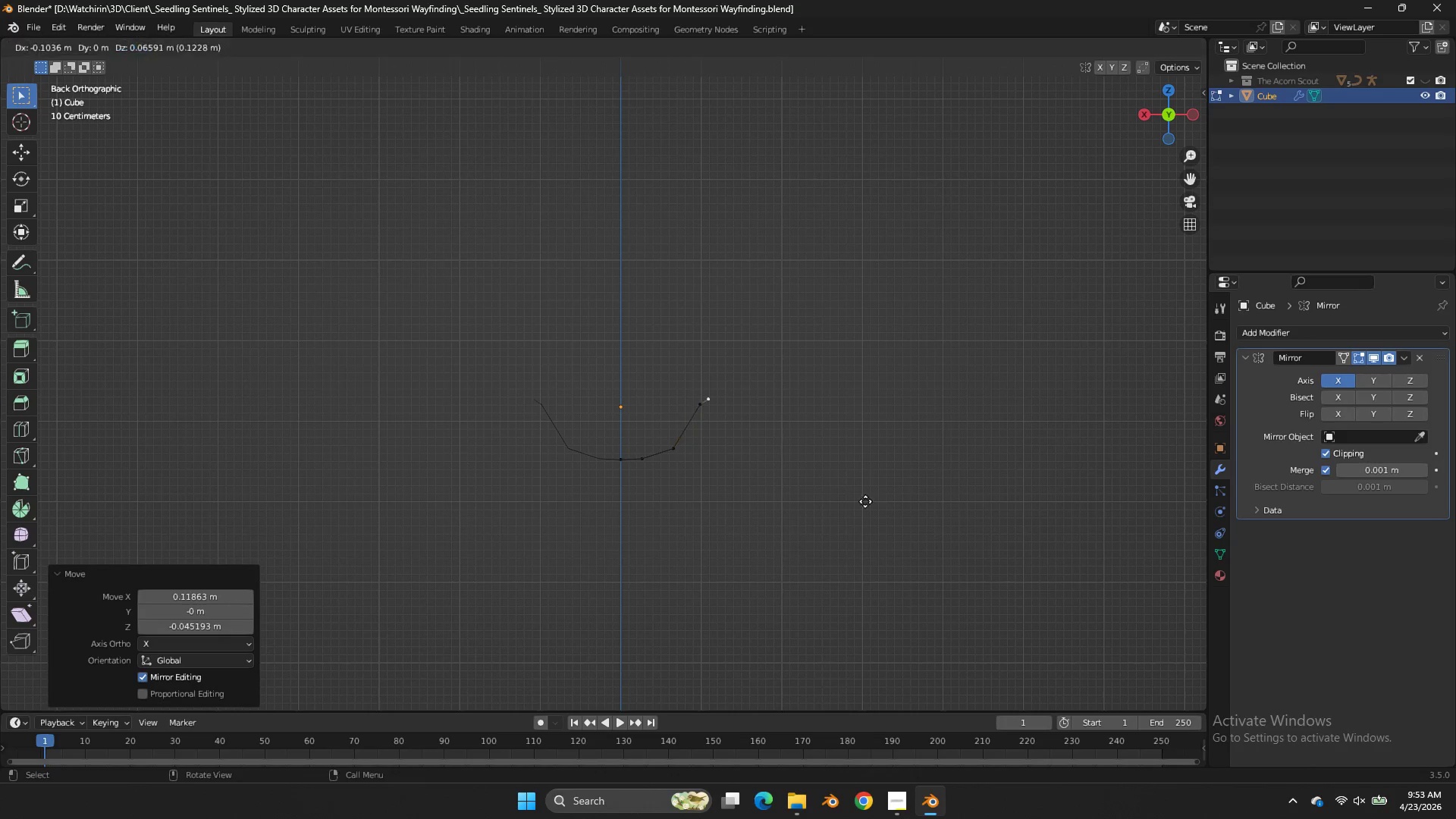 
key(E)
 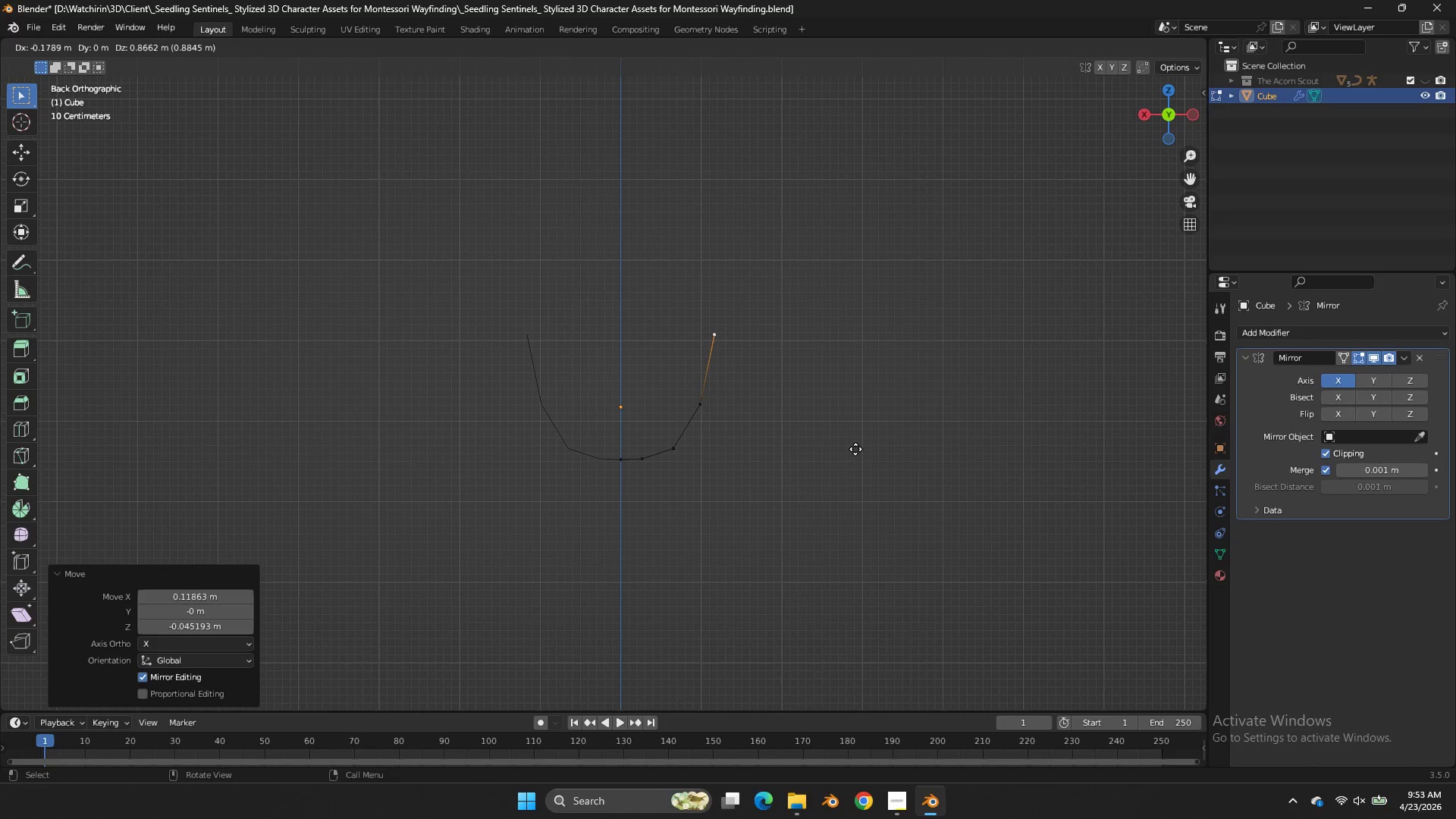 
double_click([852, 452])
 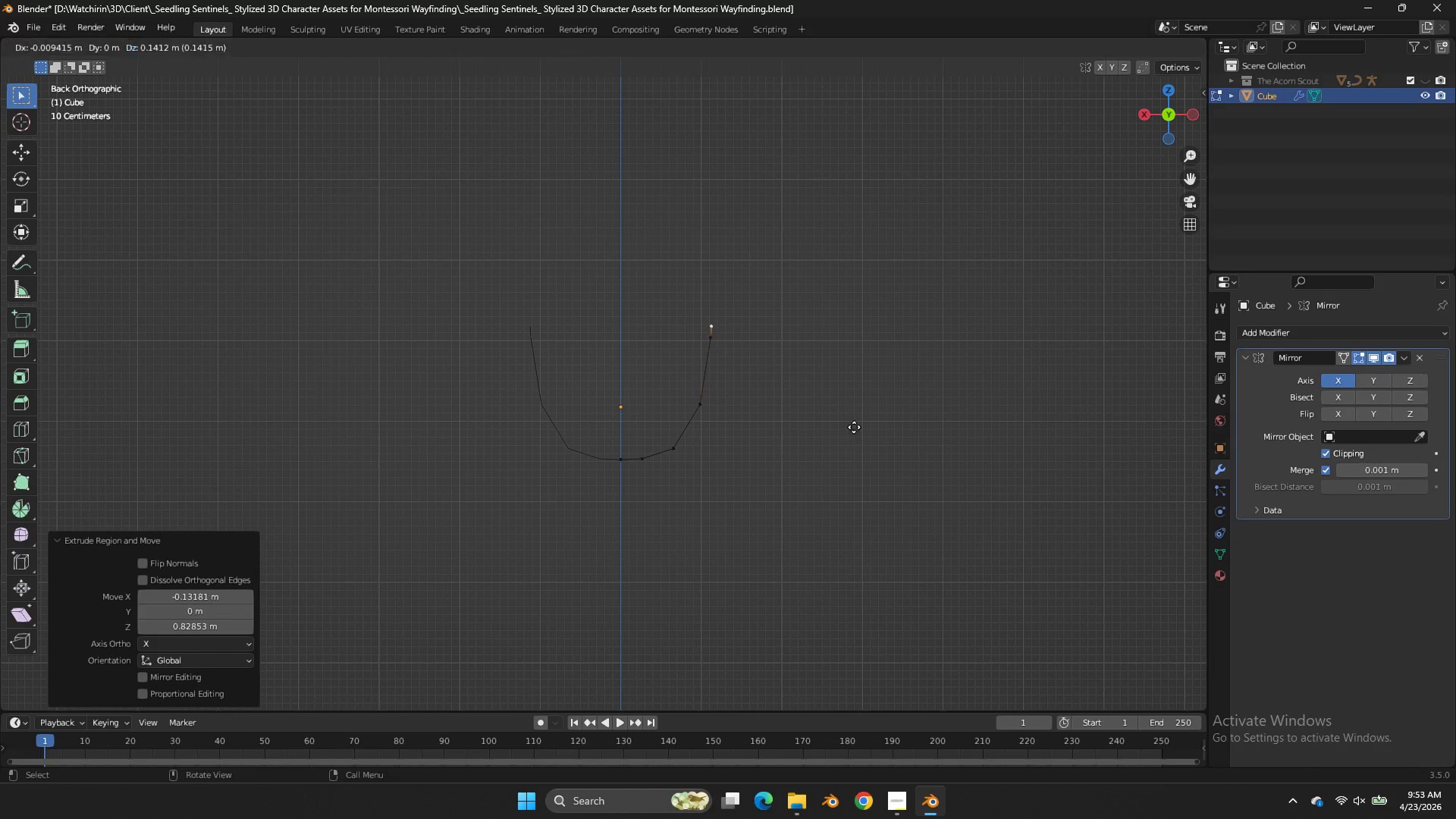 
key(E)
 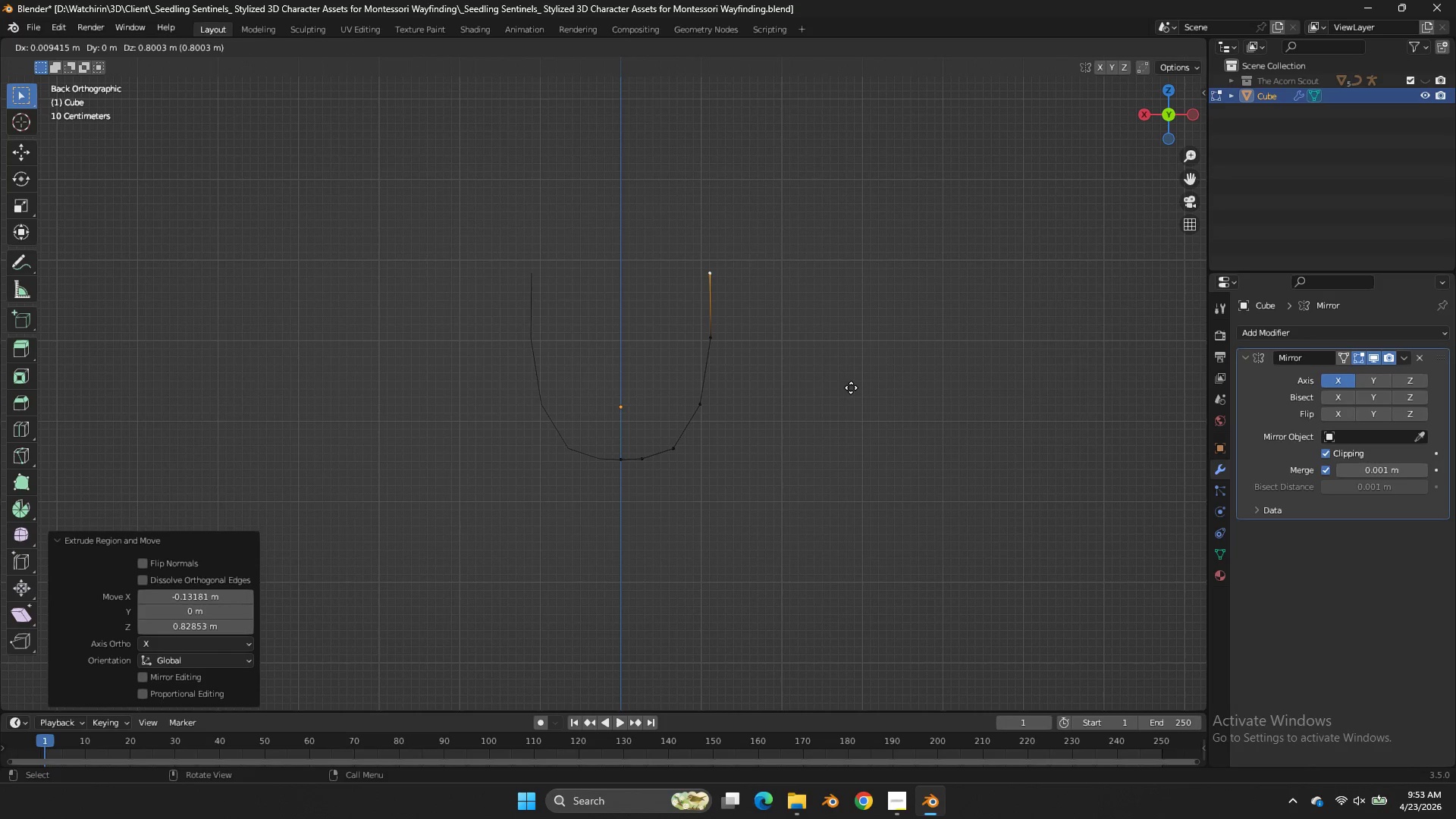 
double_click([851, 388])
 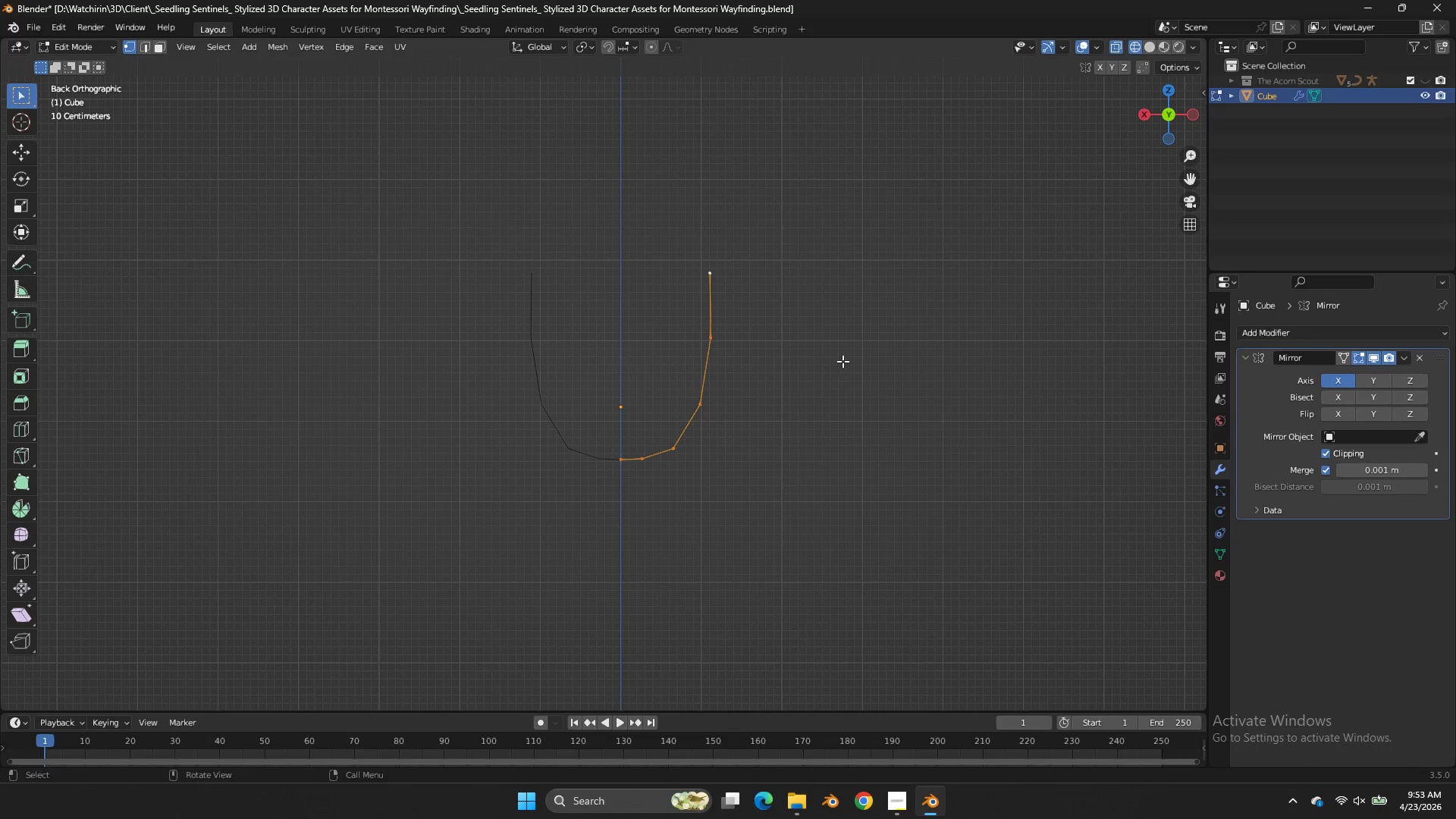 
type(asx)
 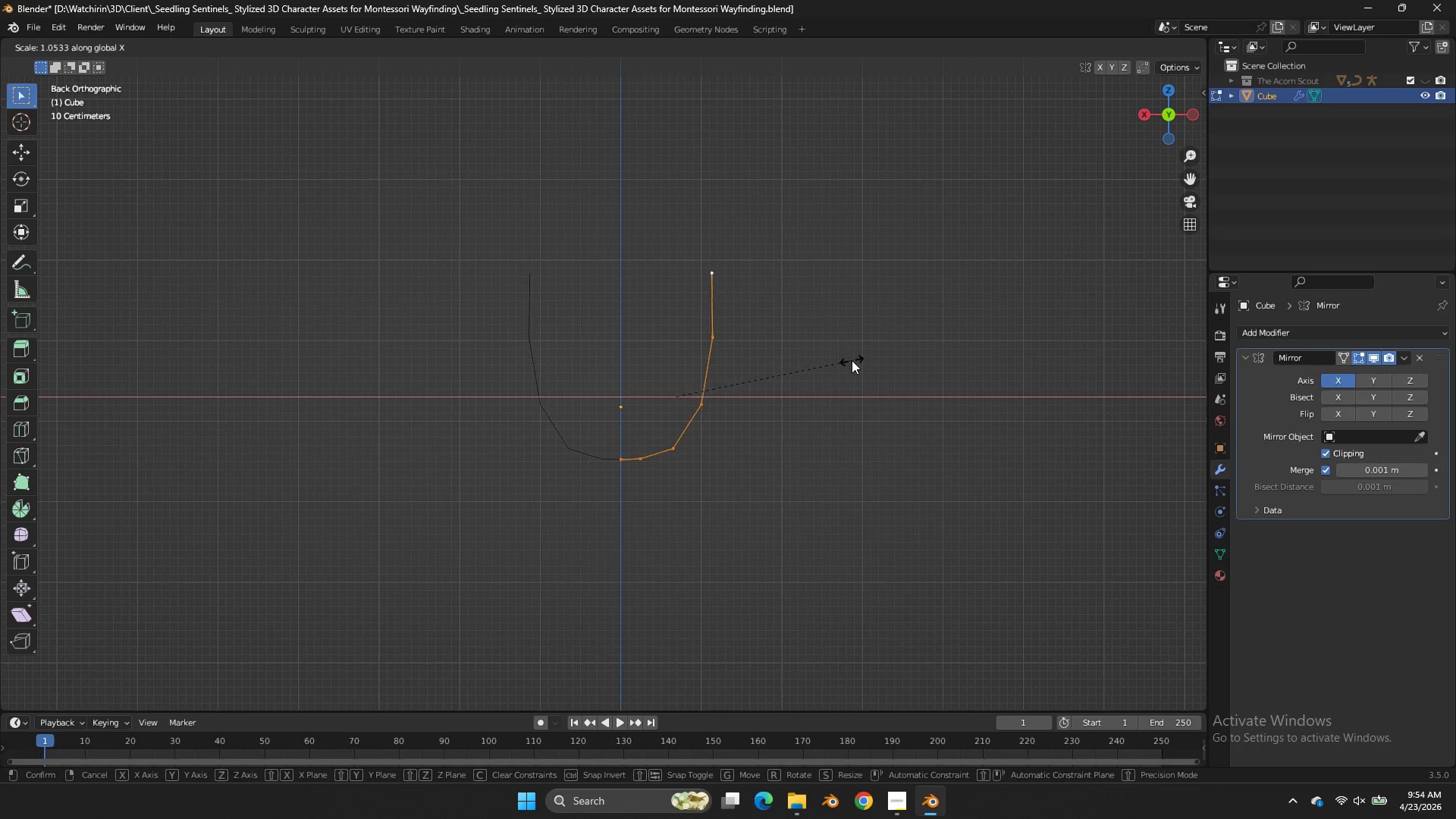 
left_click([852, 360])
 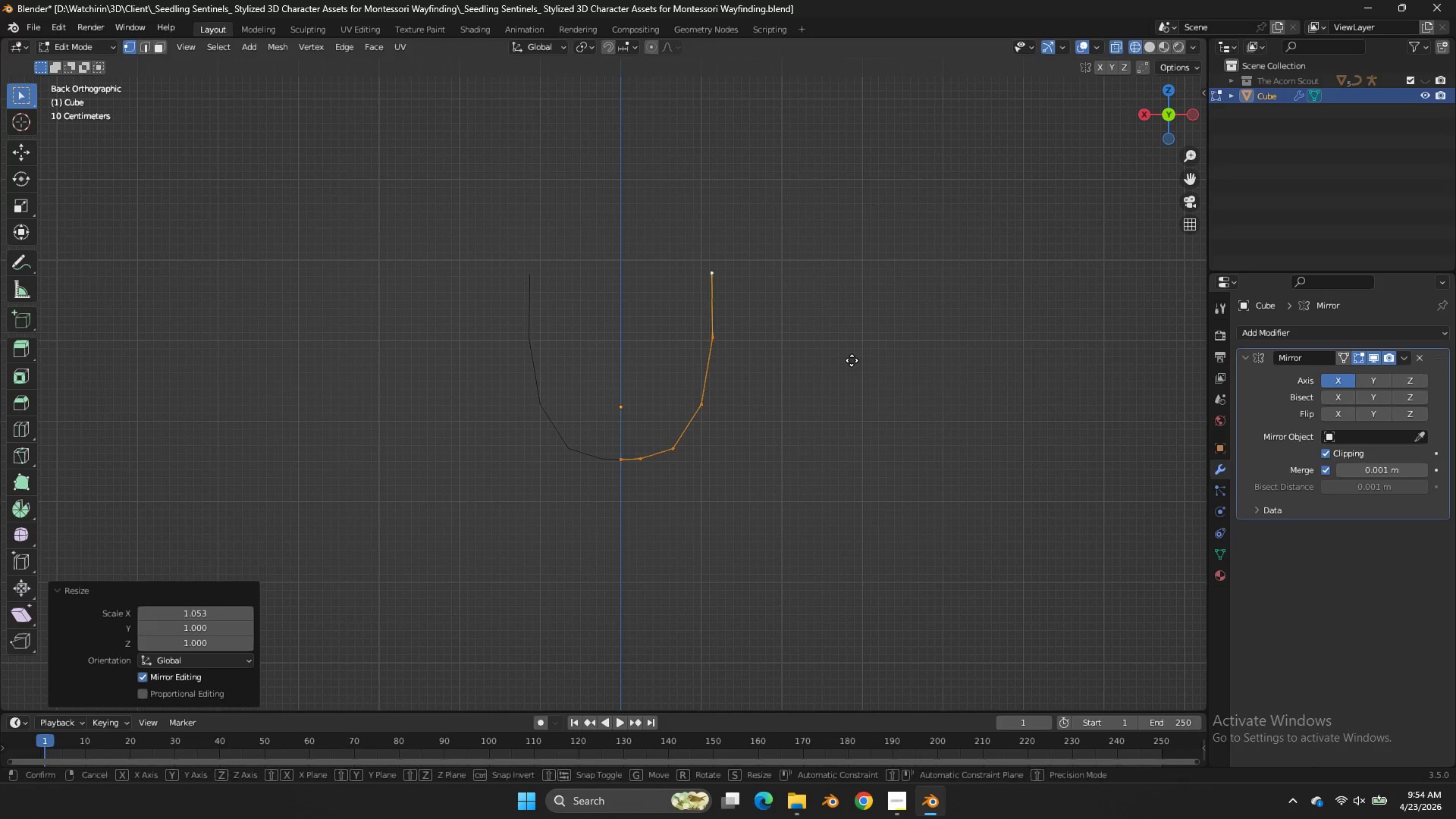 
type(gx)
 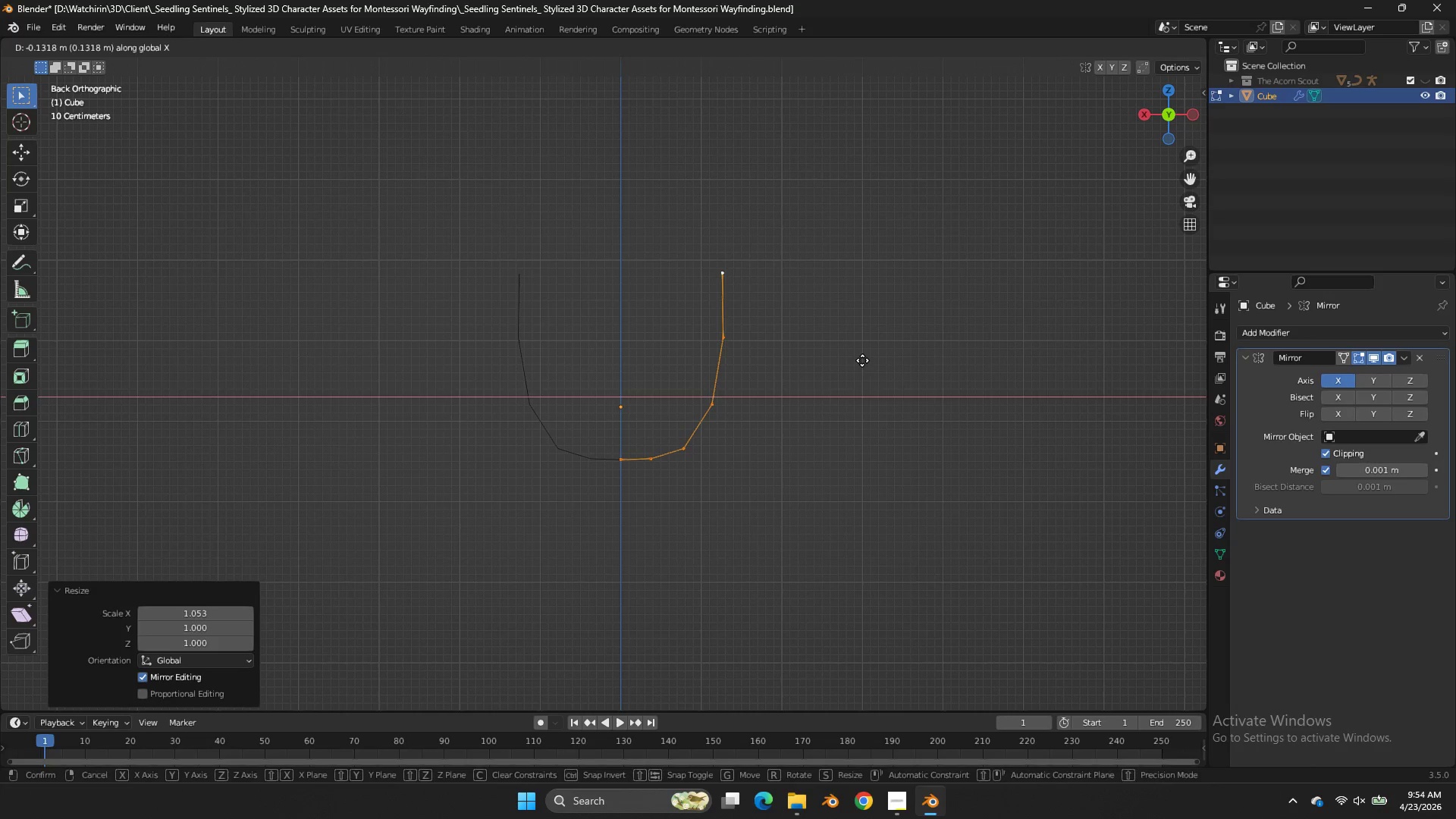 
left_click([862, 360])
 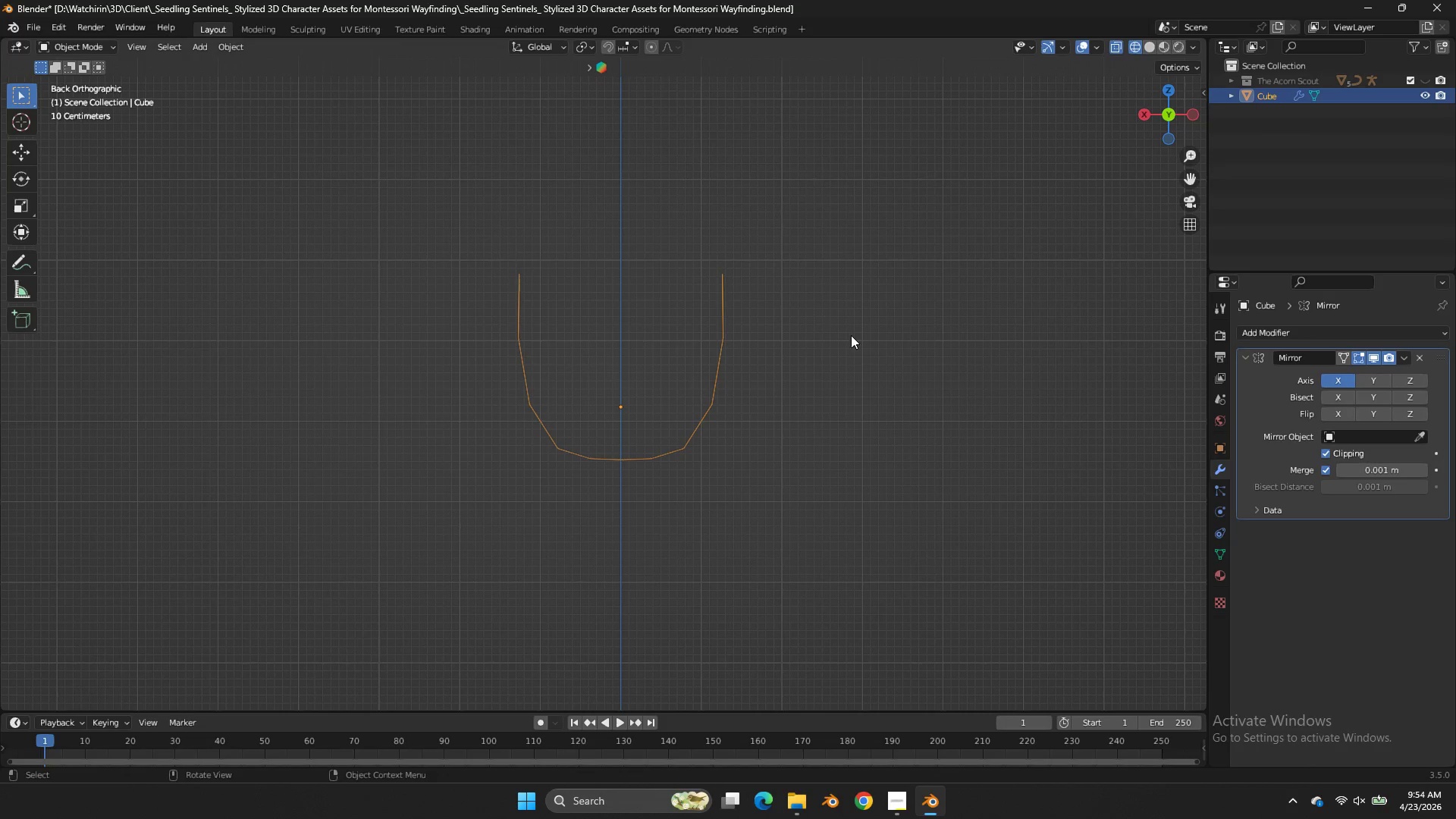 
key(Tab)
key(Tab)
type(sx)
 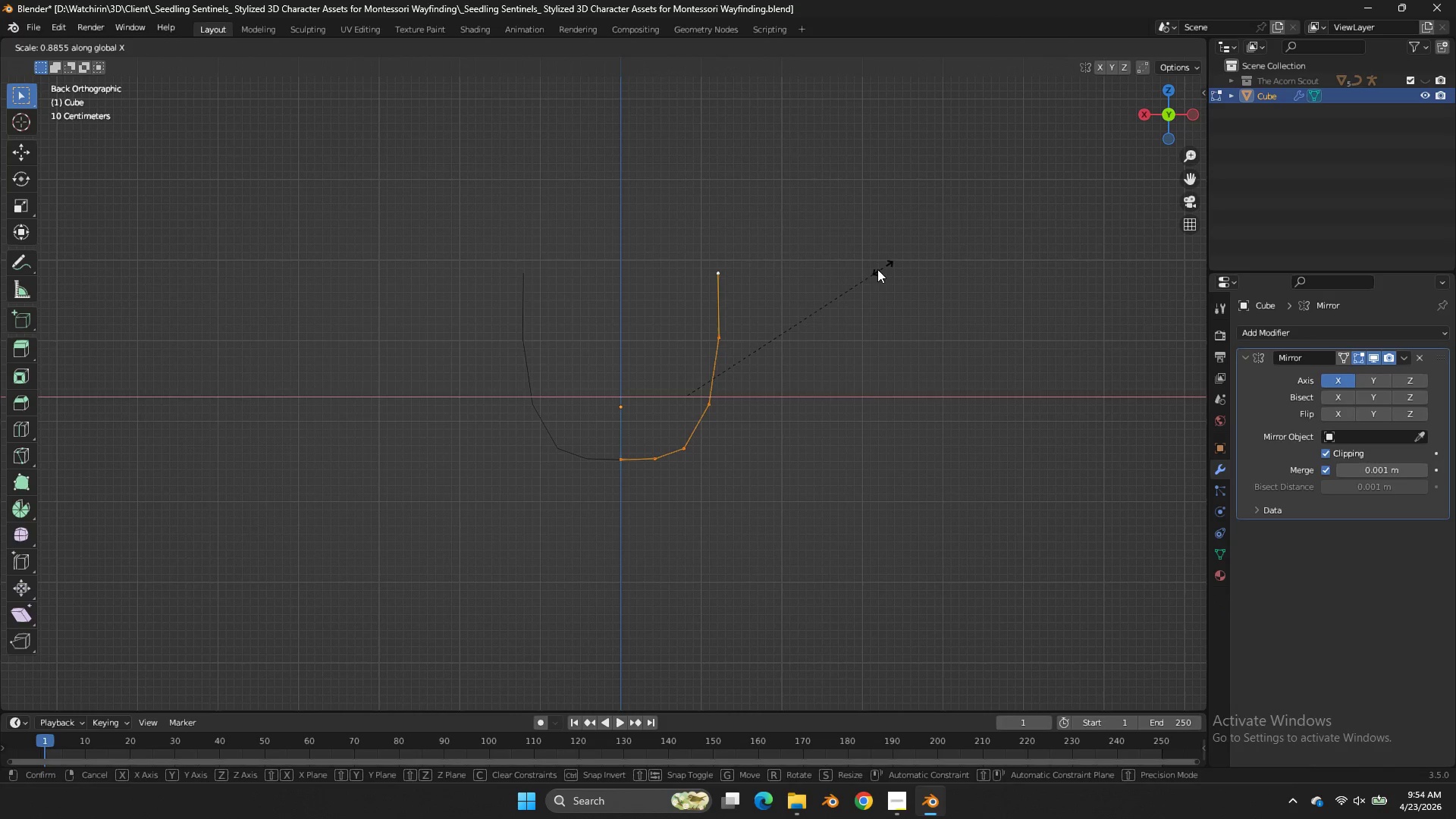 
left_click([876, 270])
 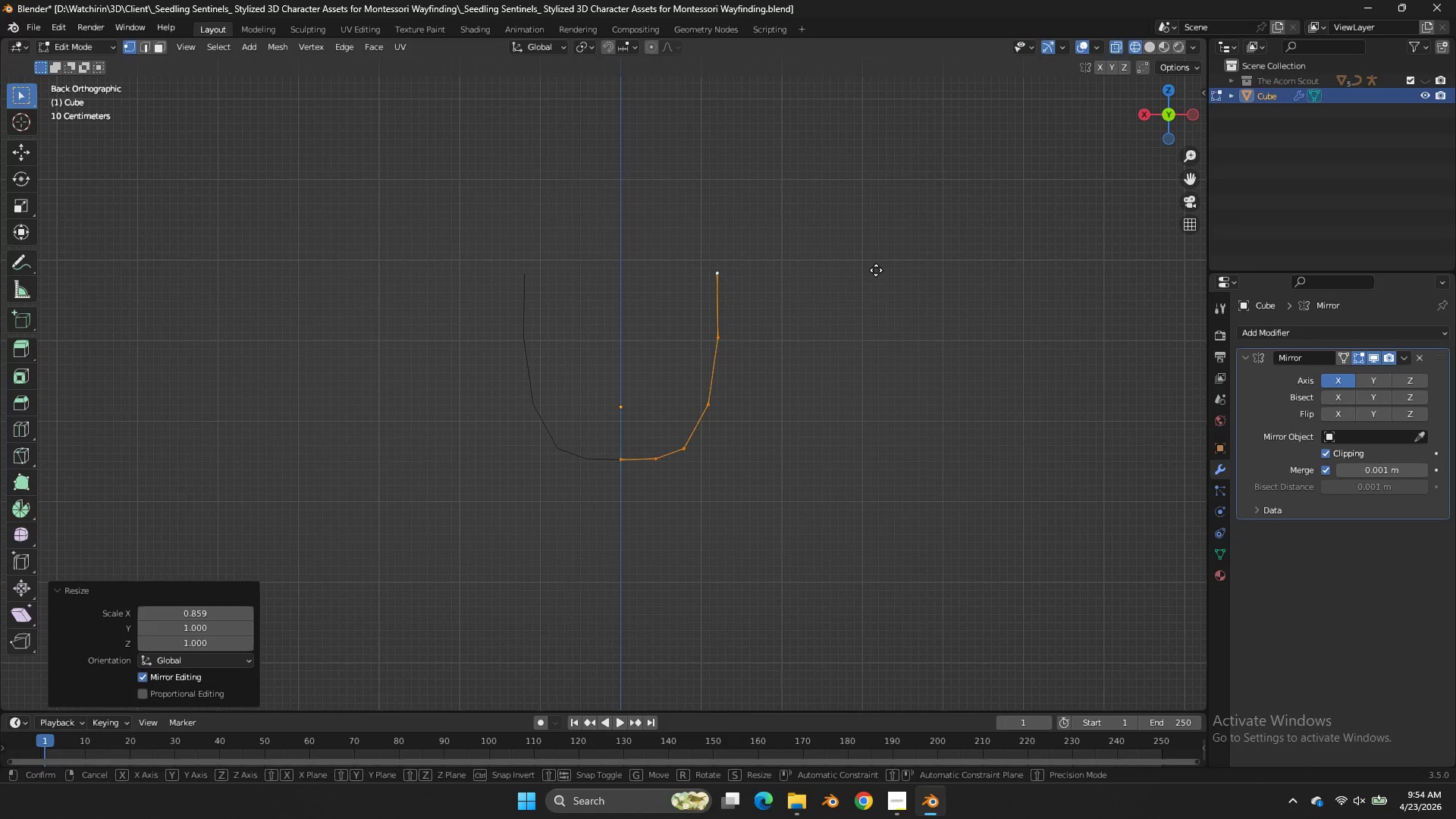 
type(gx)
 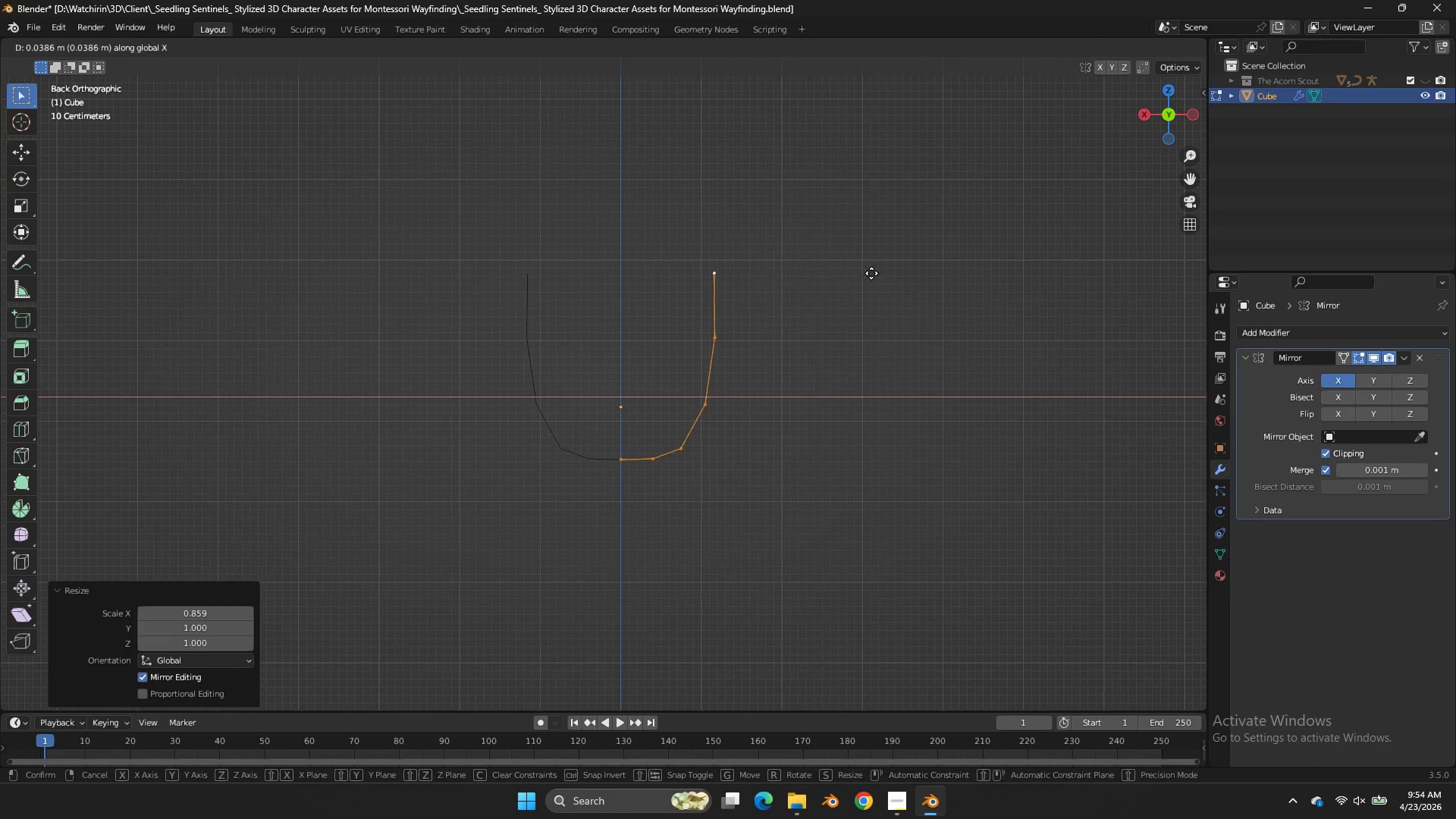 
hold_key(key=ShiftLeft, duration=0.56)
left_click([830, 279])
 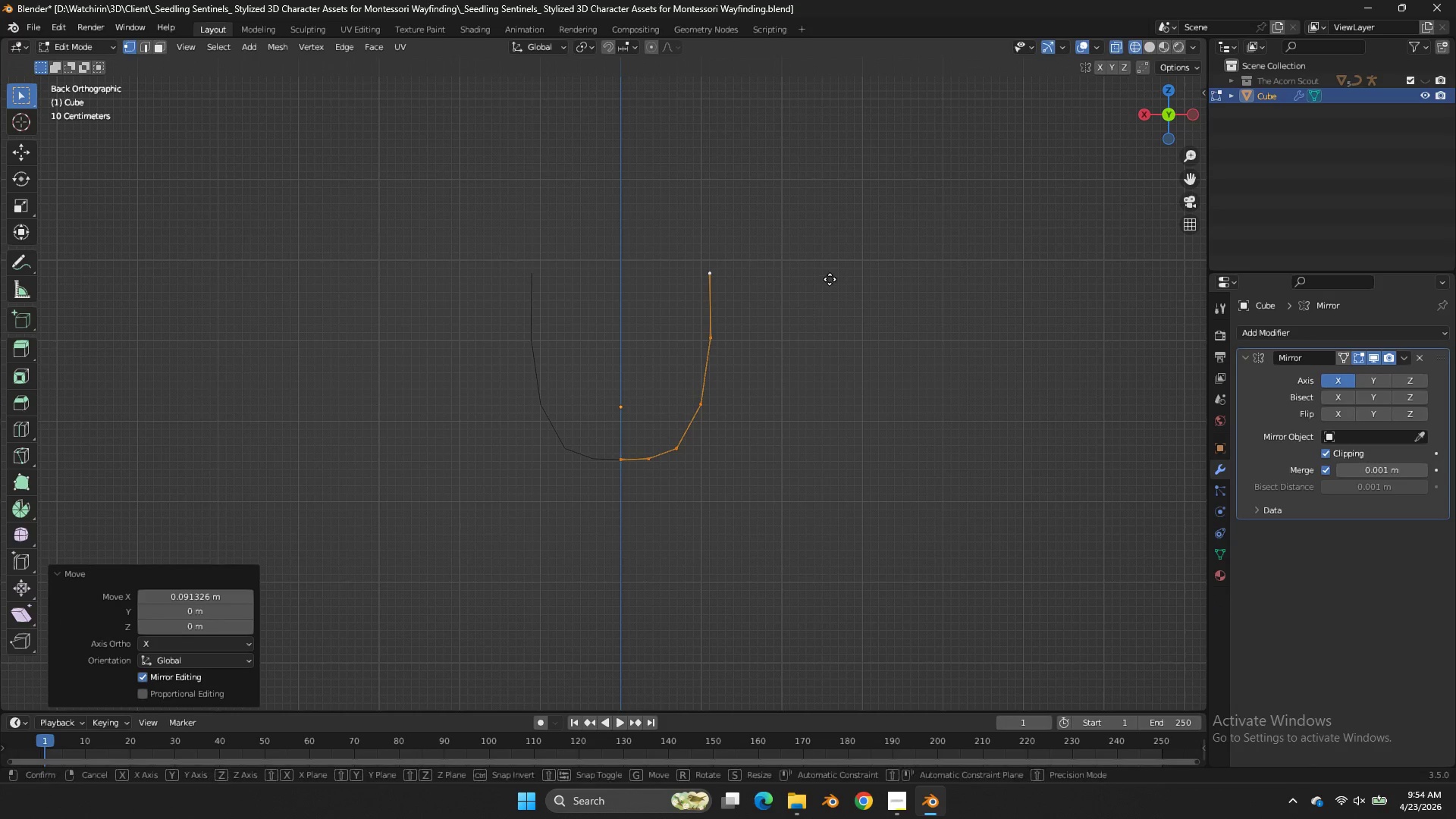 
type(gz)
 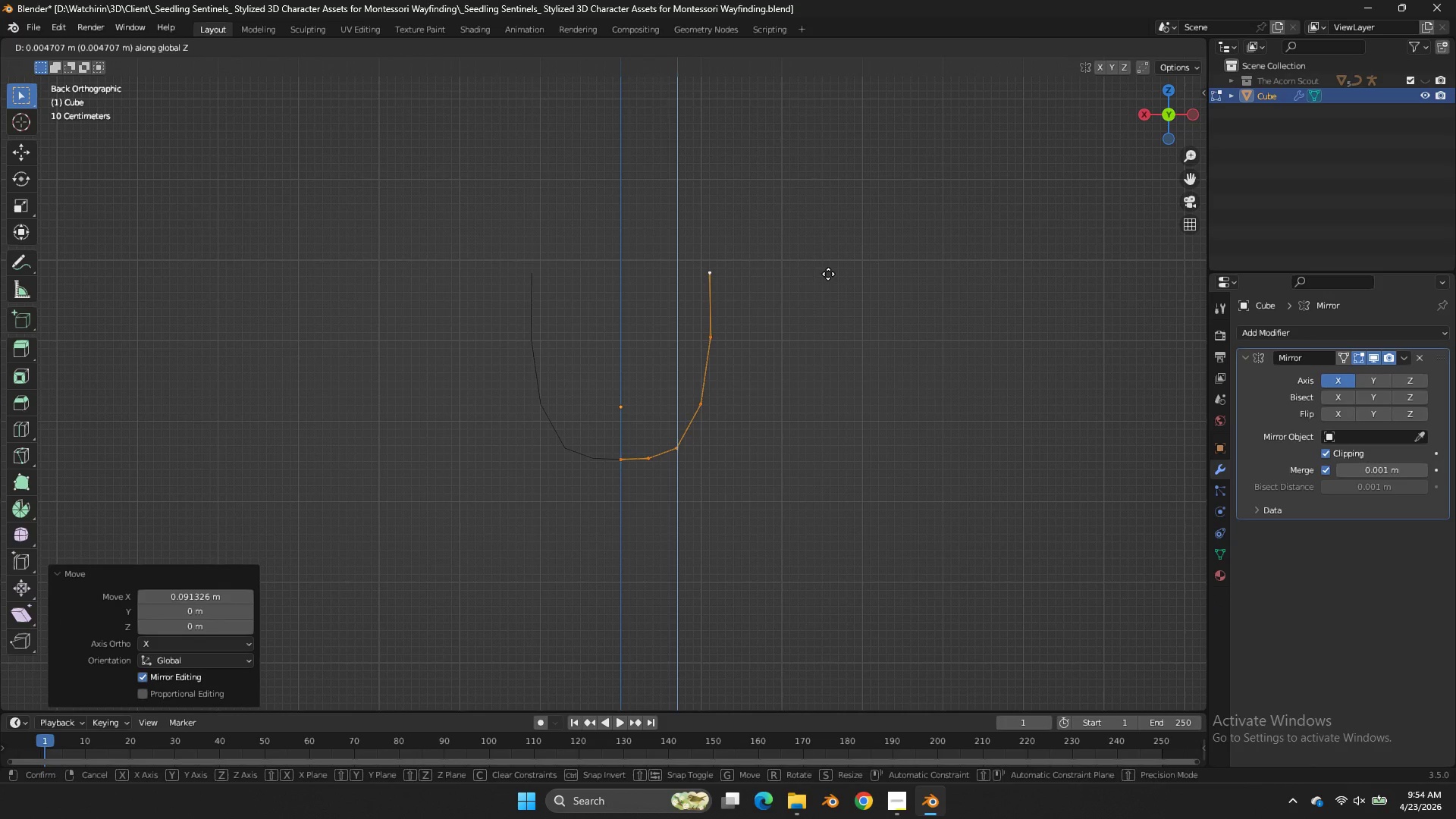 
hold_key(key=ShiftLeft, duration=0.36)
right_click([827, 271])
 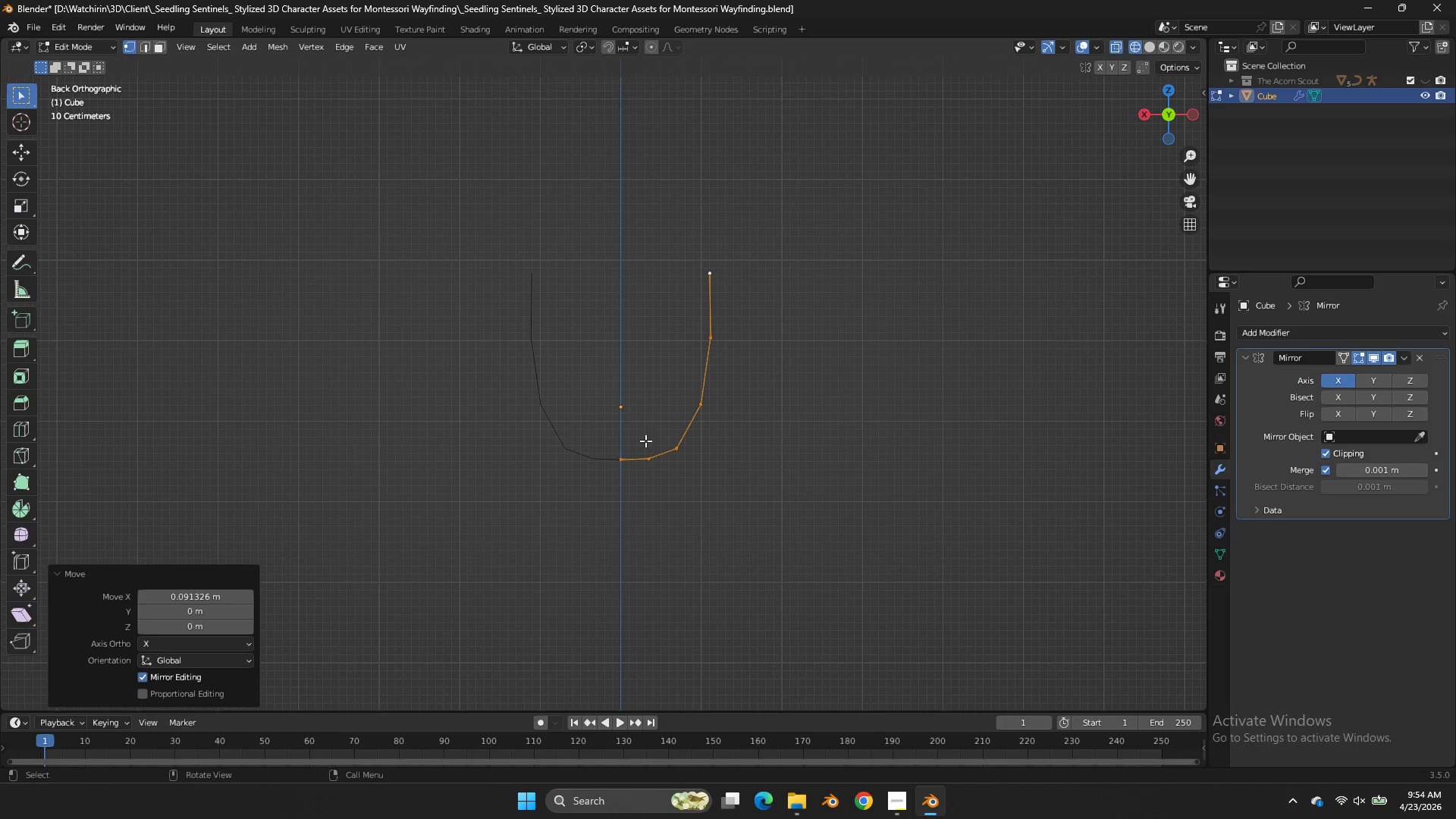 
left_click_drag(start_coordinate=[643, 443], to_coordinate=[616, 478])
 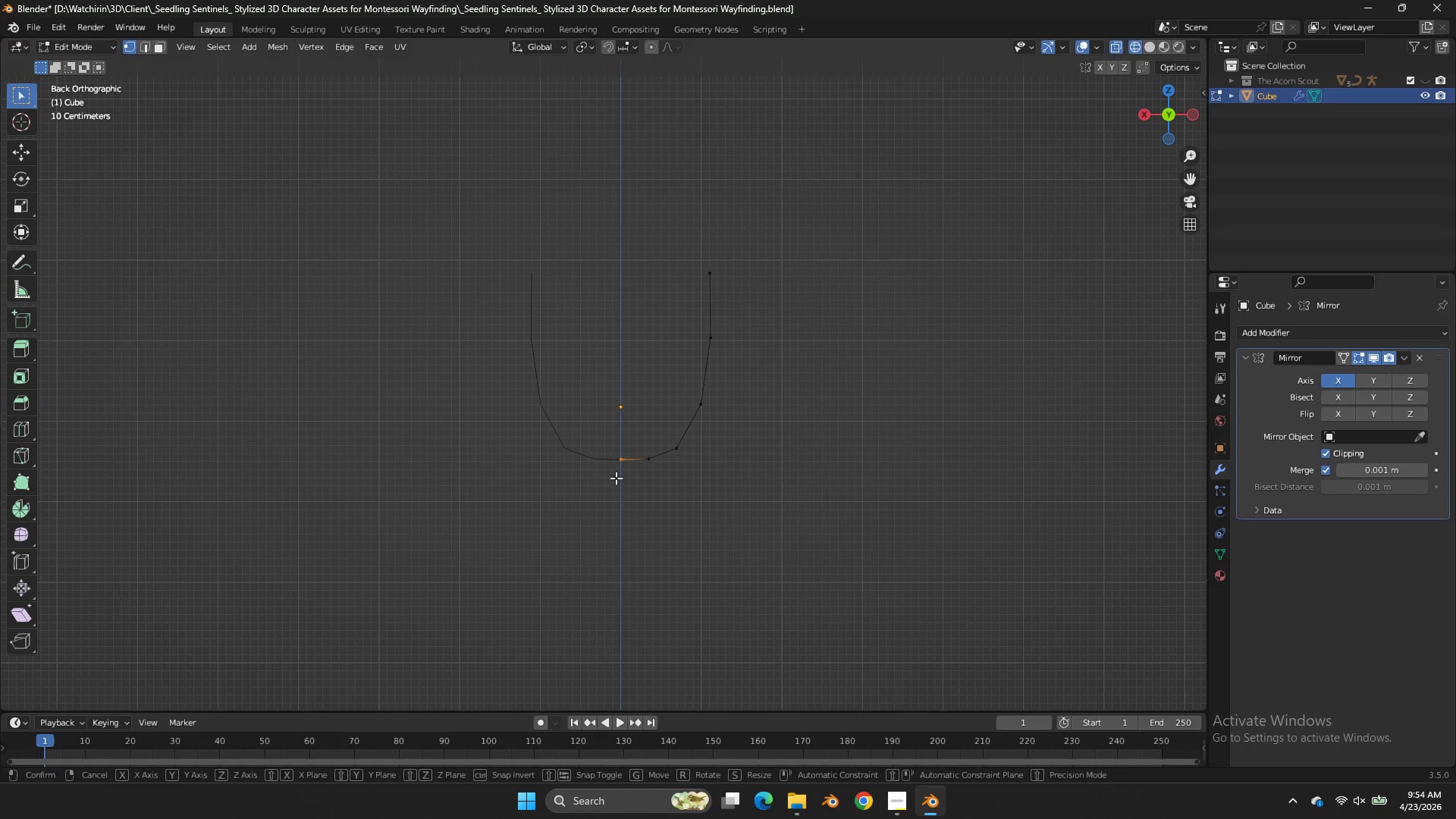 
type(gz)
 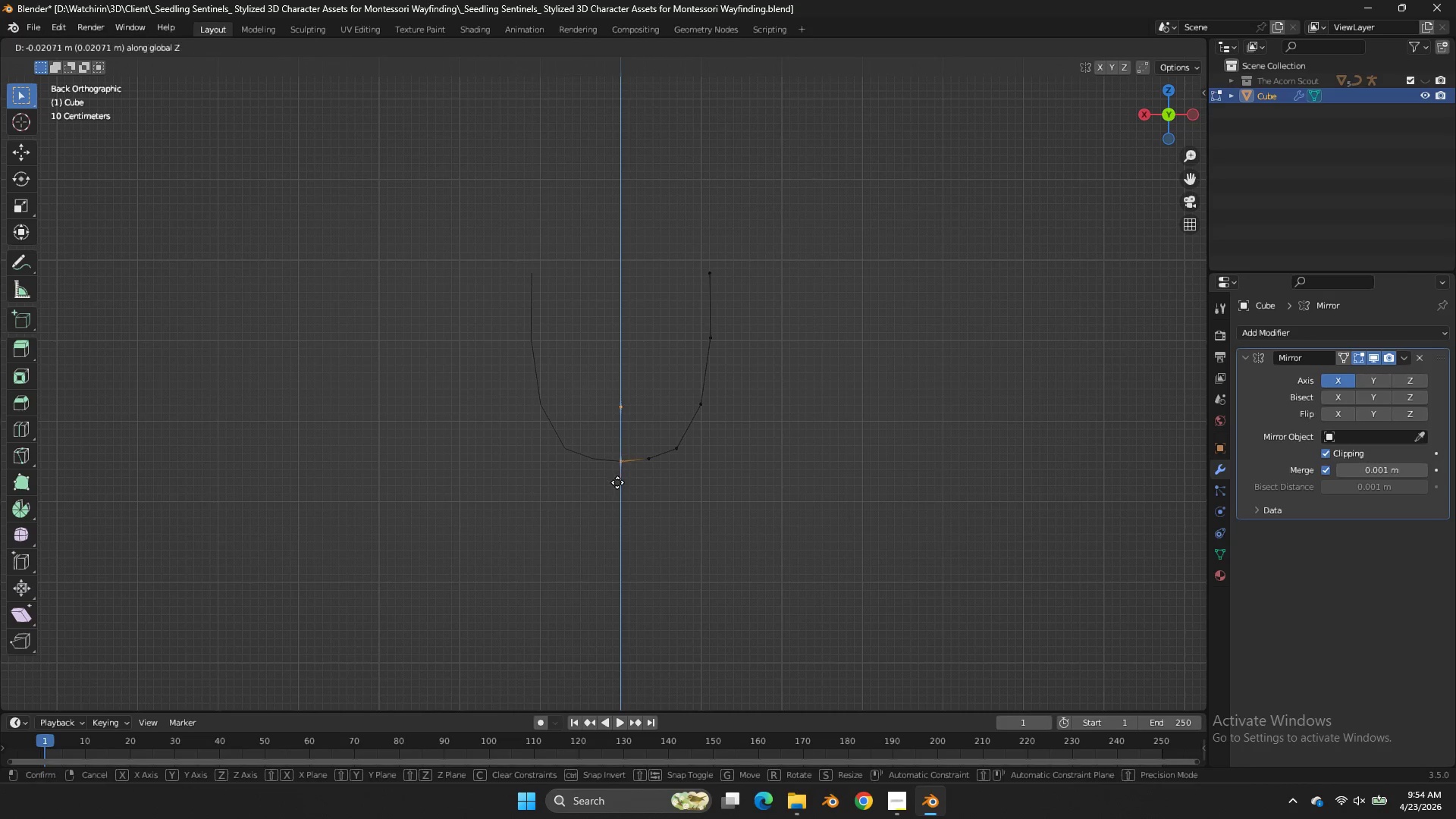 
hold_key(key=ShiftLeft, duration=0.33)
left_click([617, 485])
 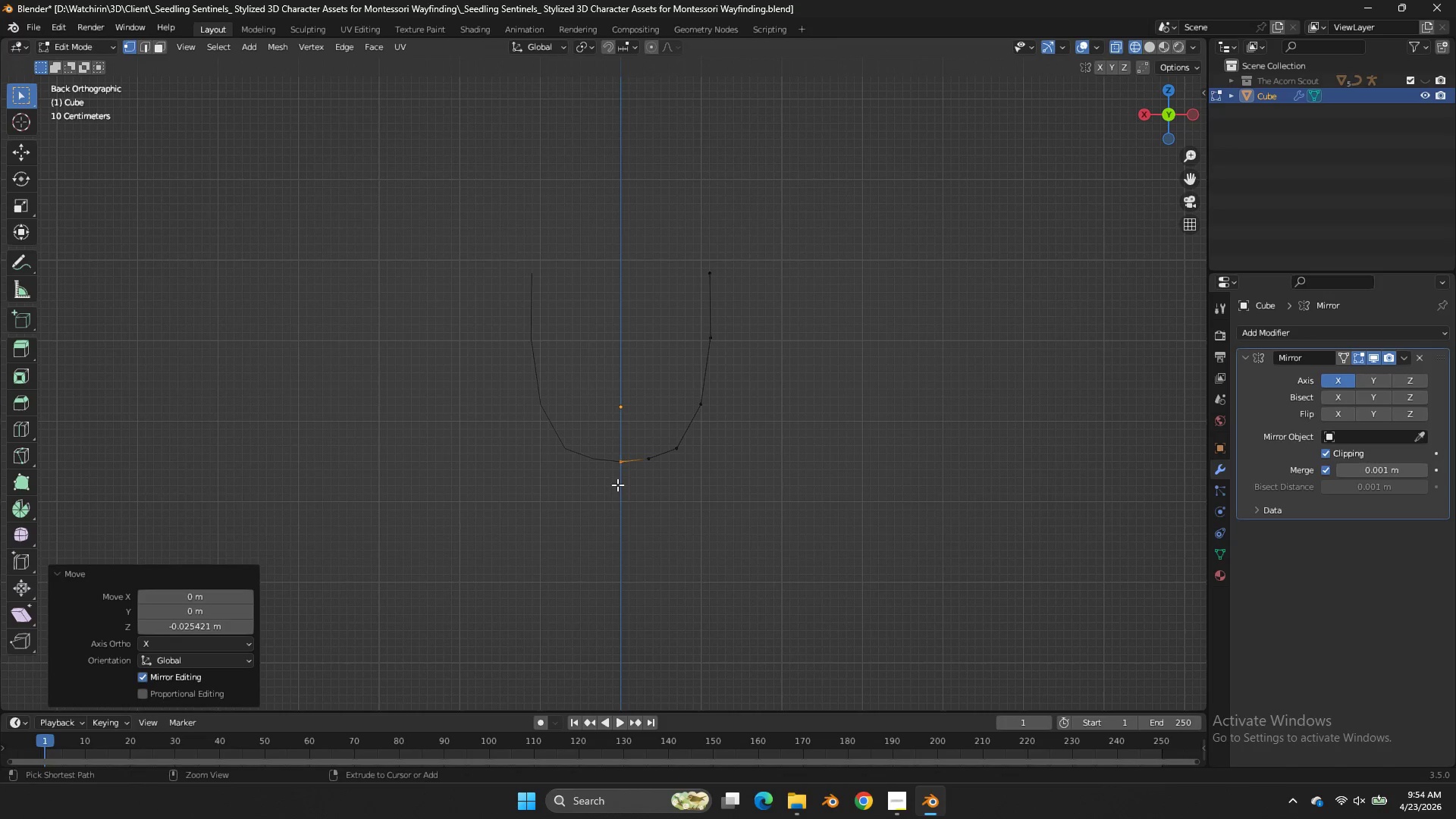 
key(Control+ControlLeft)
 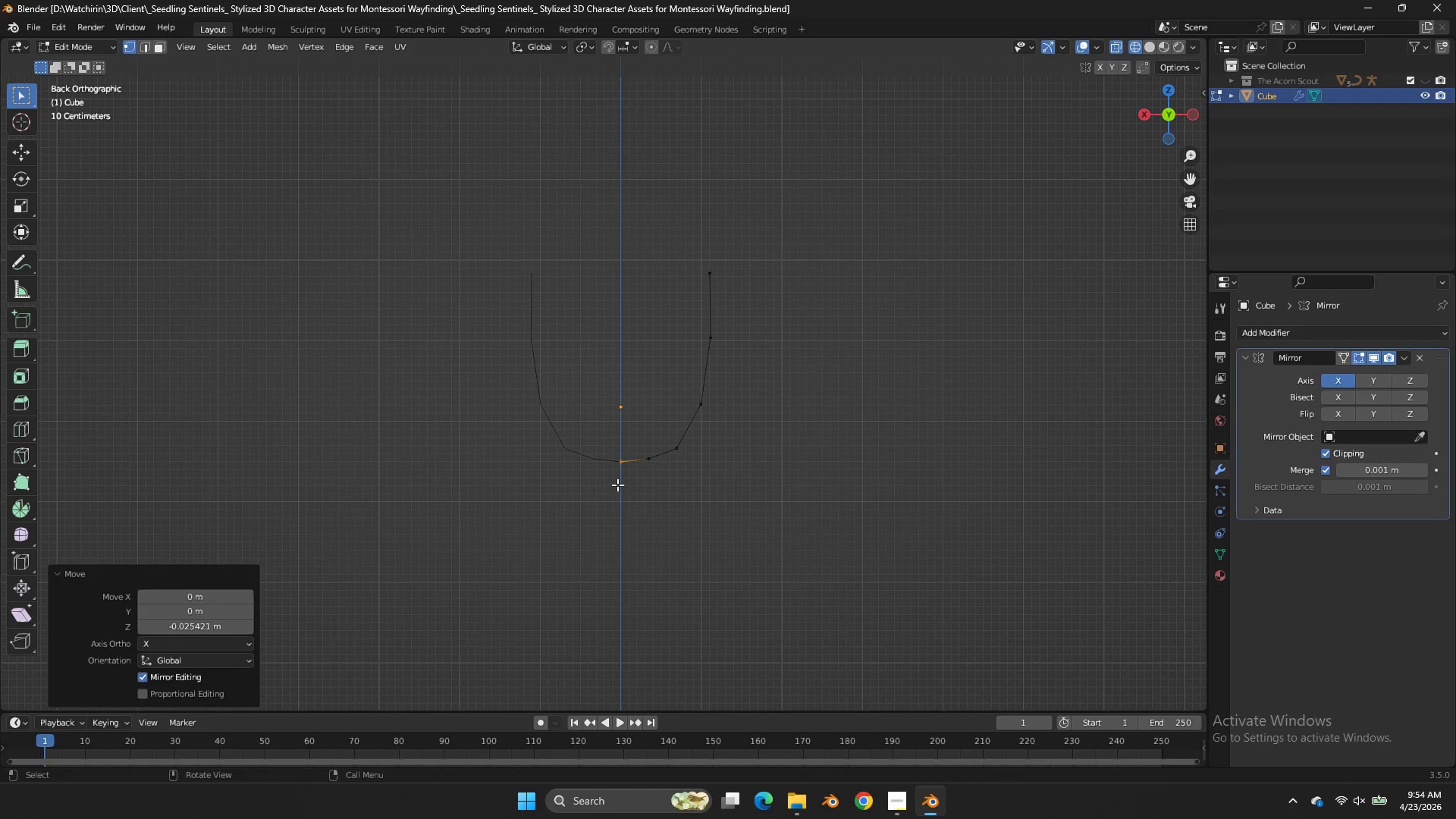 
key(Control+S)
 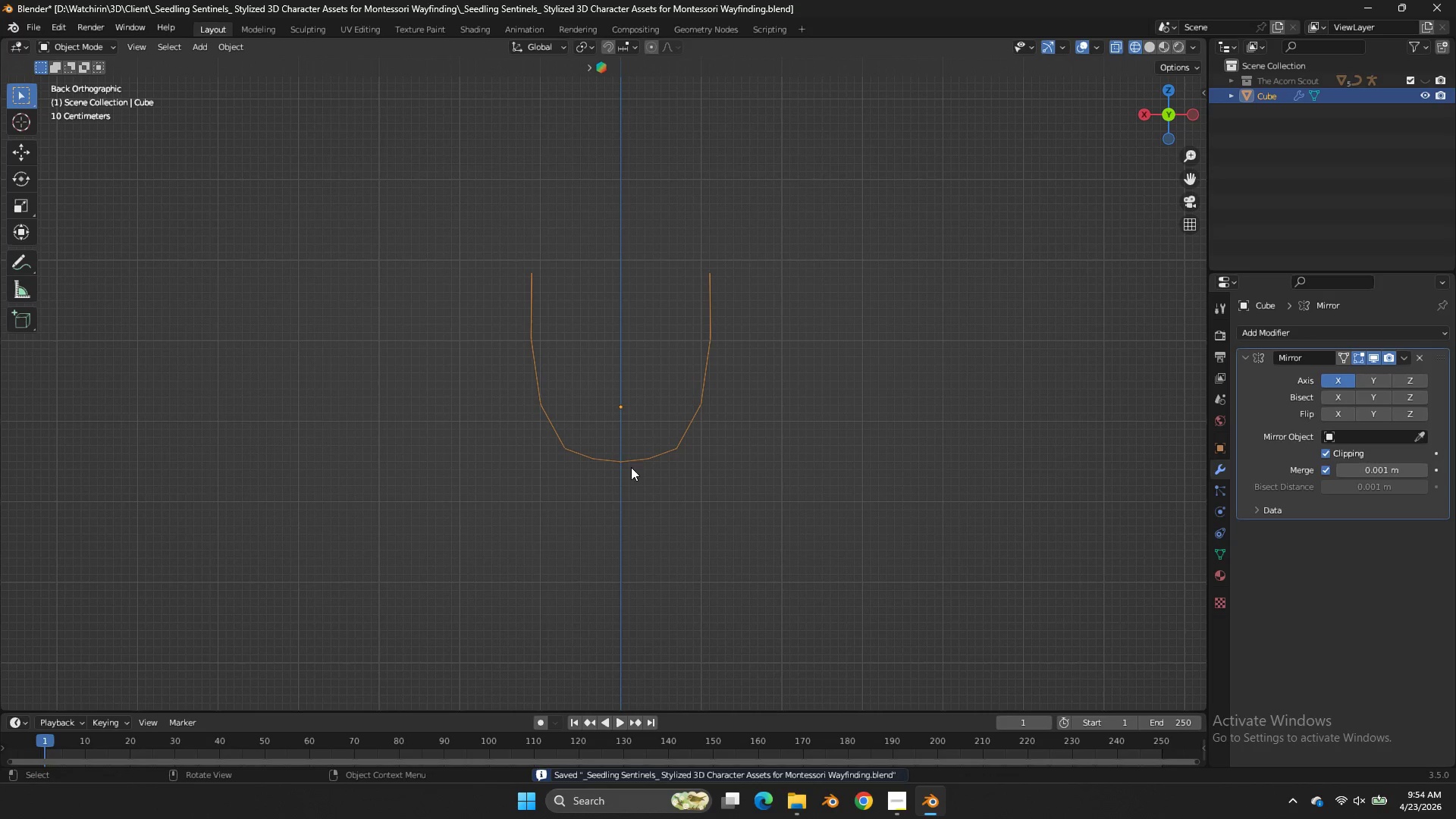 
key(Tab)
 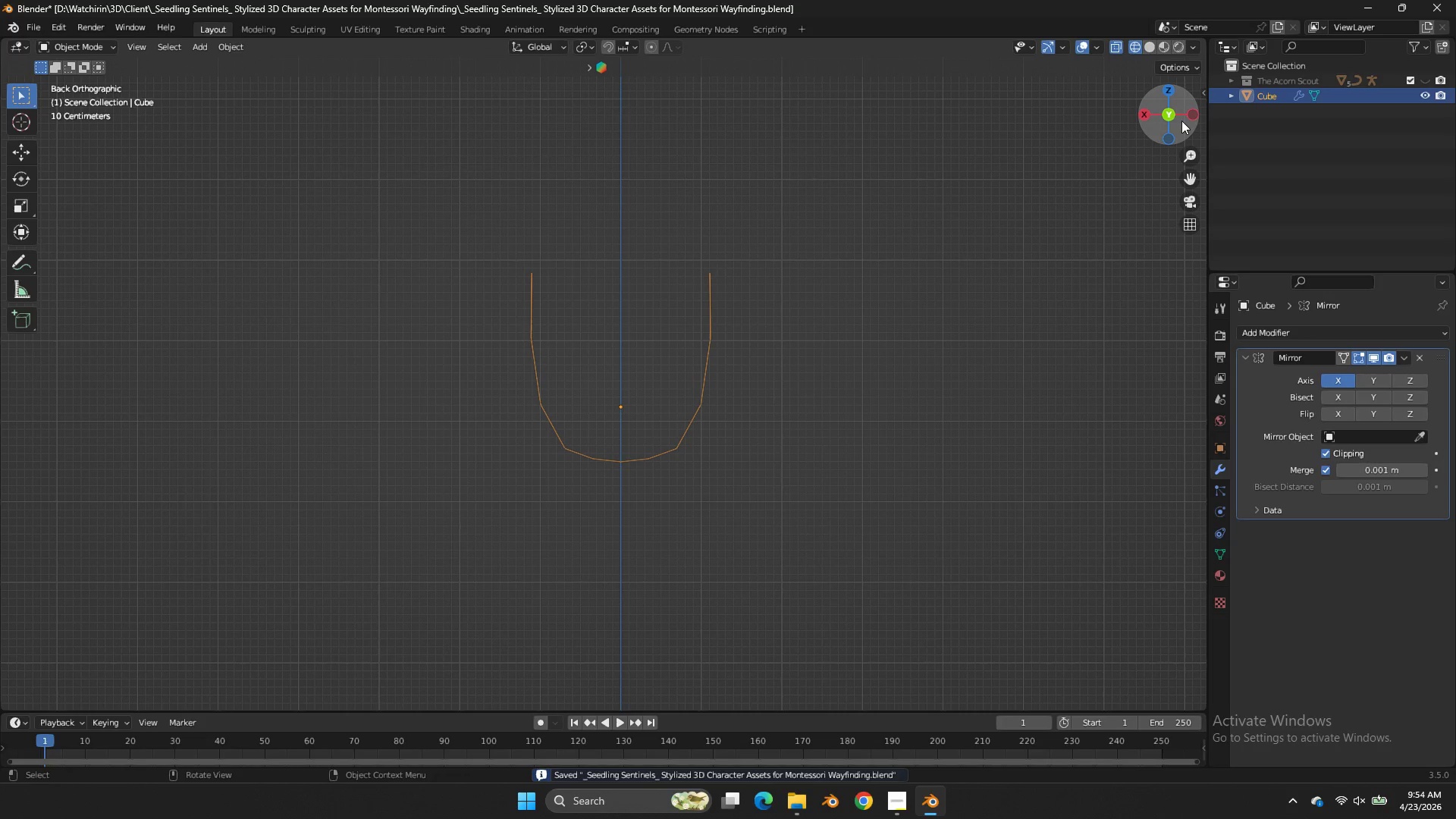 
left_click([1191, 115])
 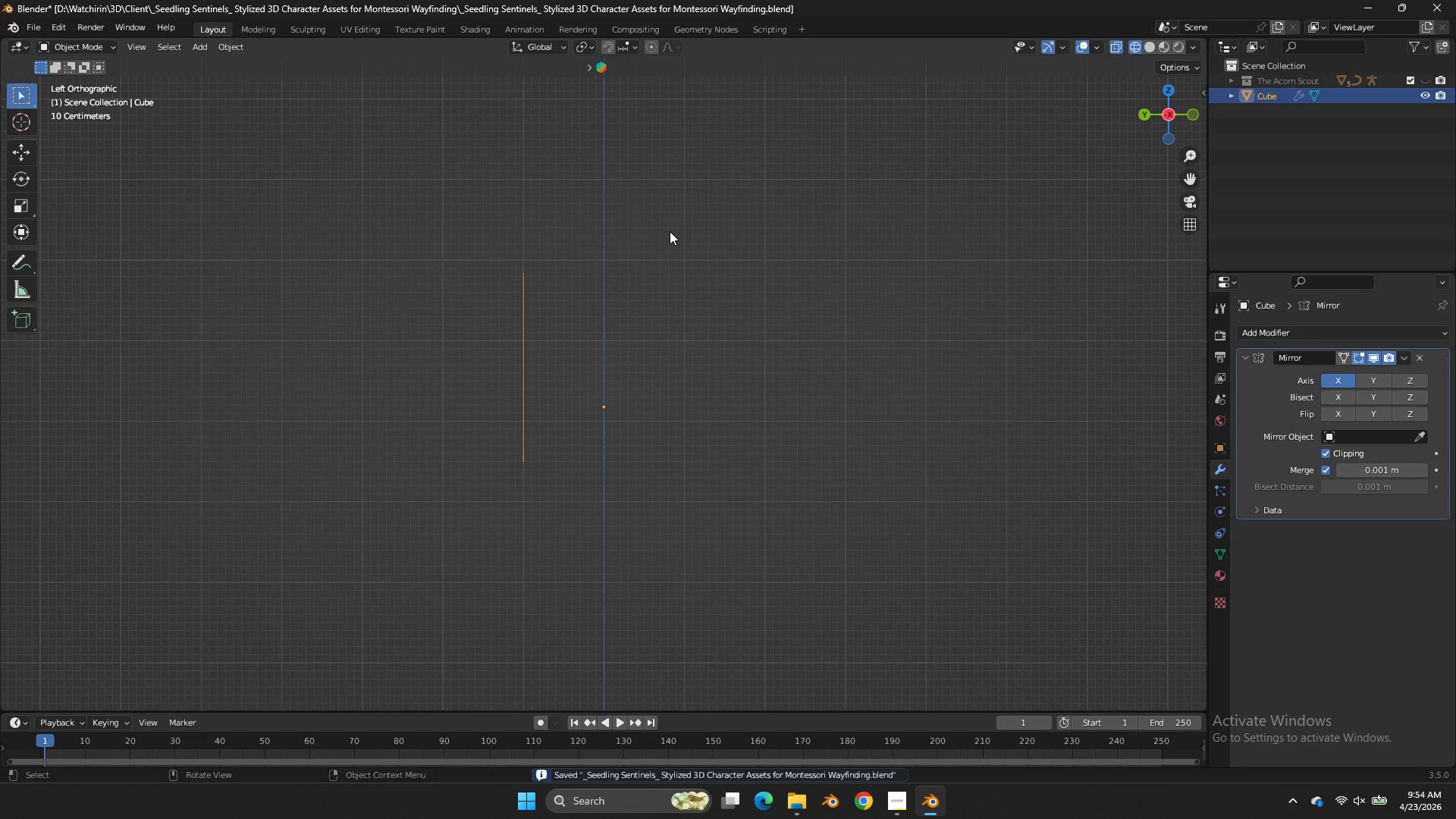 
key(Tab)
 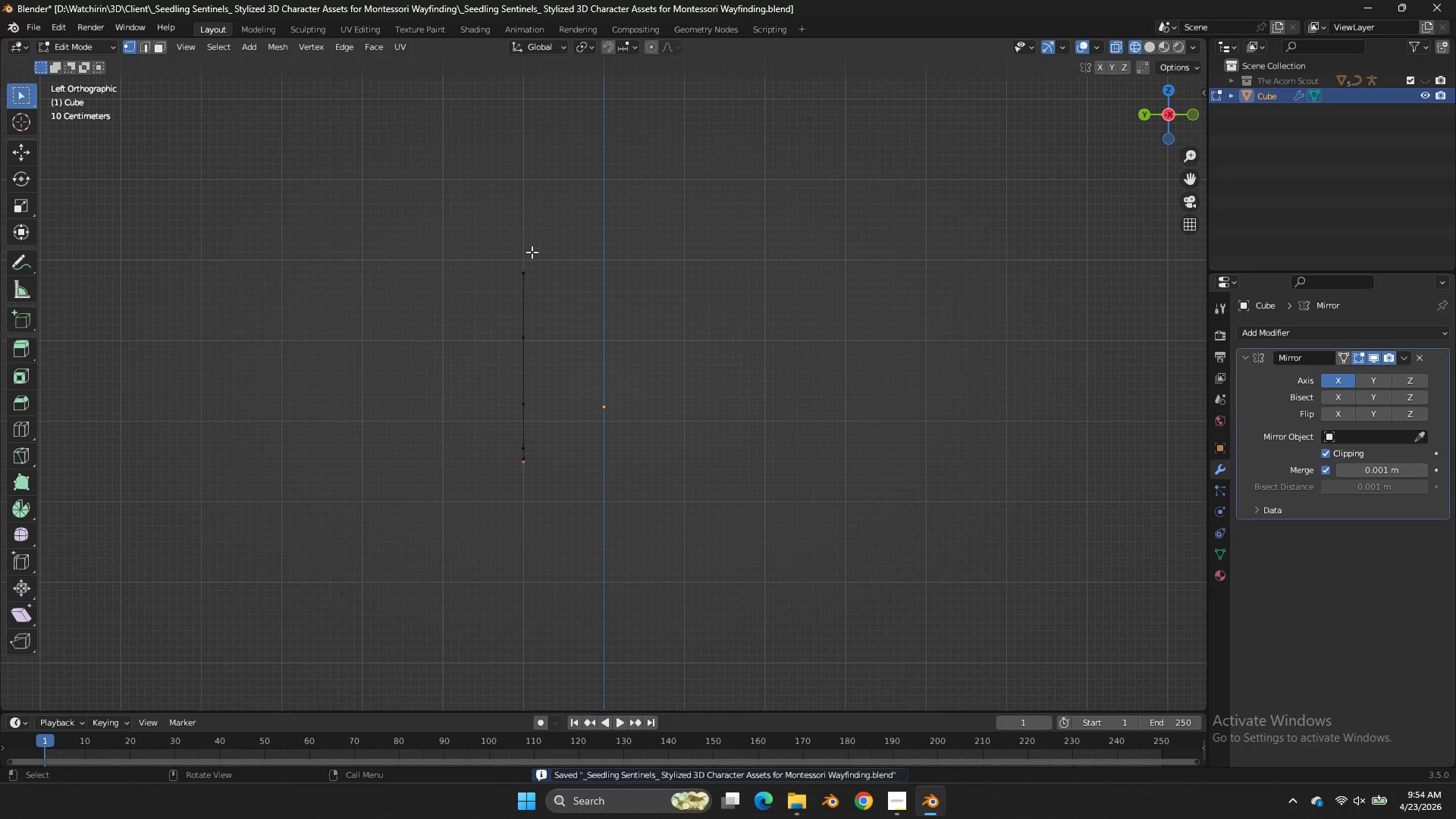 
left_click_drag(start_coordinate=[532, 252], to_coordinate=[504, 297])
 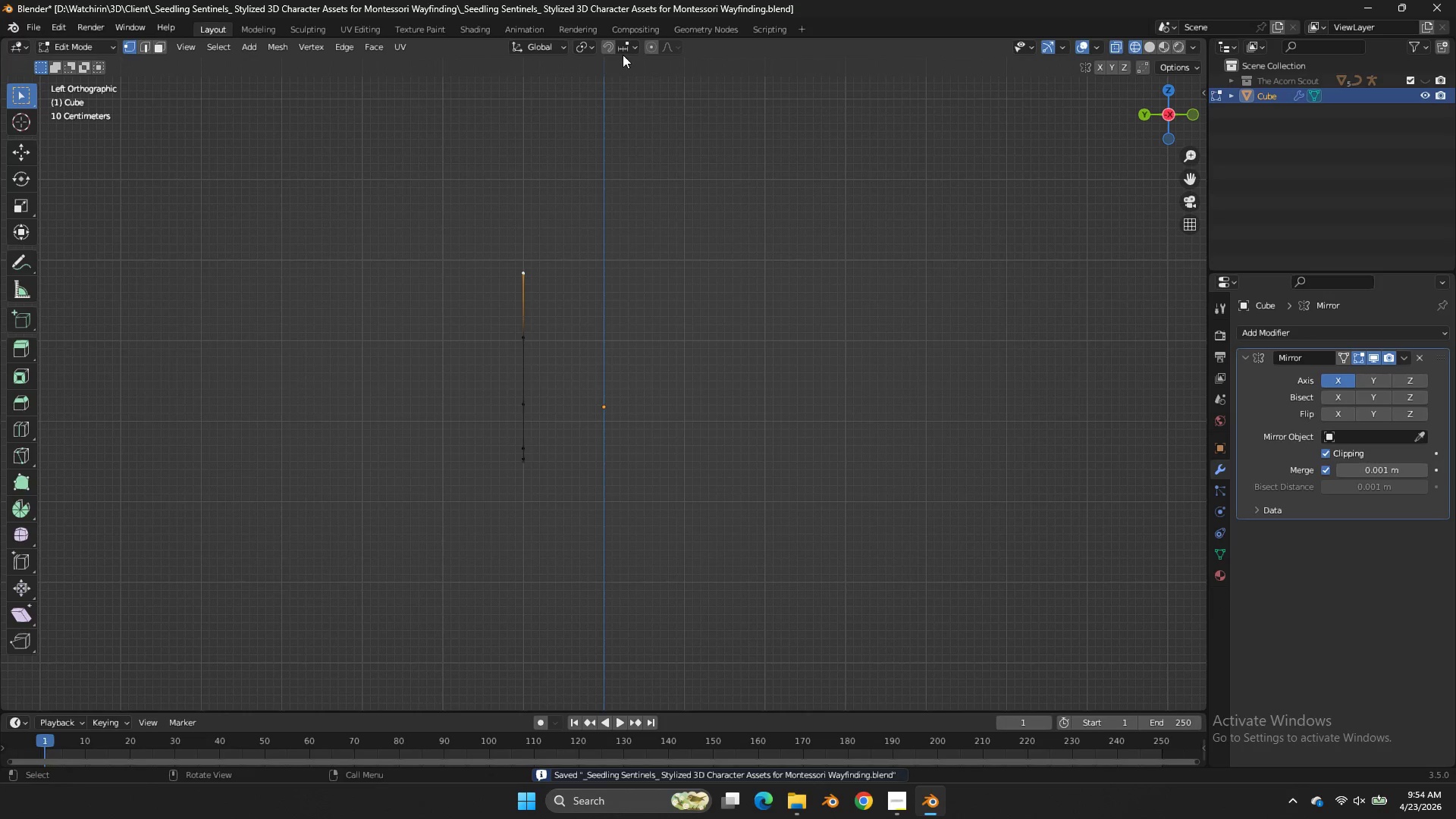 
double_click([504, 297])
 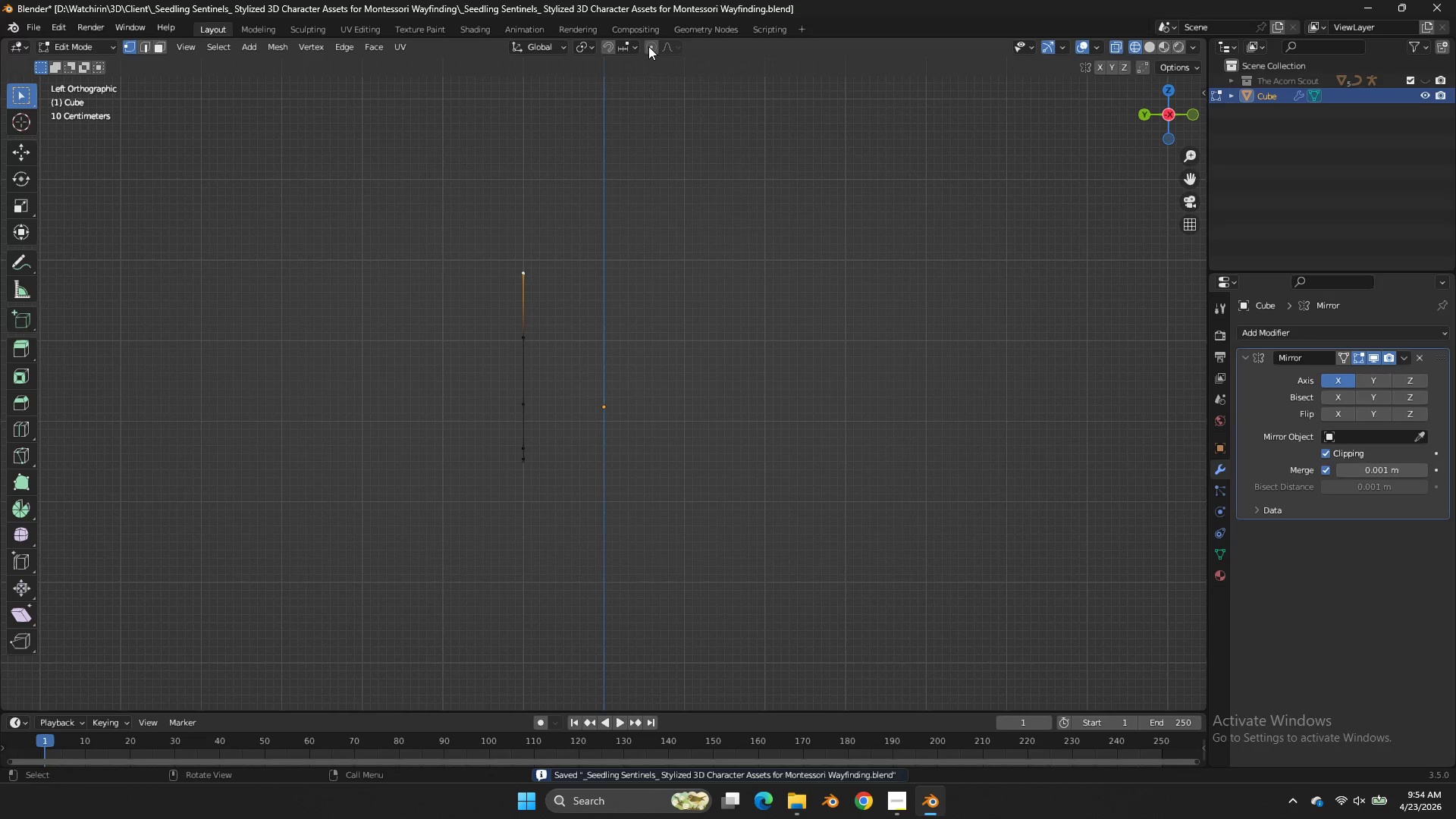 
double_click([648, 46])
 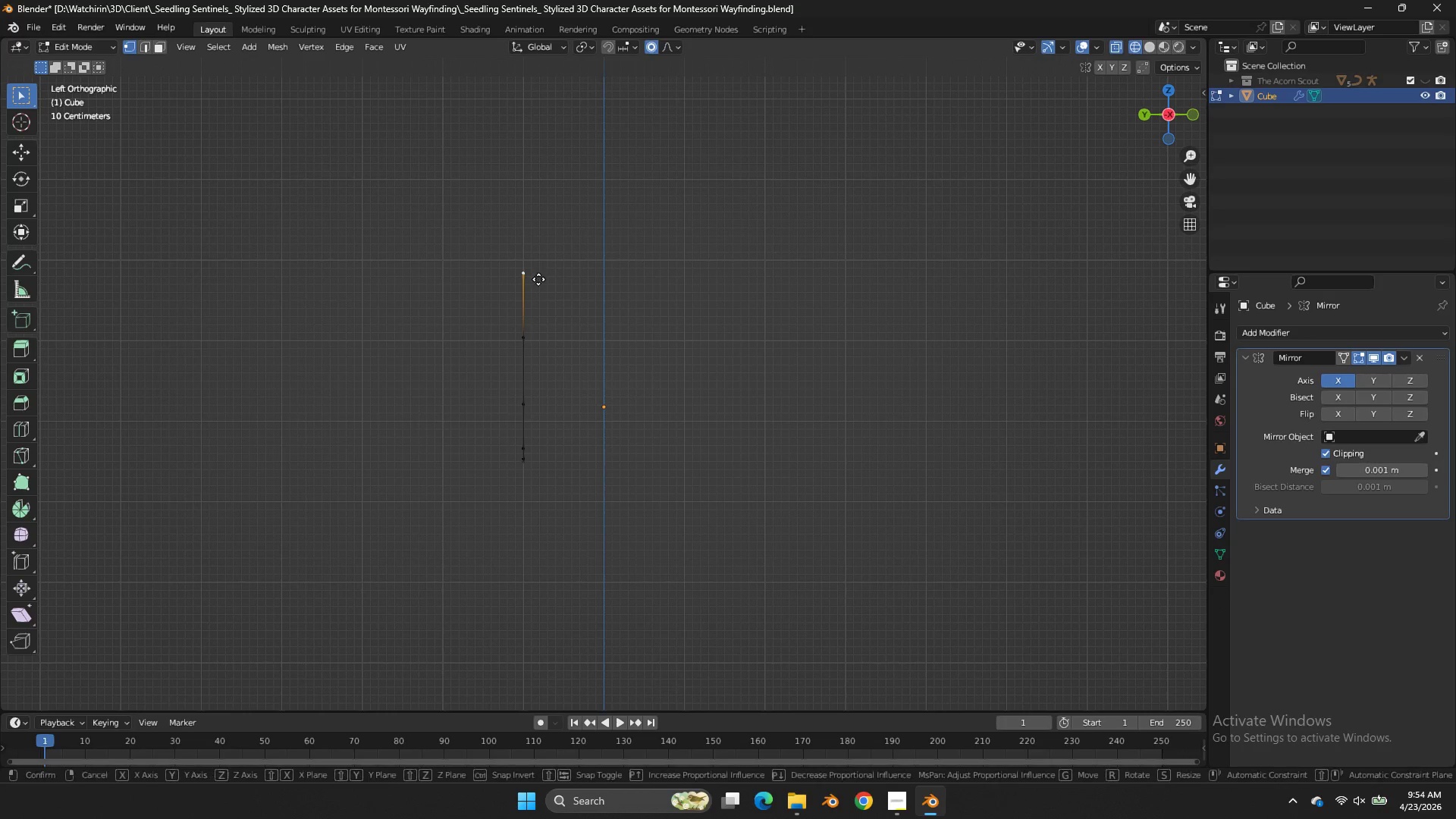 
type(gy)
 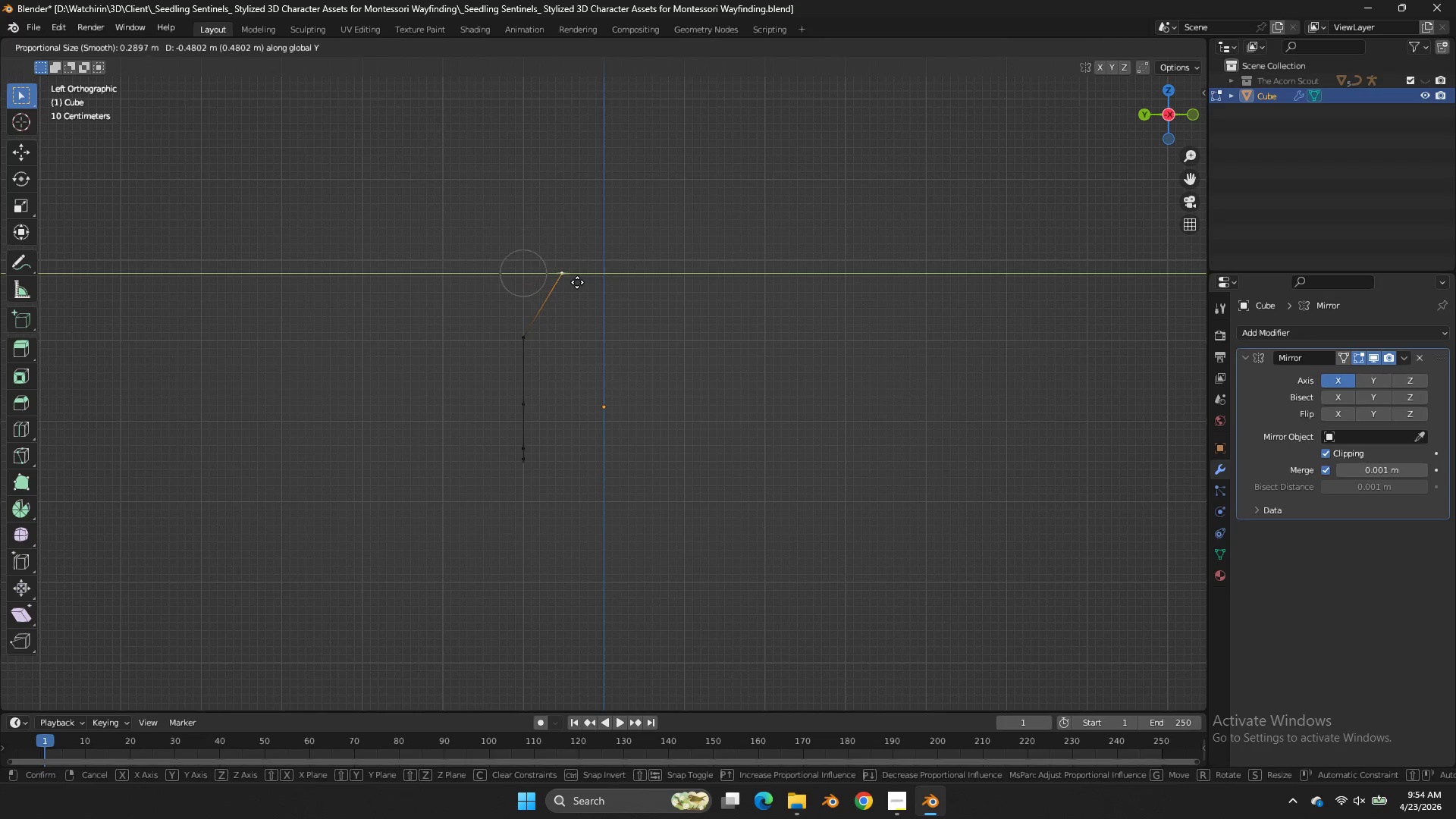 
scroll: coordinate [577, 282], scroll_direction: down, amount: 31.0
 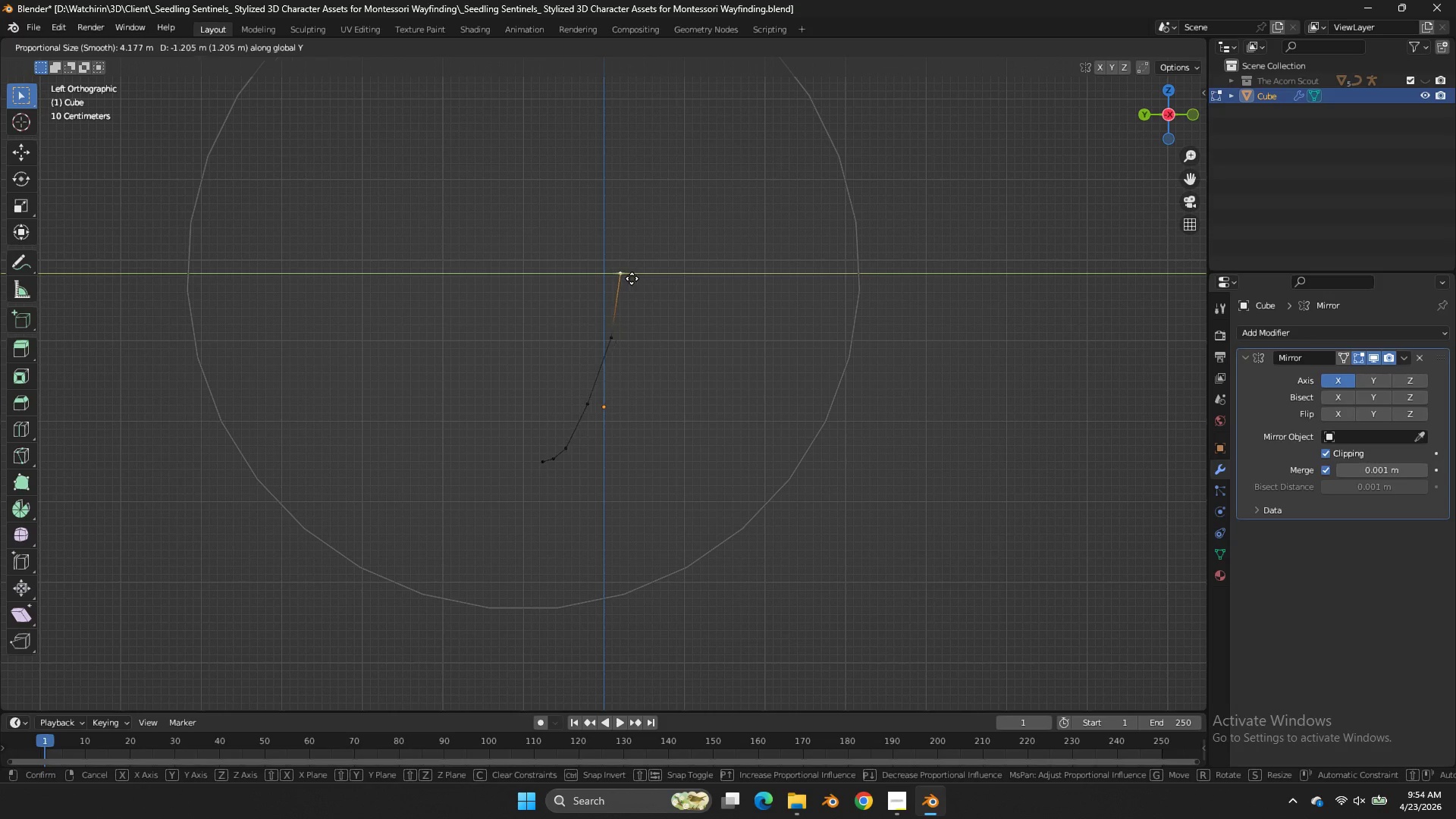 
left_click([622, 278])
 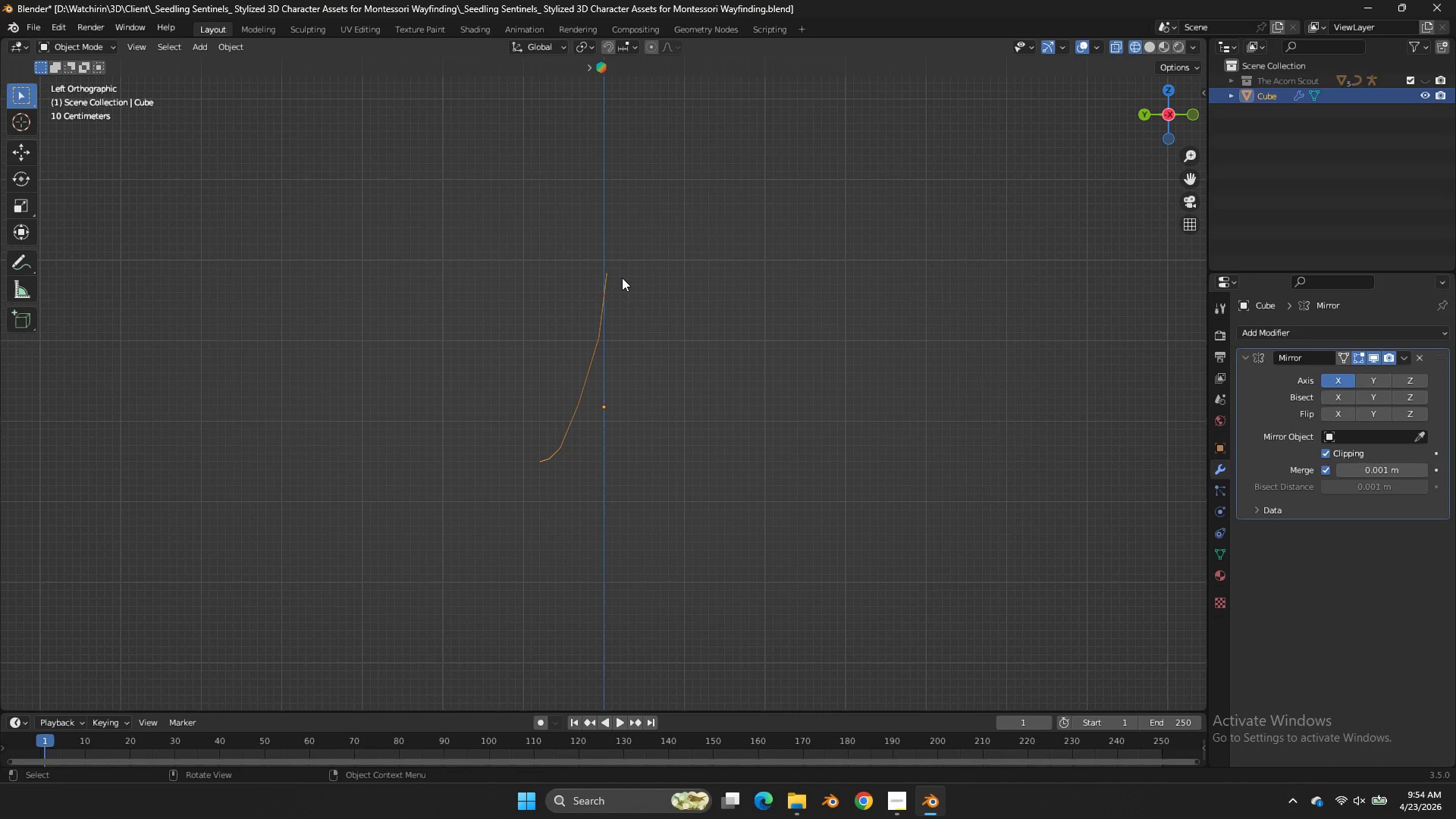 
key(Tab)
 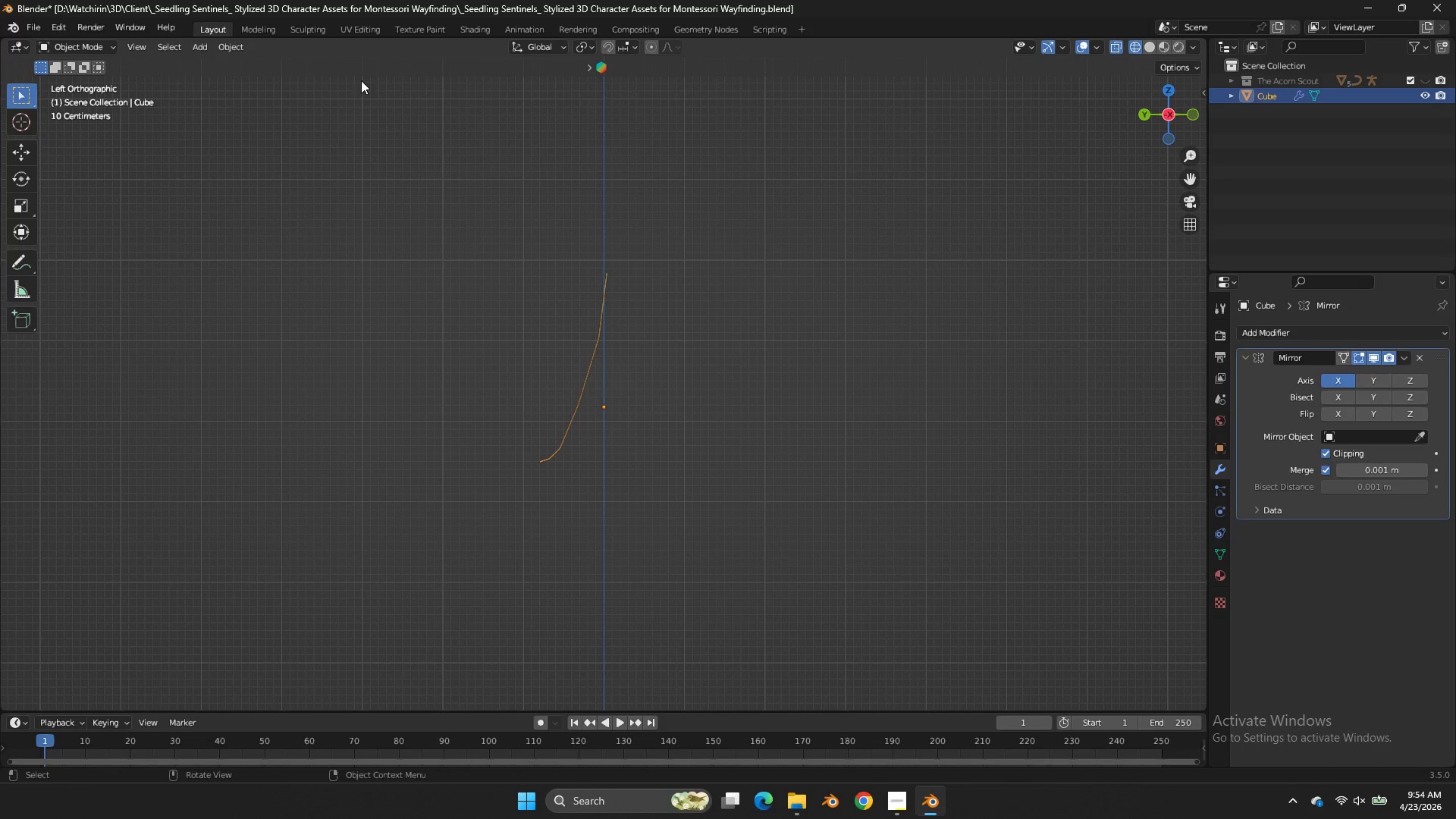 
key(Tab)
 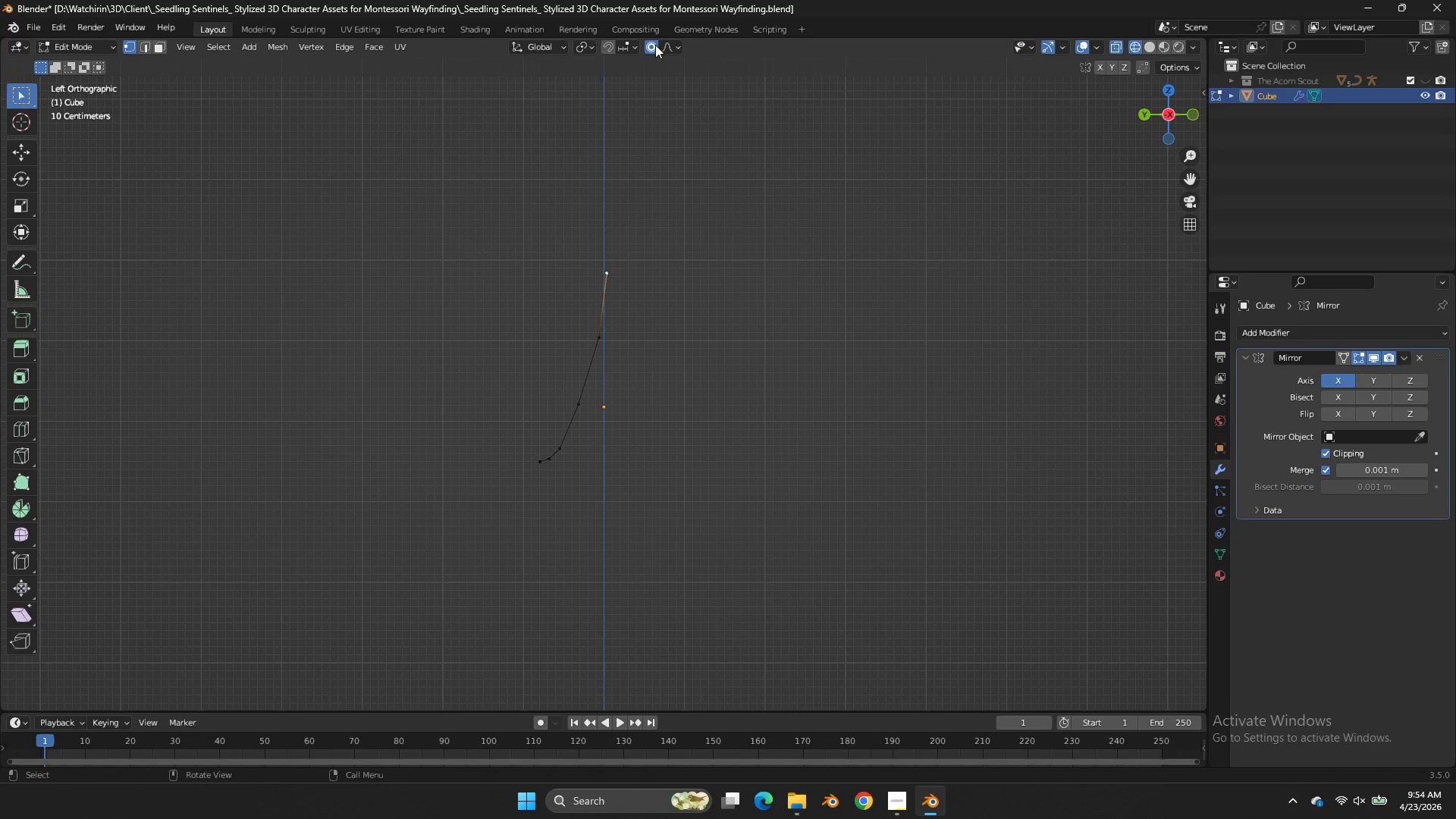 
left_click([655, 46])
 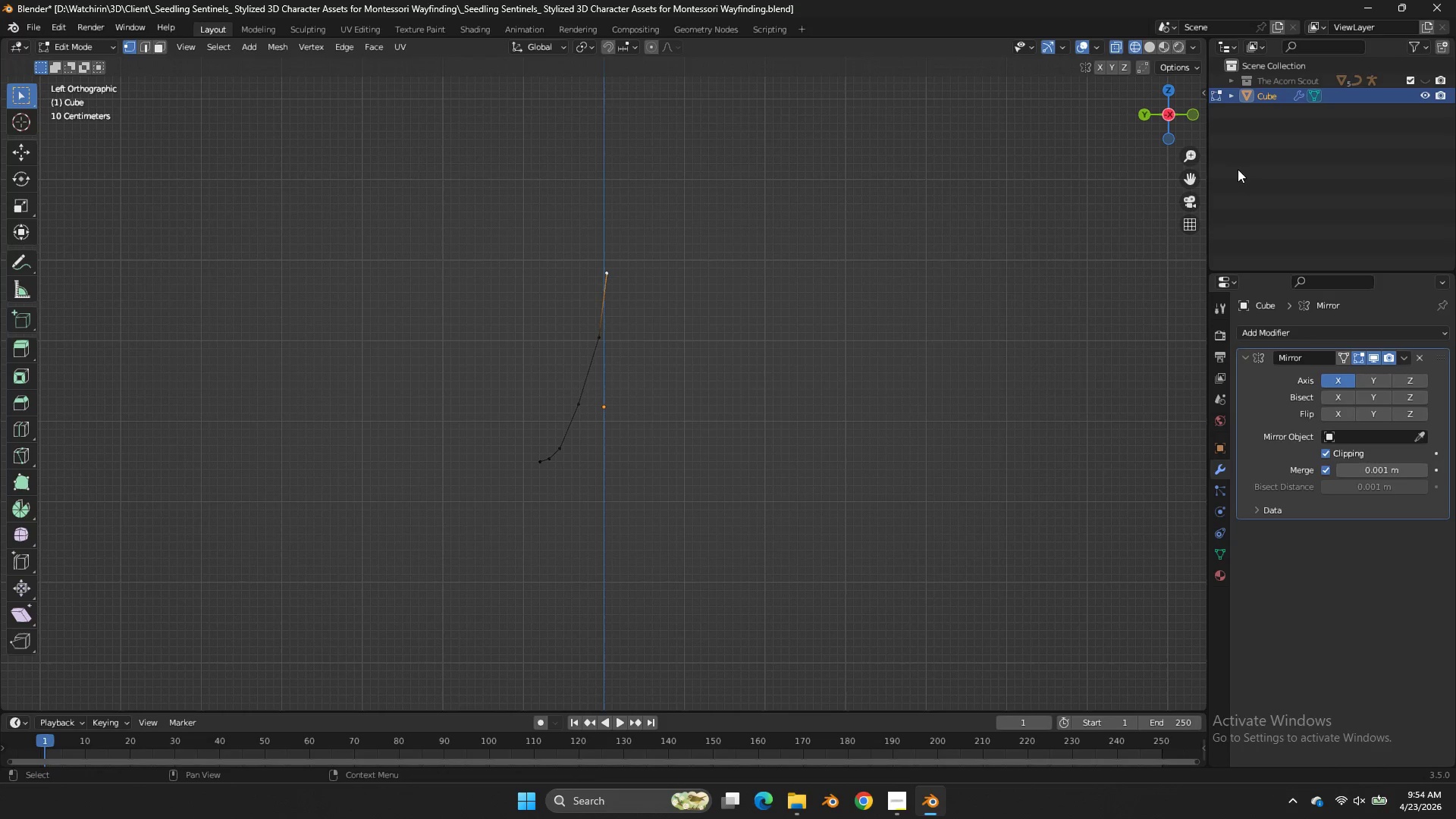 
left_click([1140, 118])
 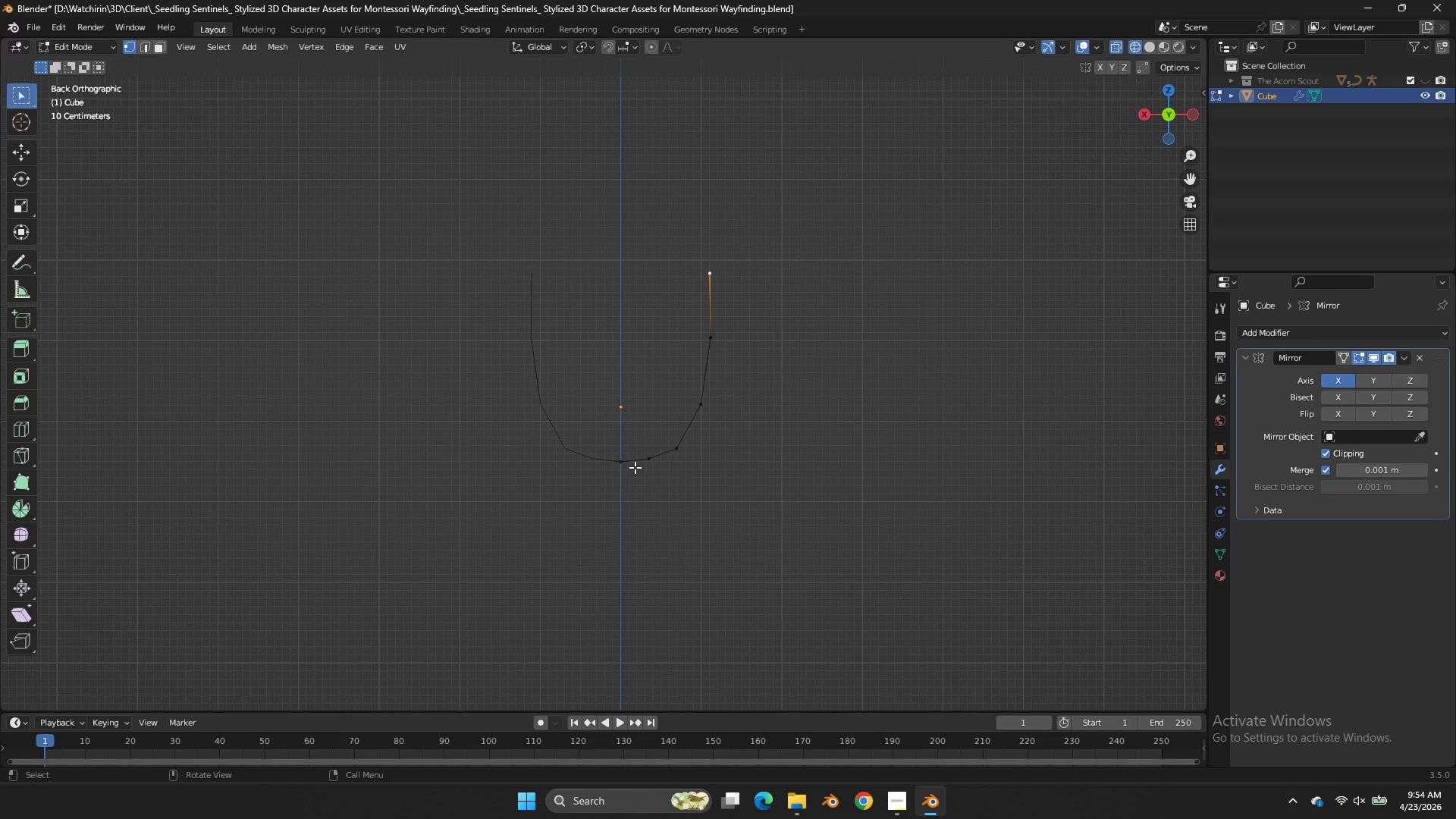 
left_click([648, 462])
 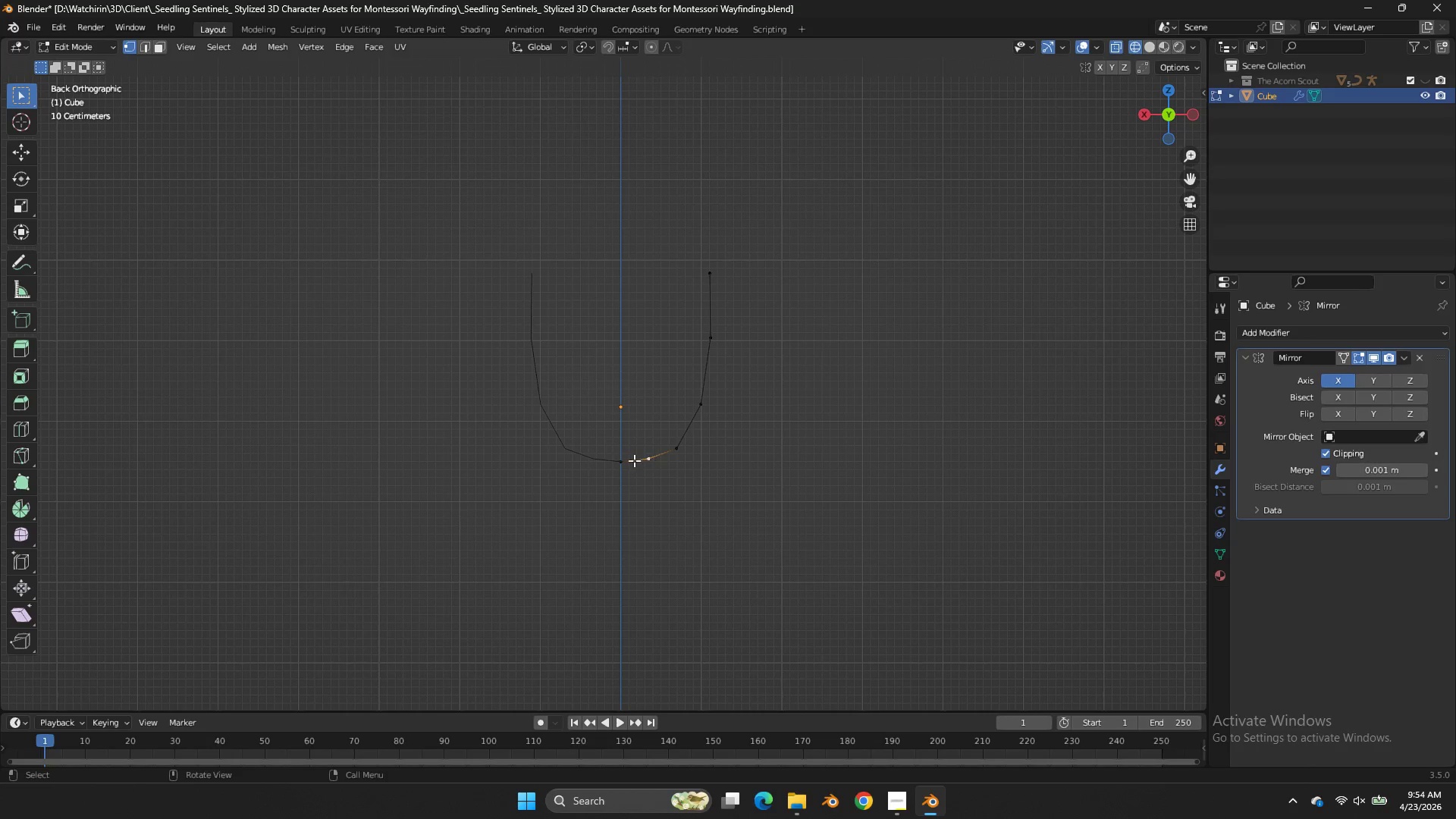 
hold_key(key=ShiftLeft, duration=0.56)
left_click([617, 465])
 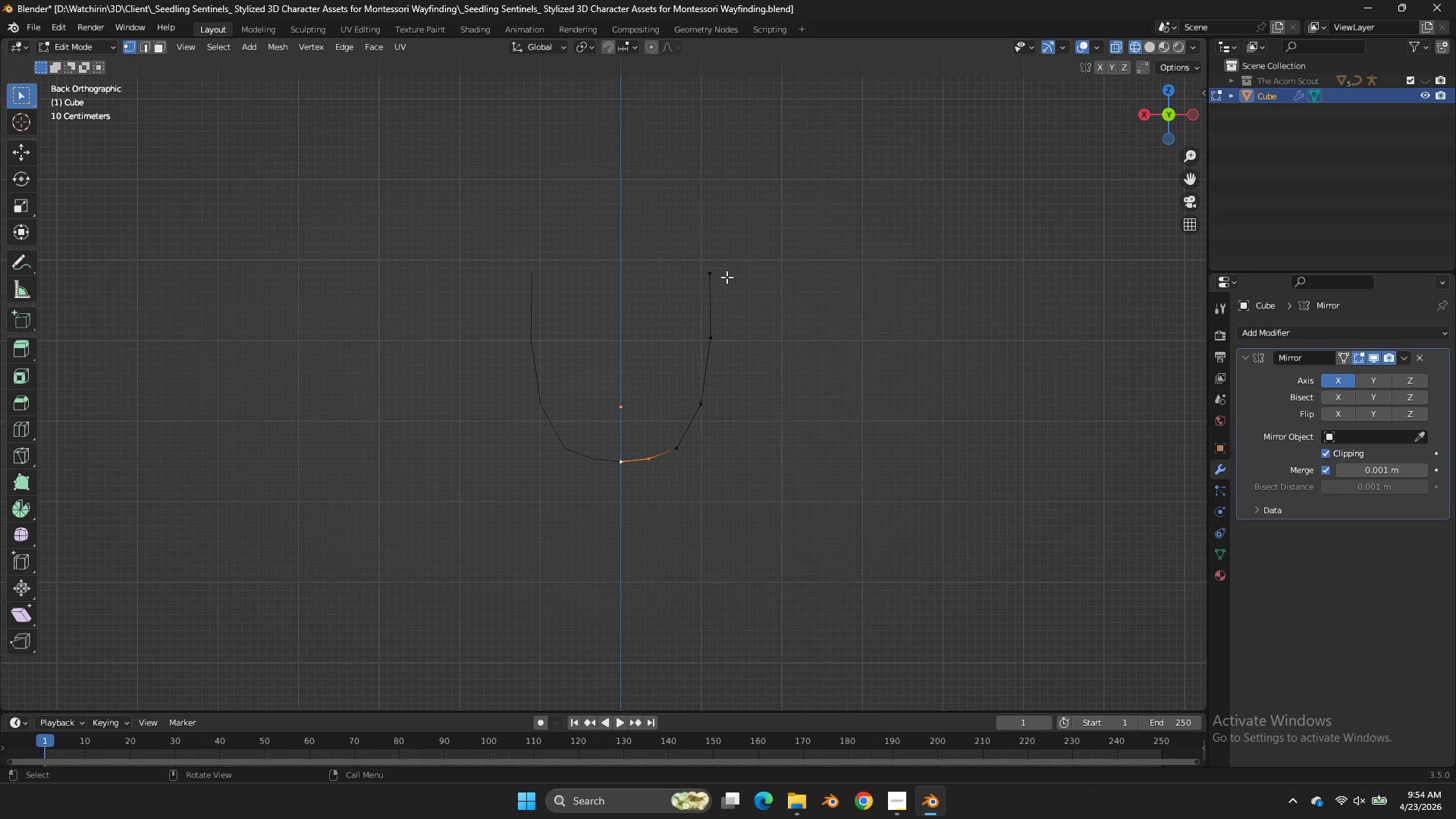 
left_click([730, 313])
 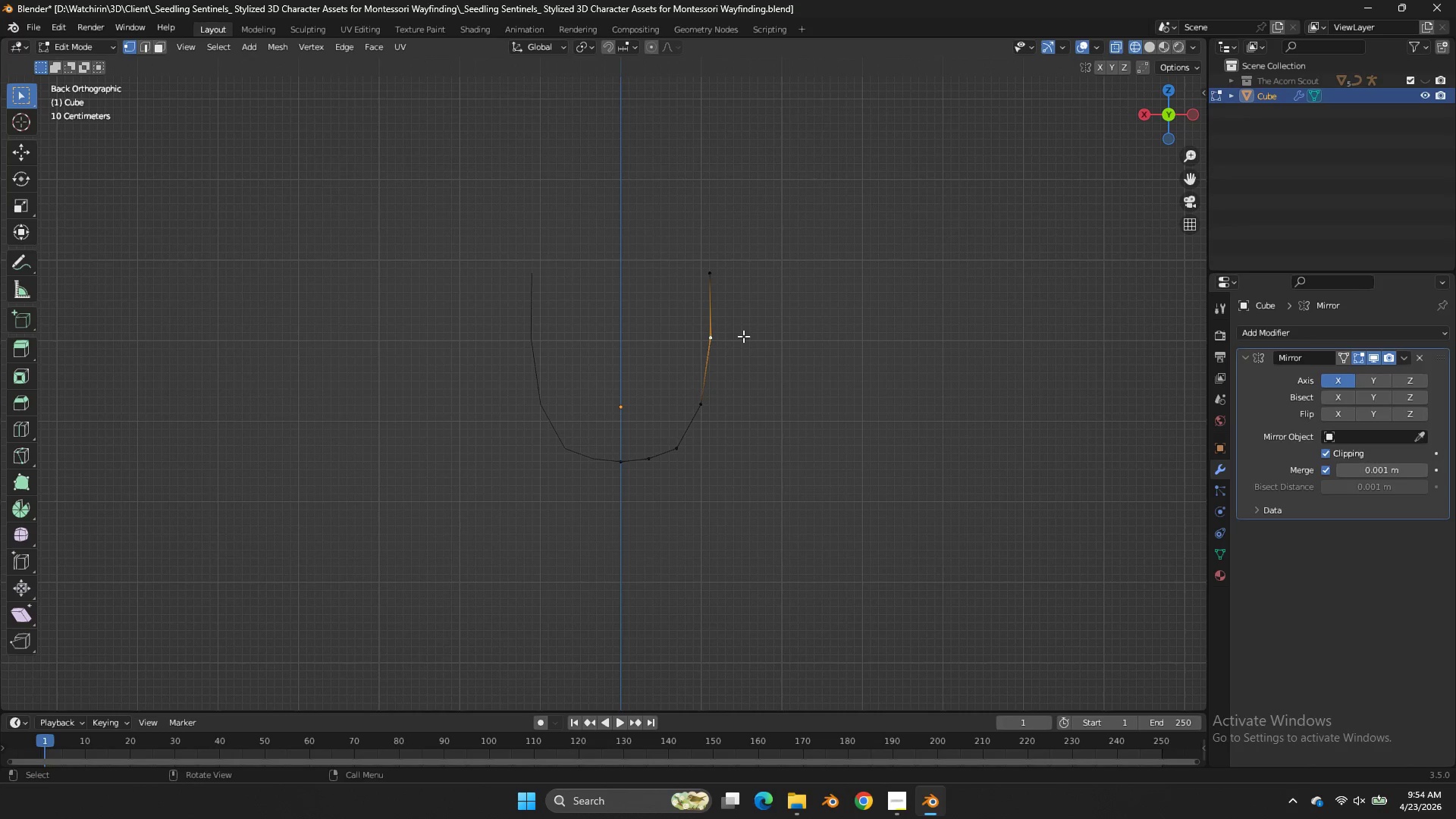 
key(Shift+ShiftLeft)
 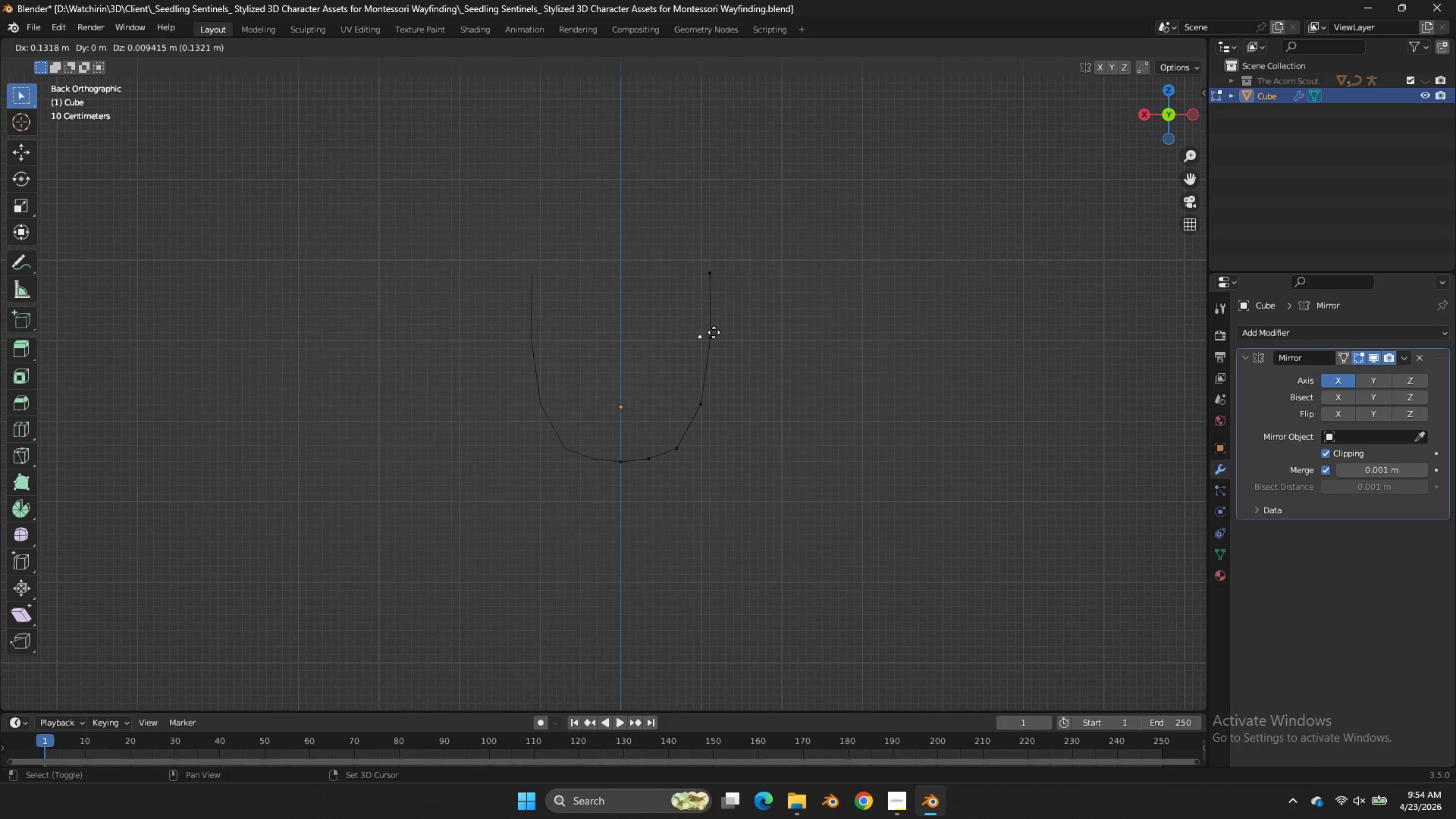 
key(Shift+D)
 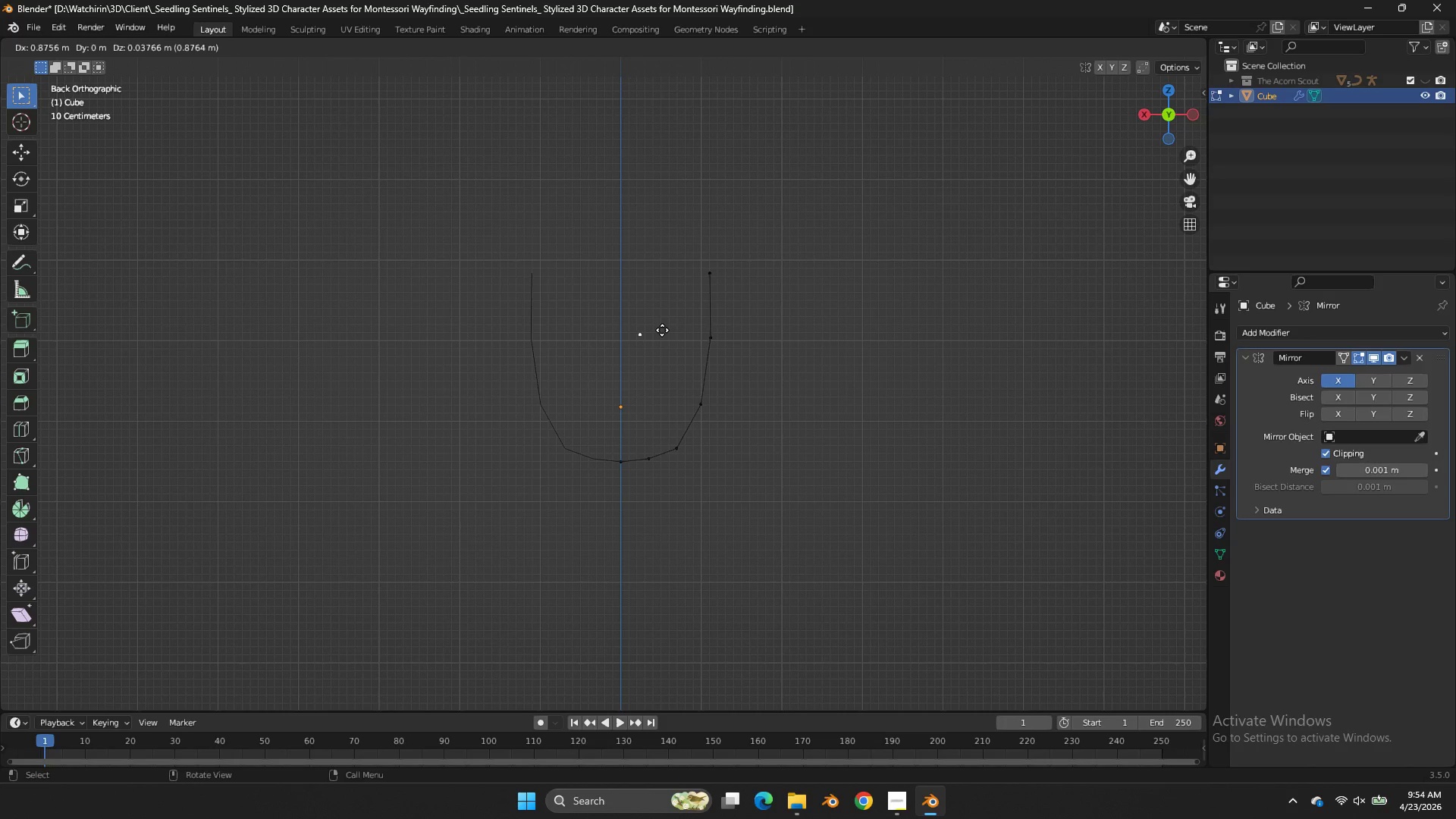 
left_click([662, 330])
 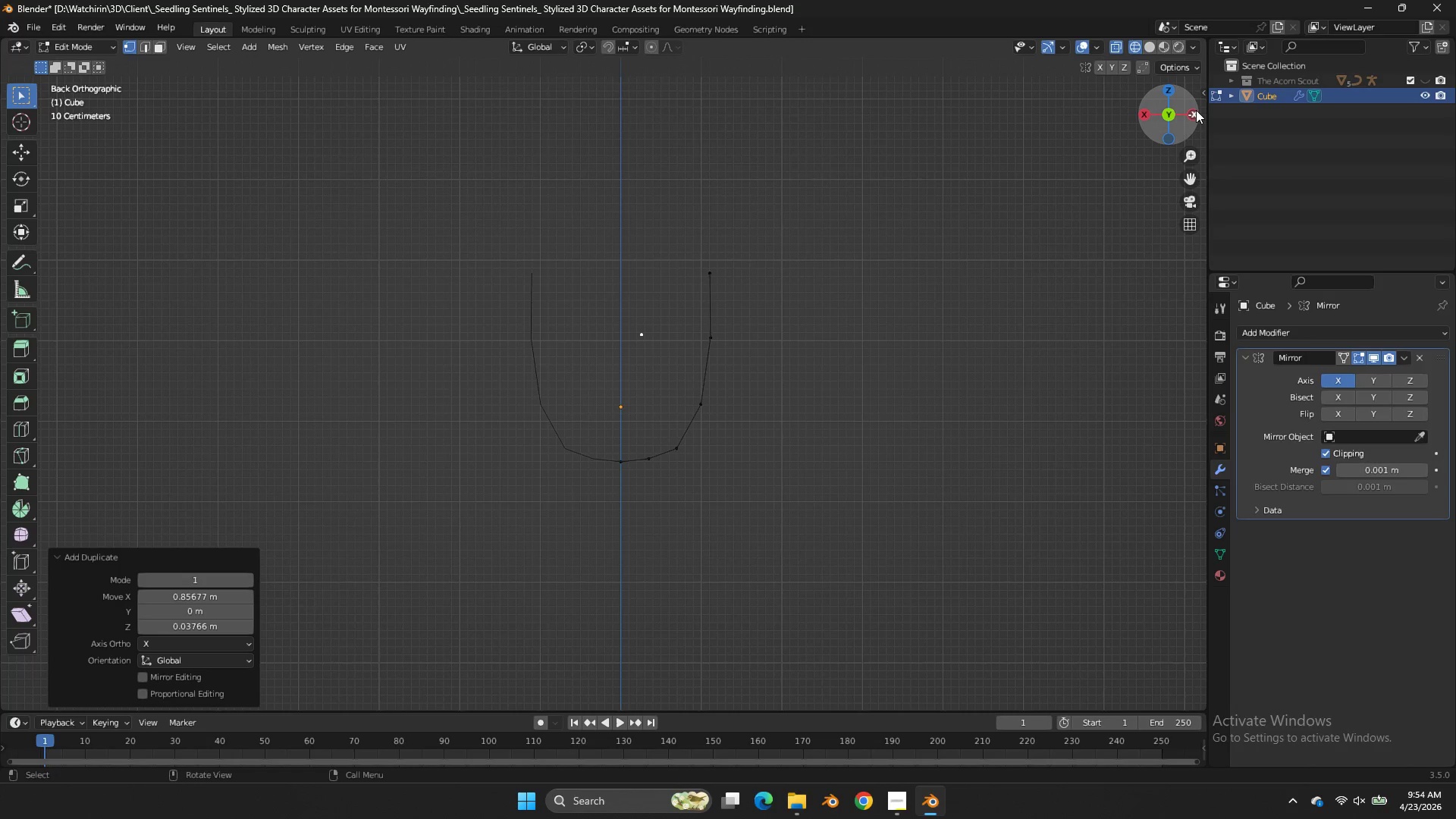 
left_click([1195, 110])
 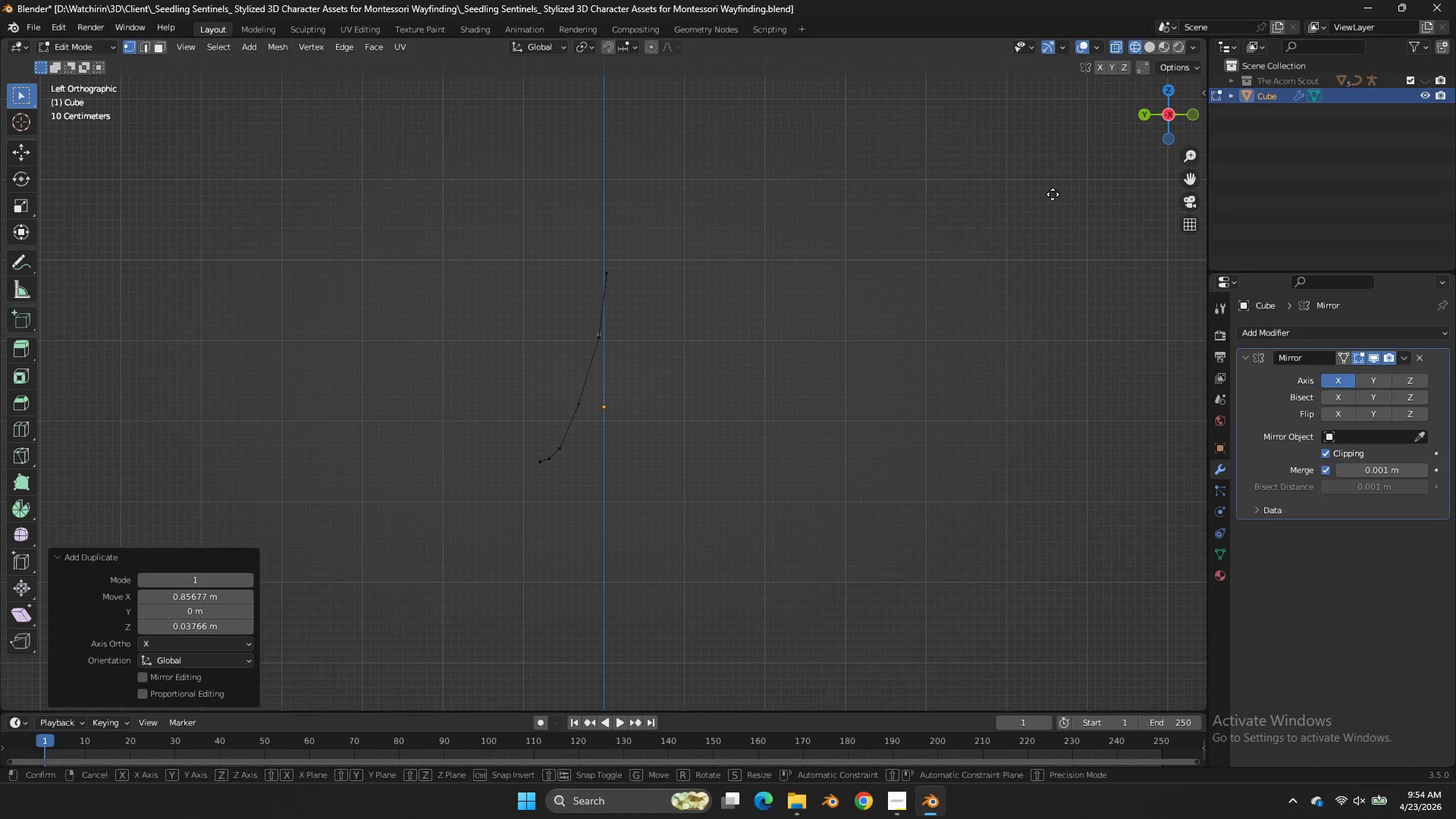 
type(gz)
 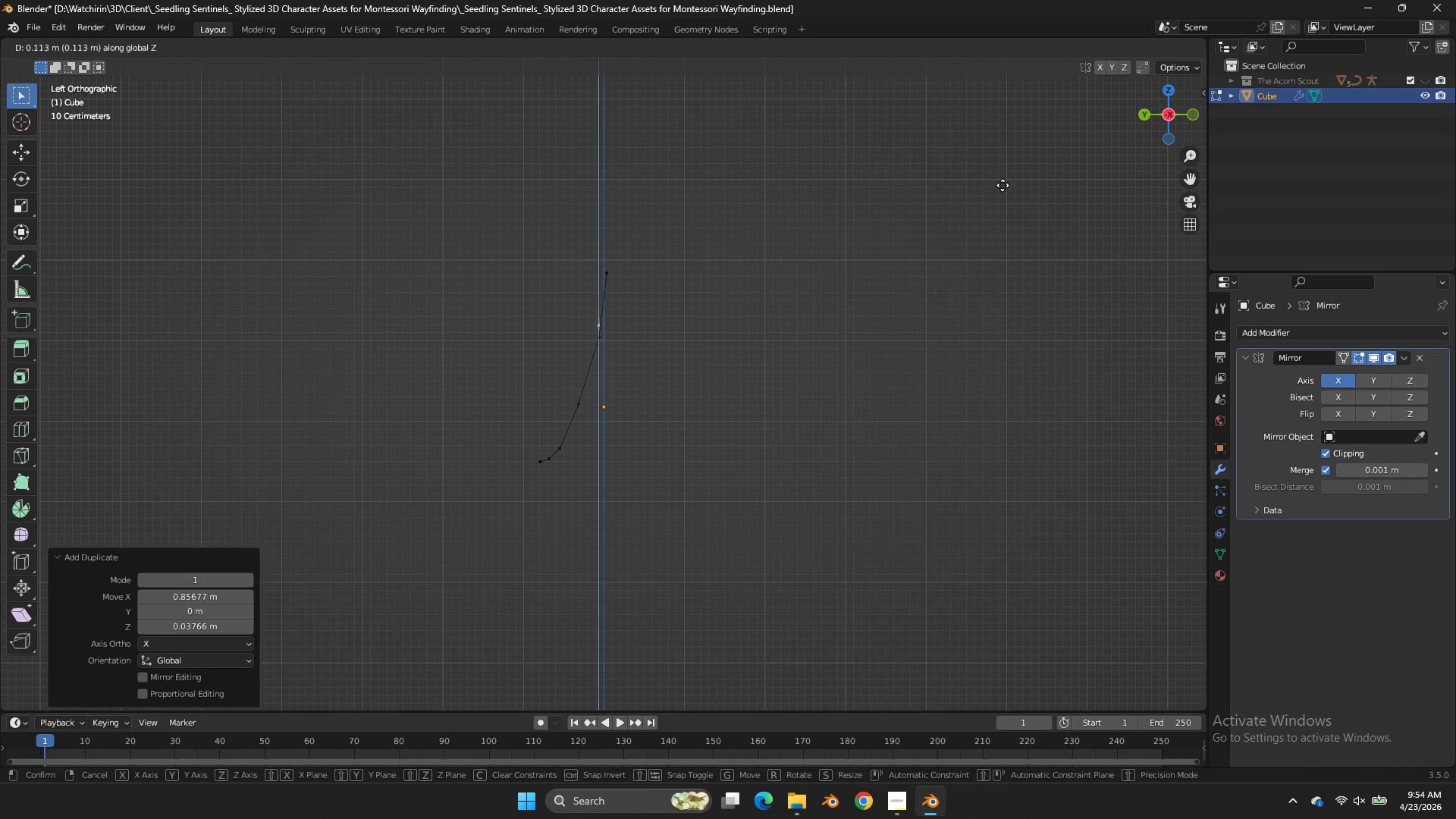 
right_click([1003, 185])
 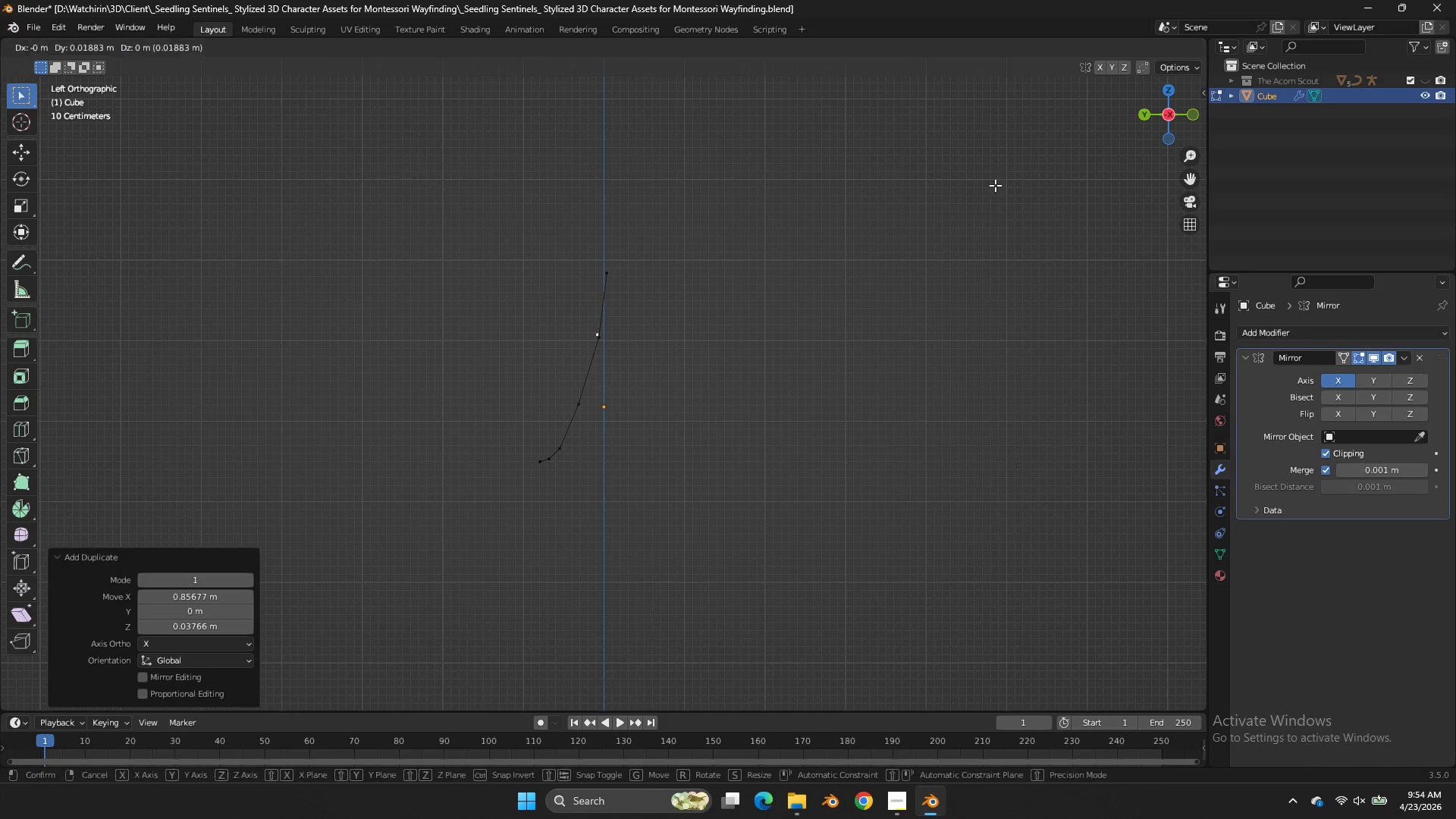 
key(G)
 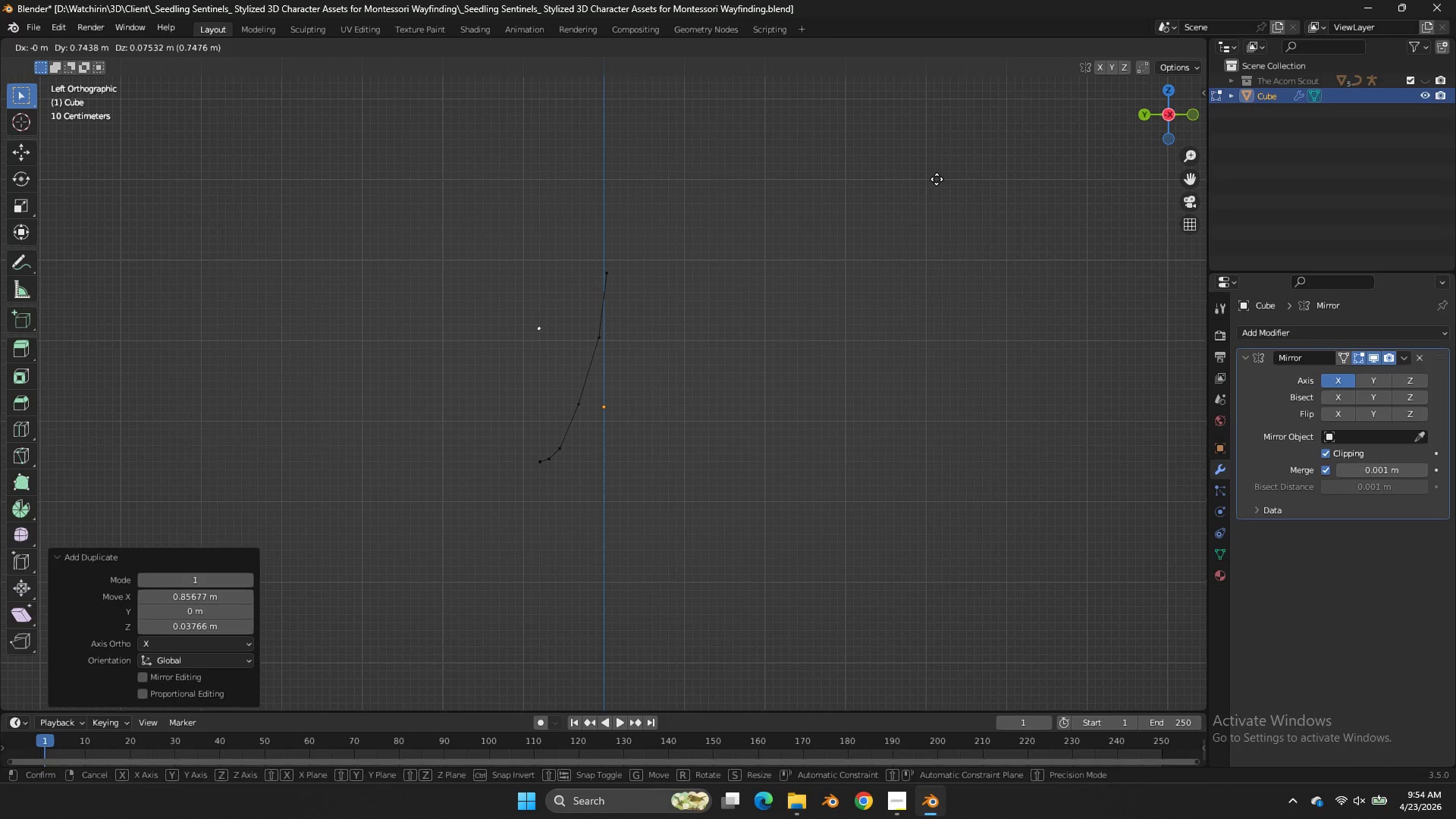 
left_click([937, 179])
 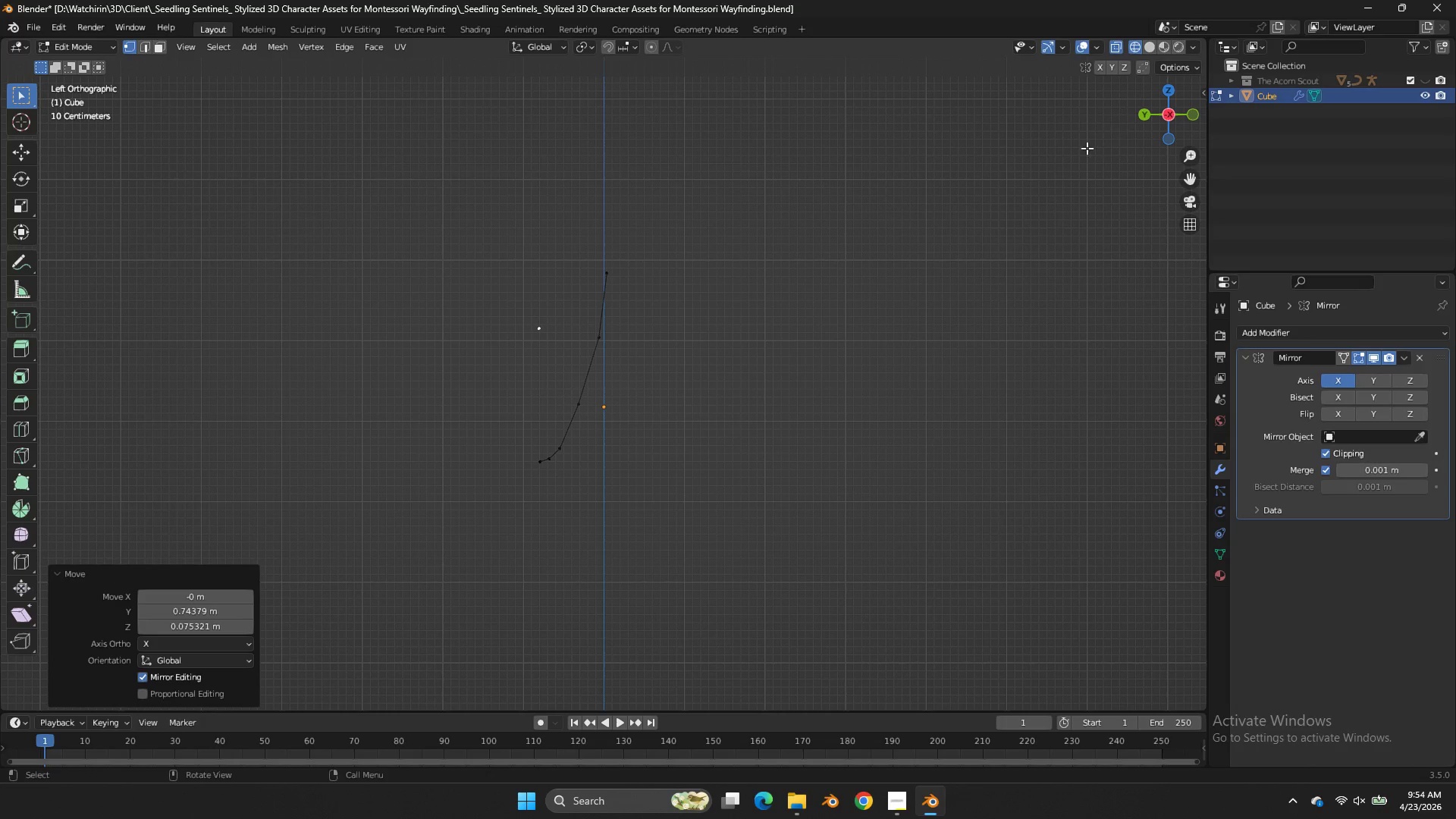 
key(E)
 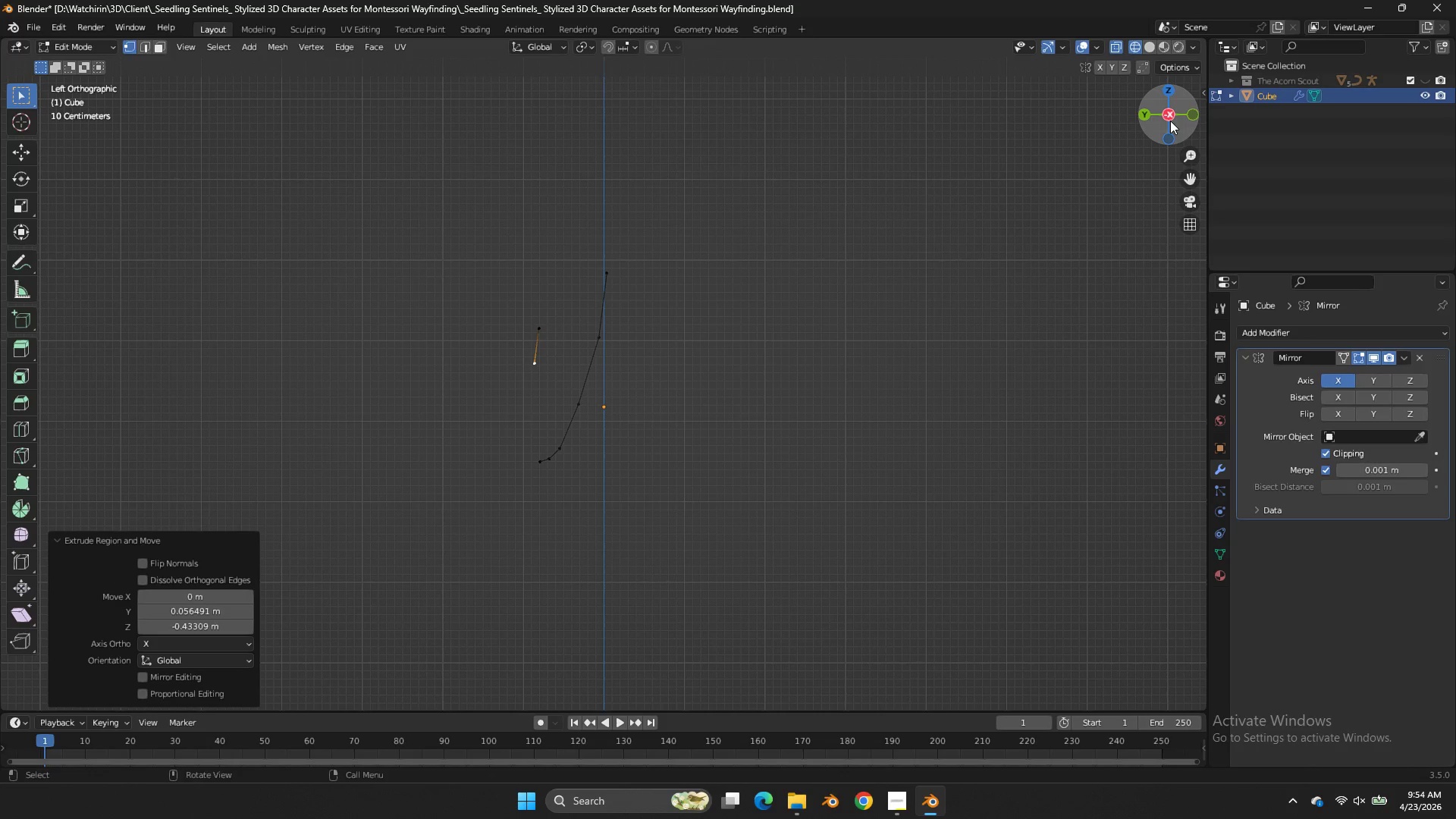 
left_click([1147, 119])
 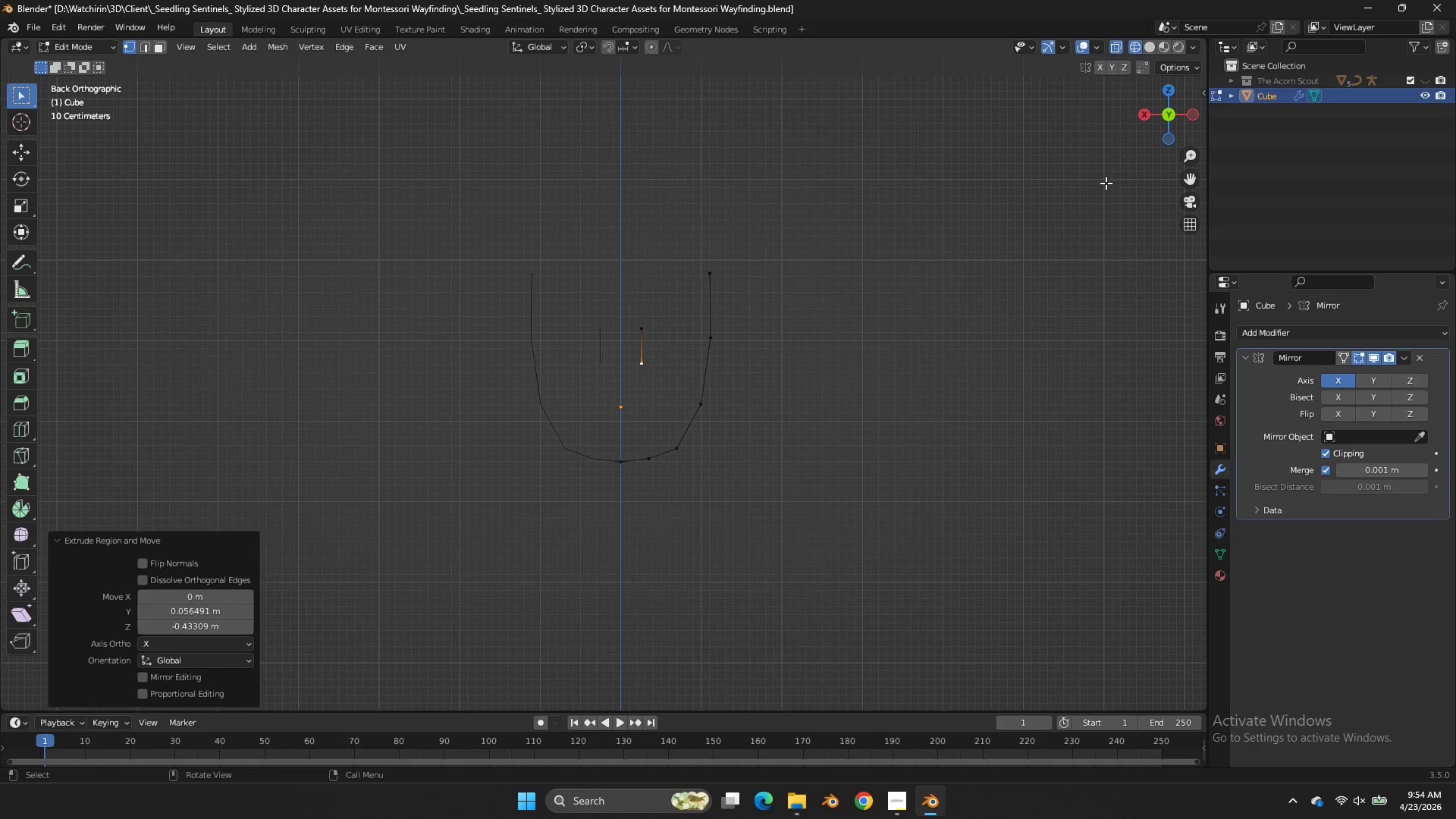 
type(ee)
 